 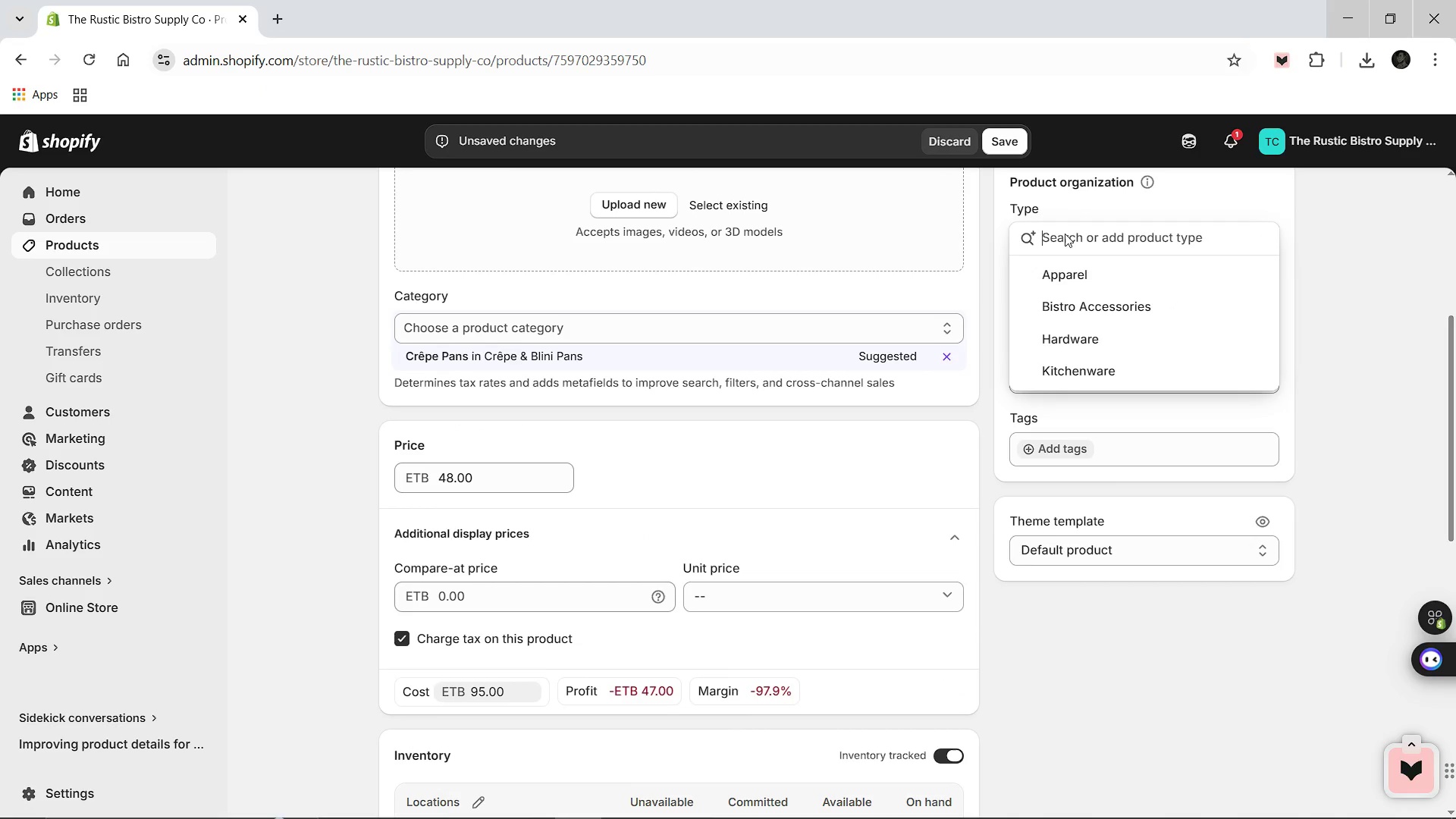 
left_click([1088, 367])
 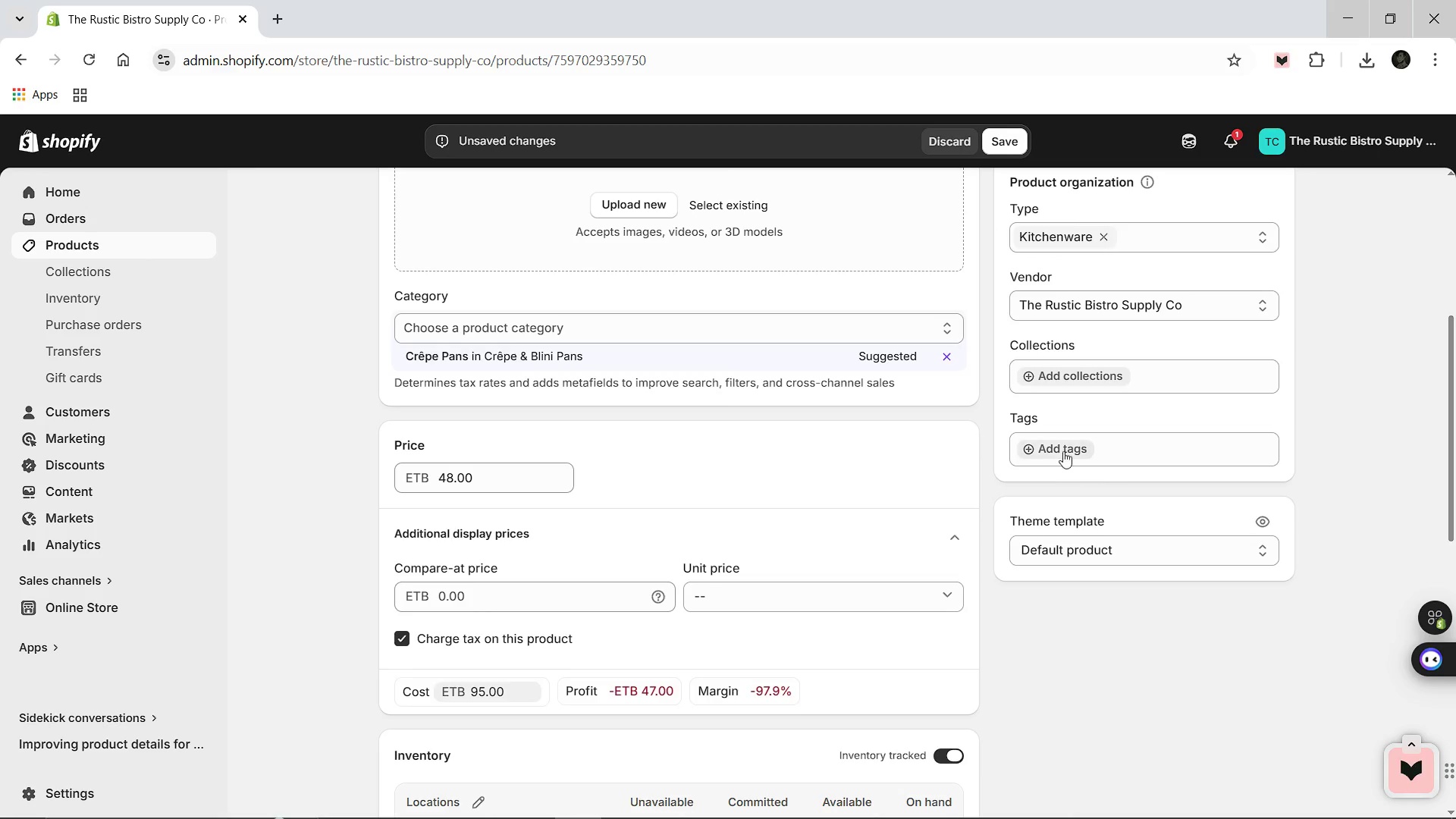 
left_click([1061, 449])
 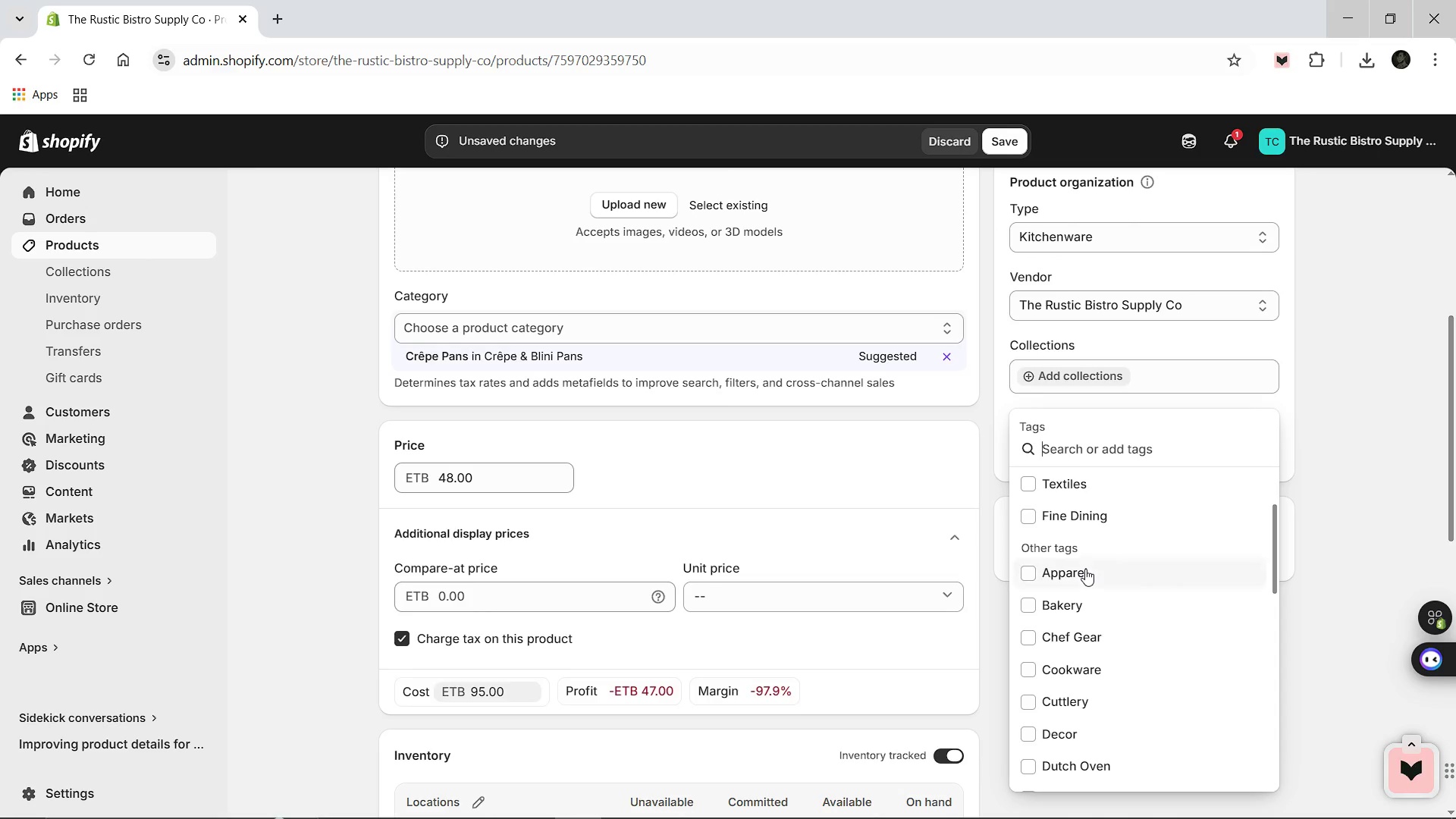 
left_click([1034, 668])
 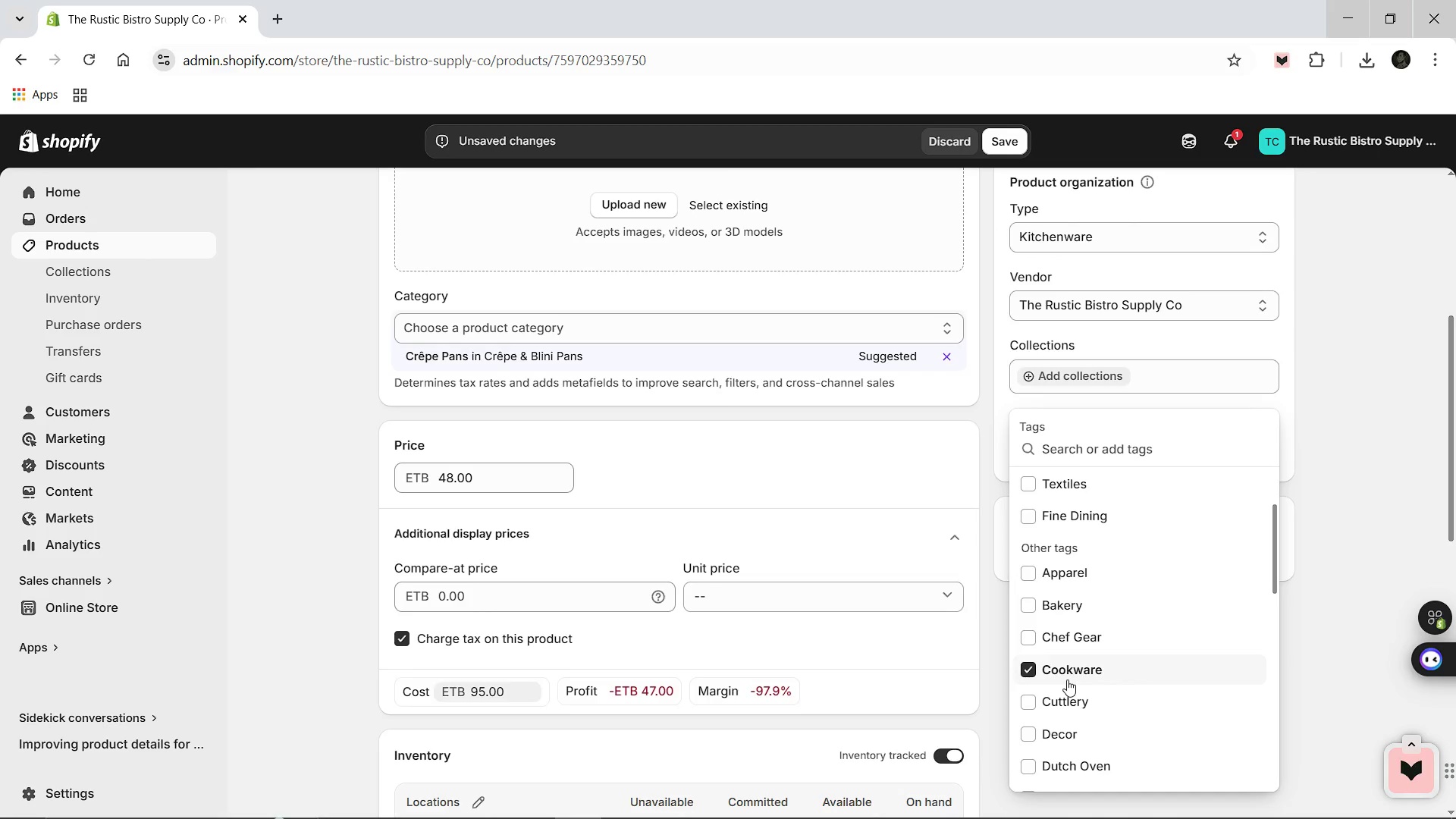 
mouse_move([1046, 604])
 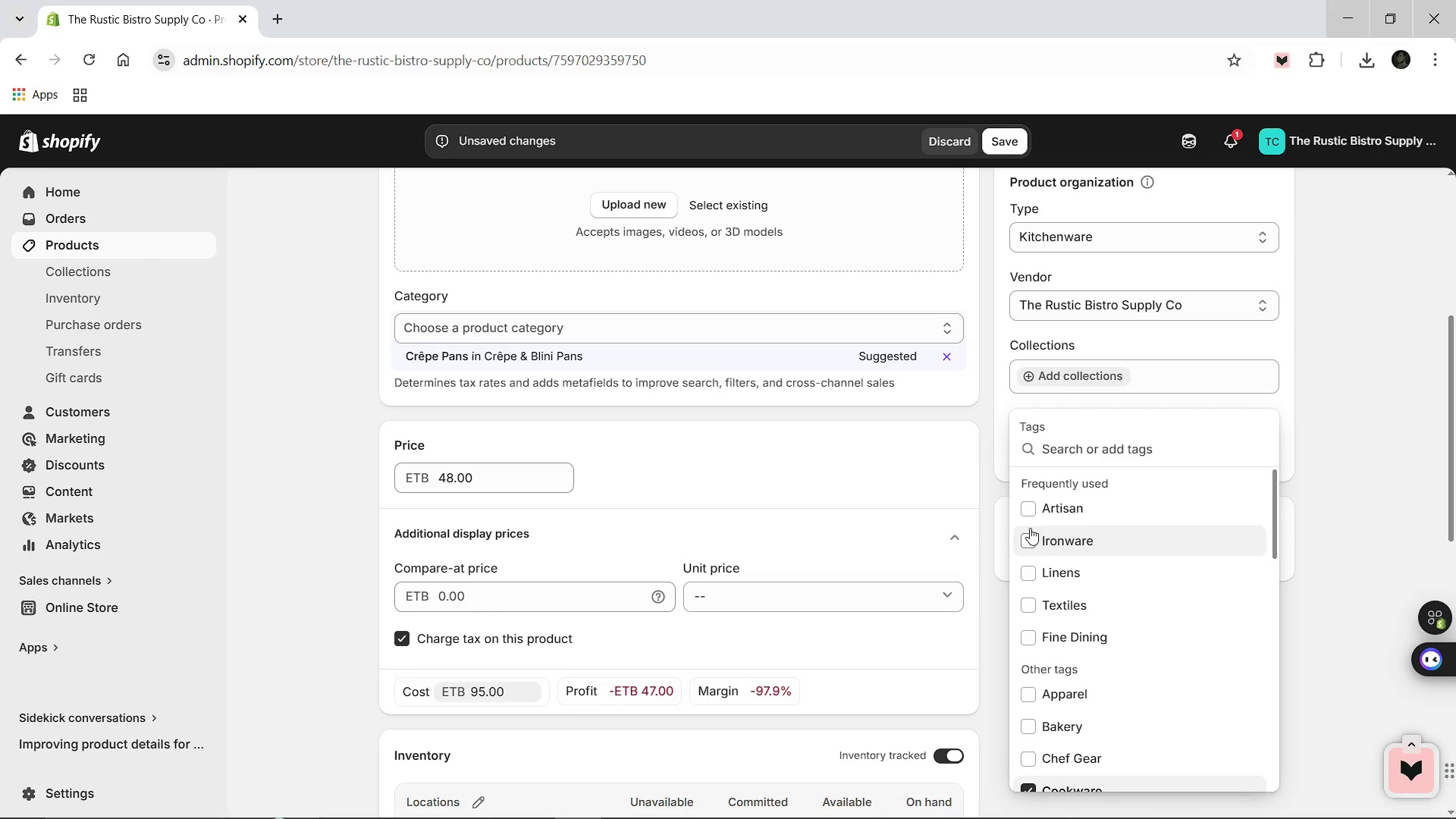 
left_click([1030, 528])
 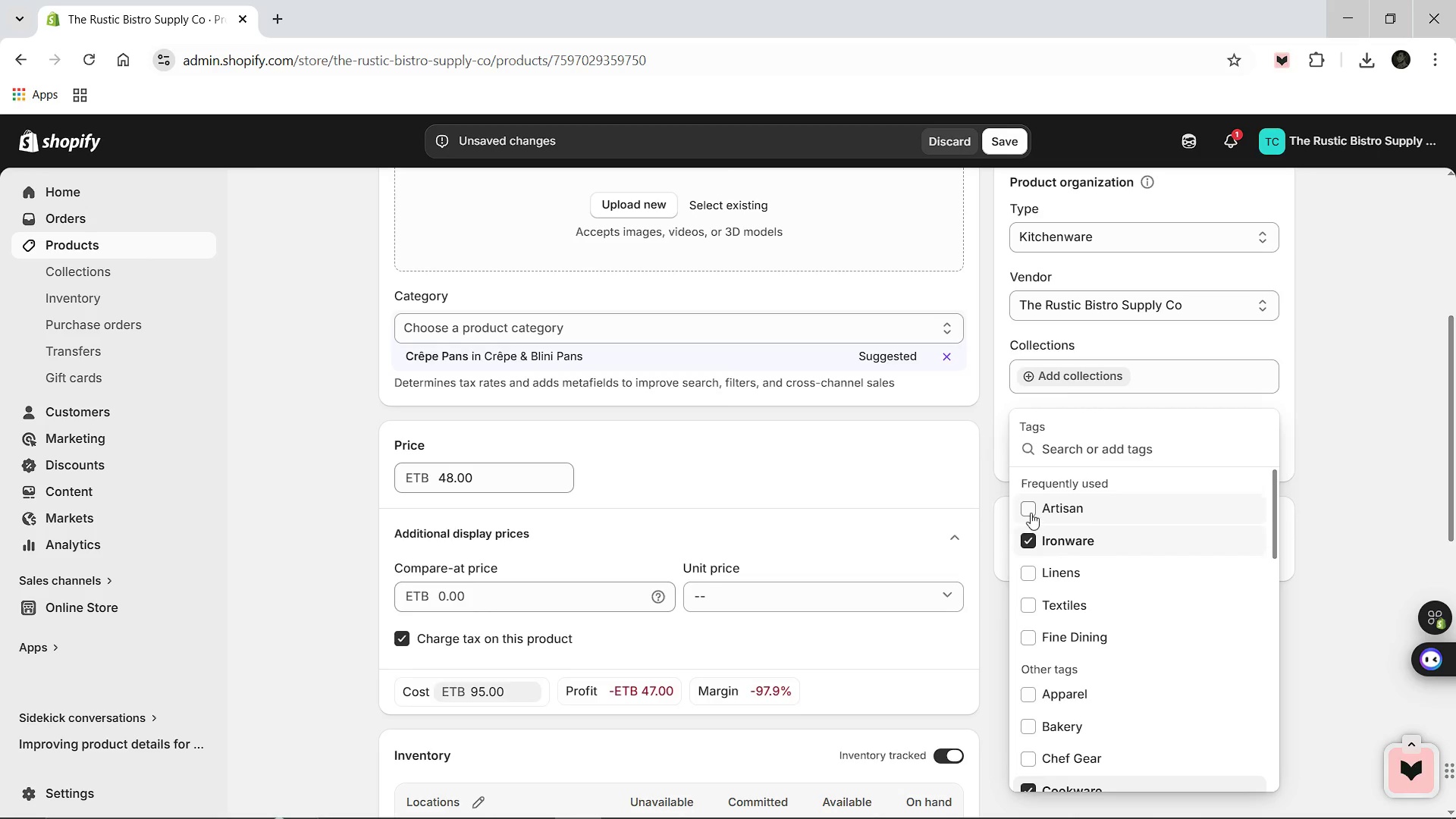 
left_click([1031, 513])
 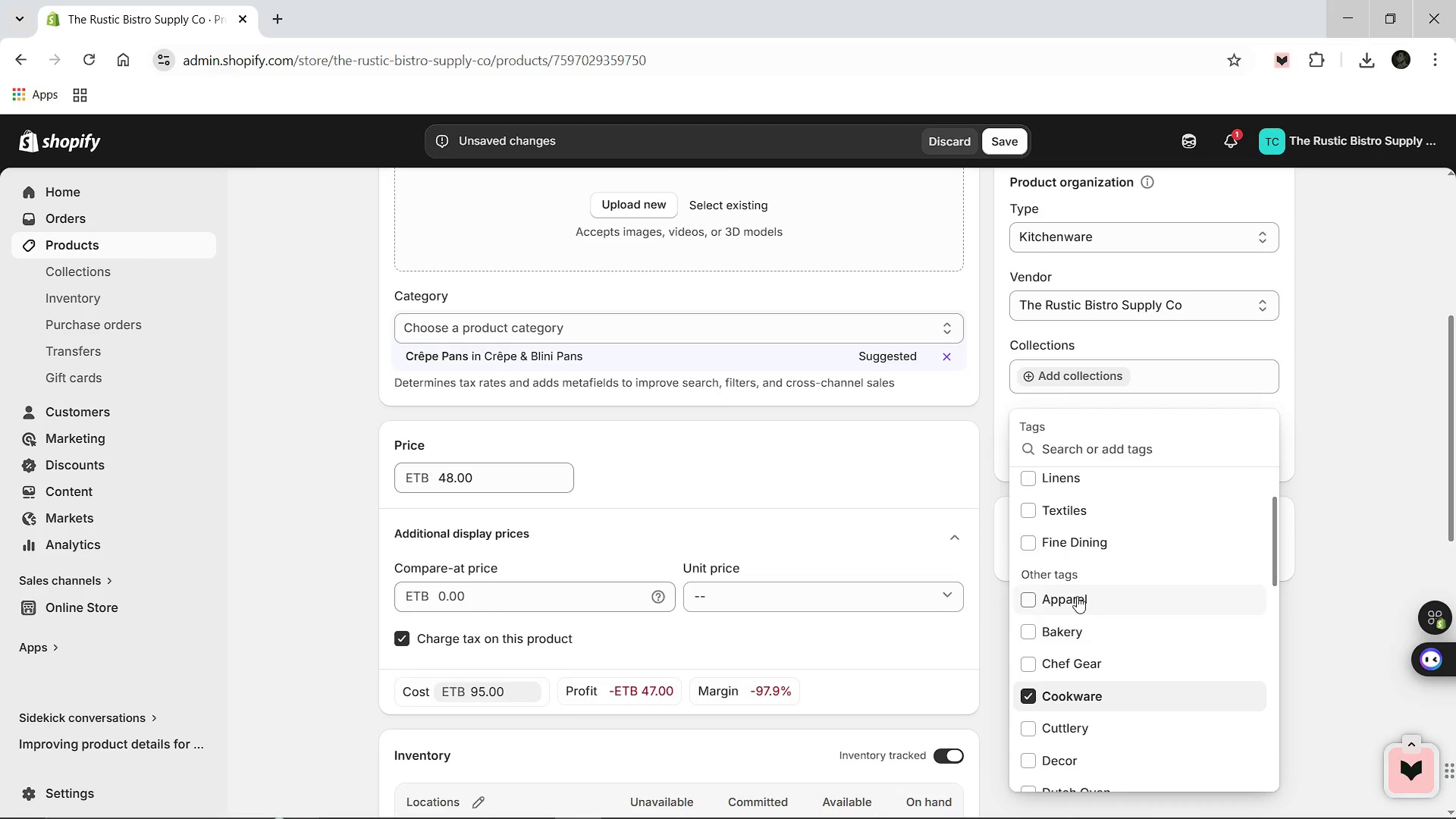 
wait(6.61)
 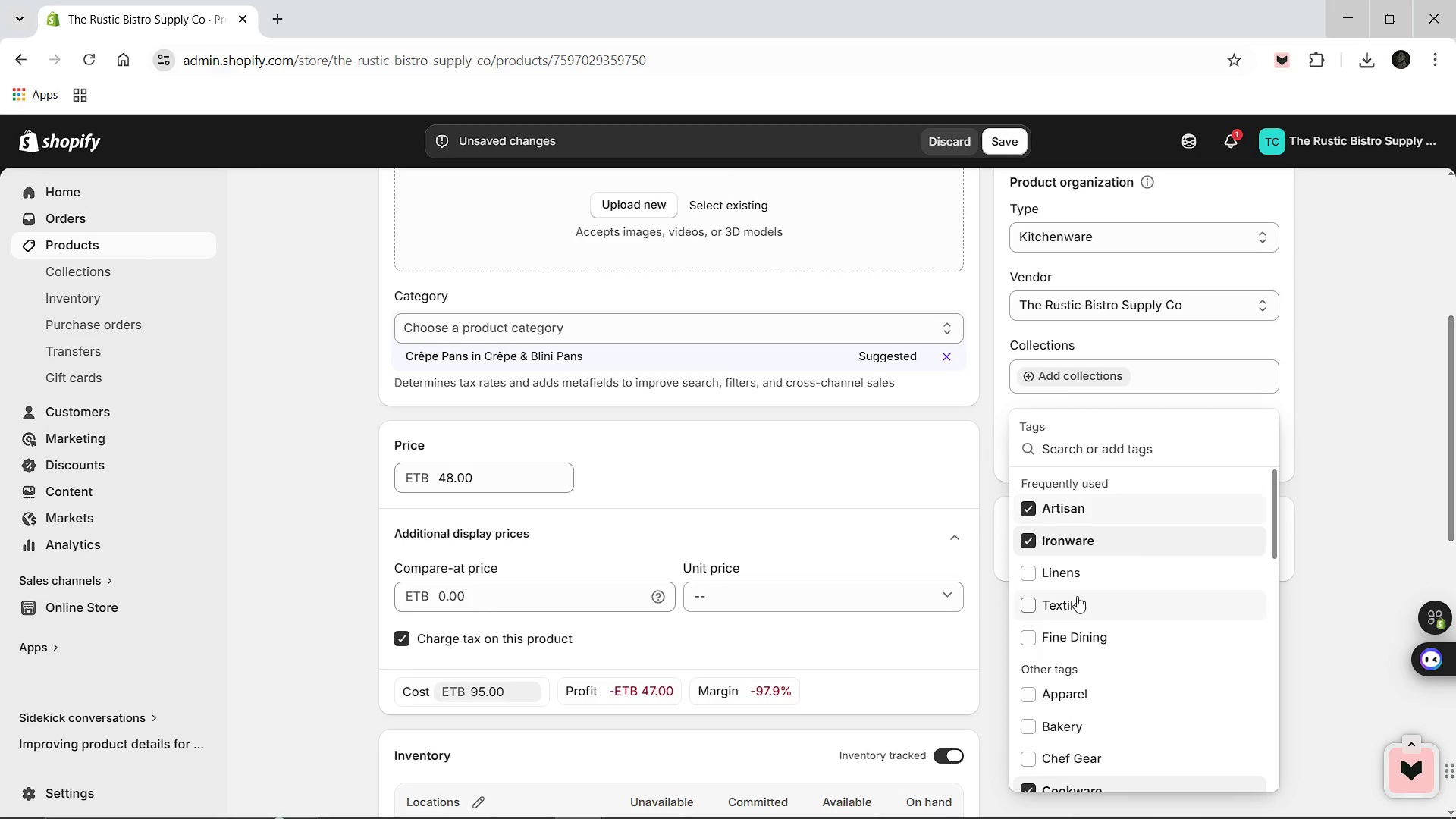 
left_click([1302, 431])
 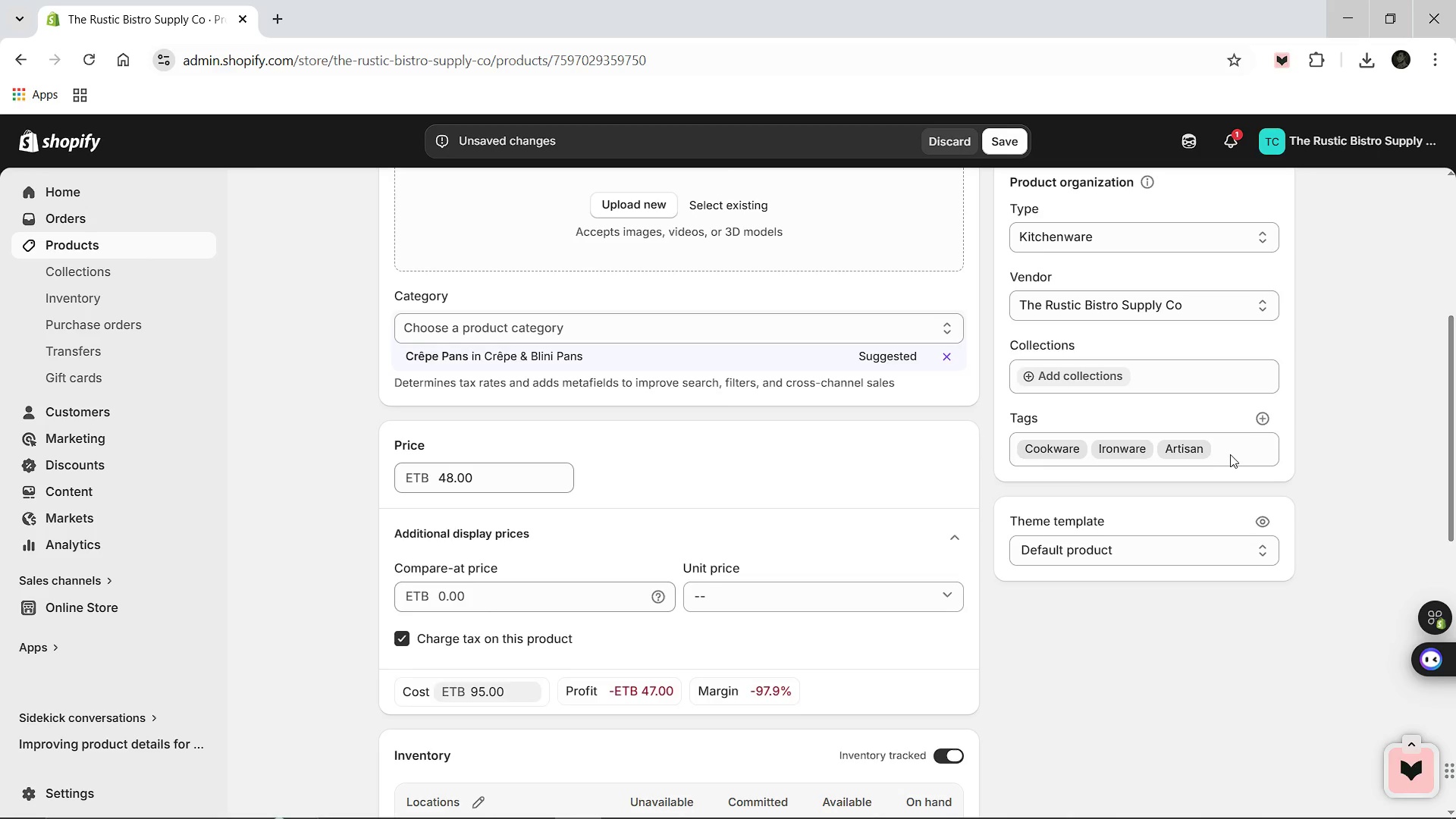 
left_click([1261, 422])
 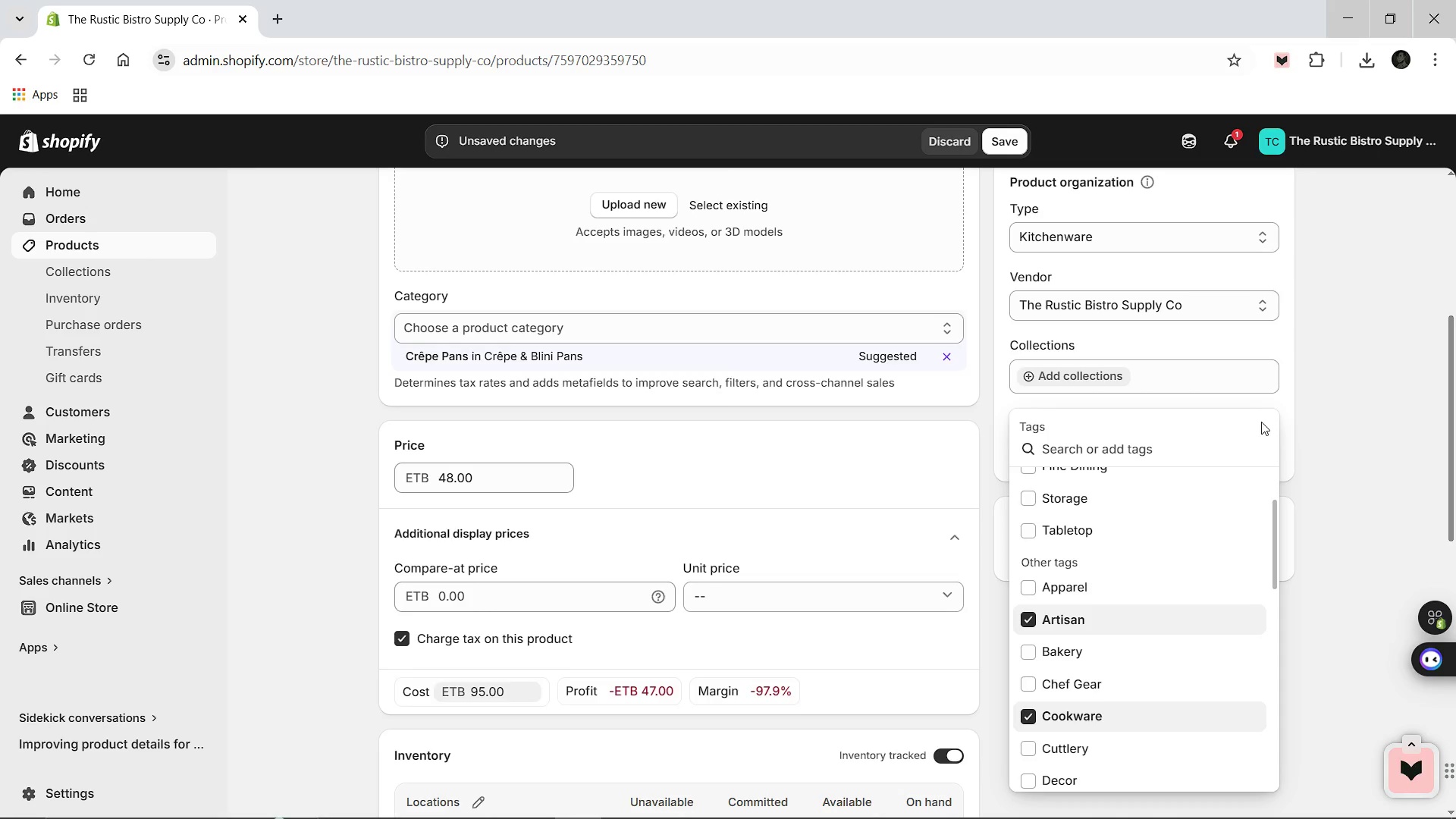 
type(Crepe Pan)
 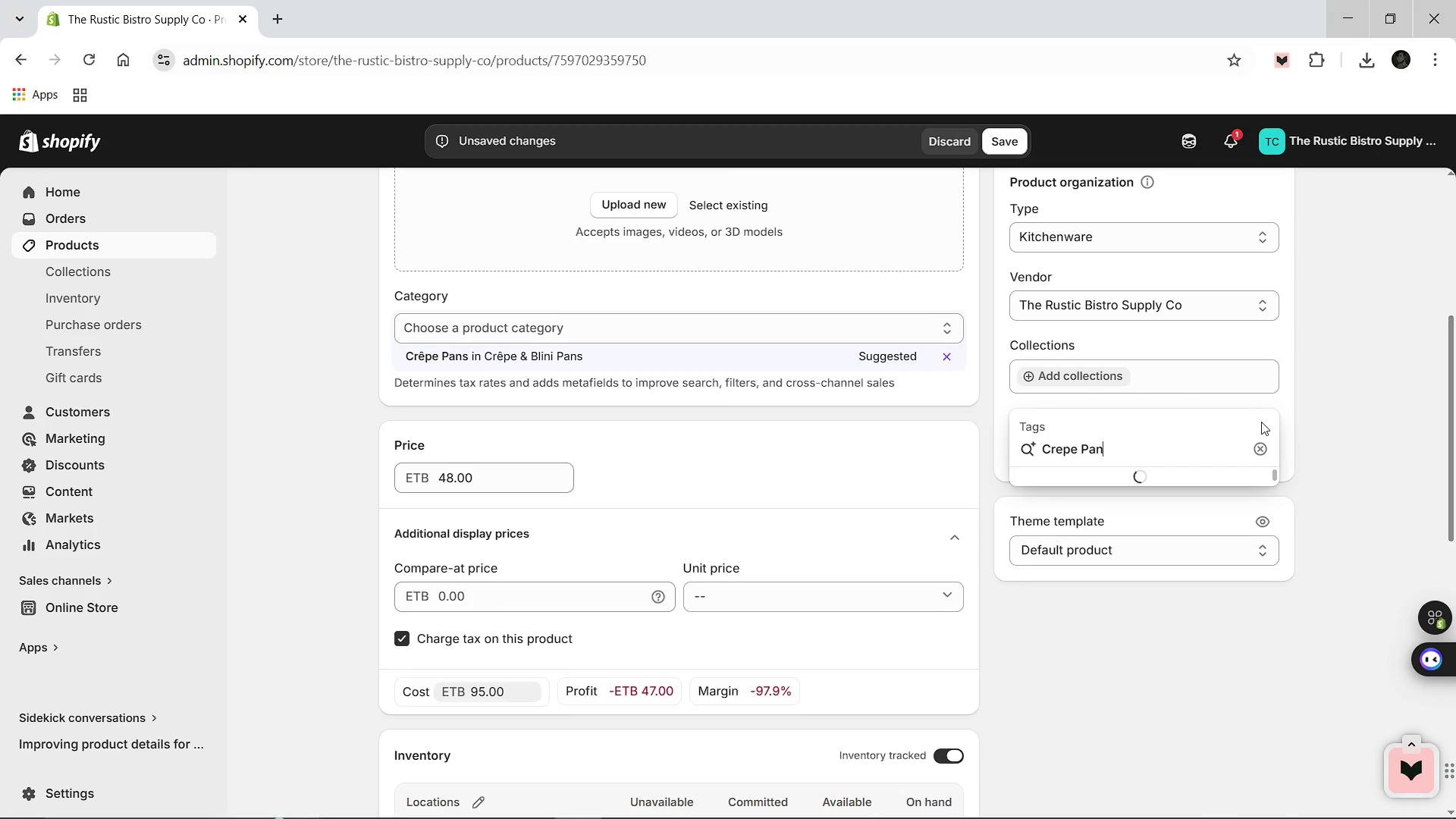 
 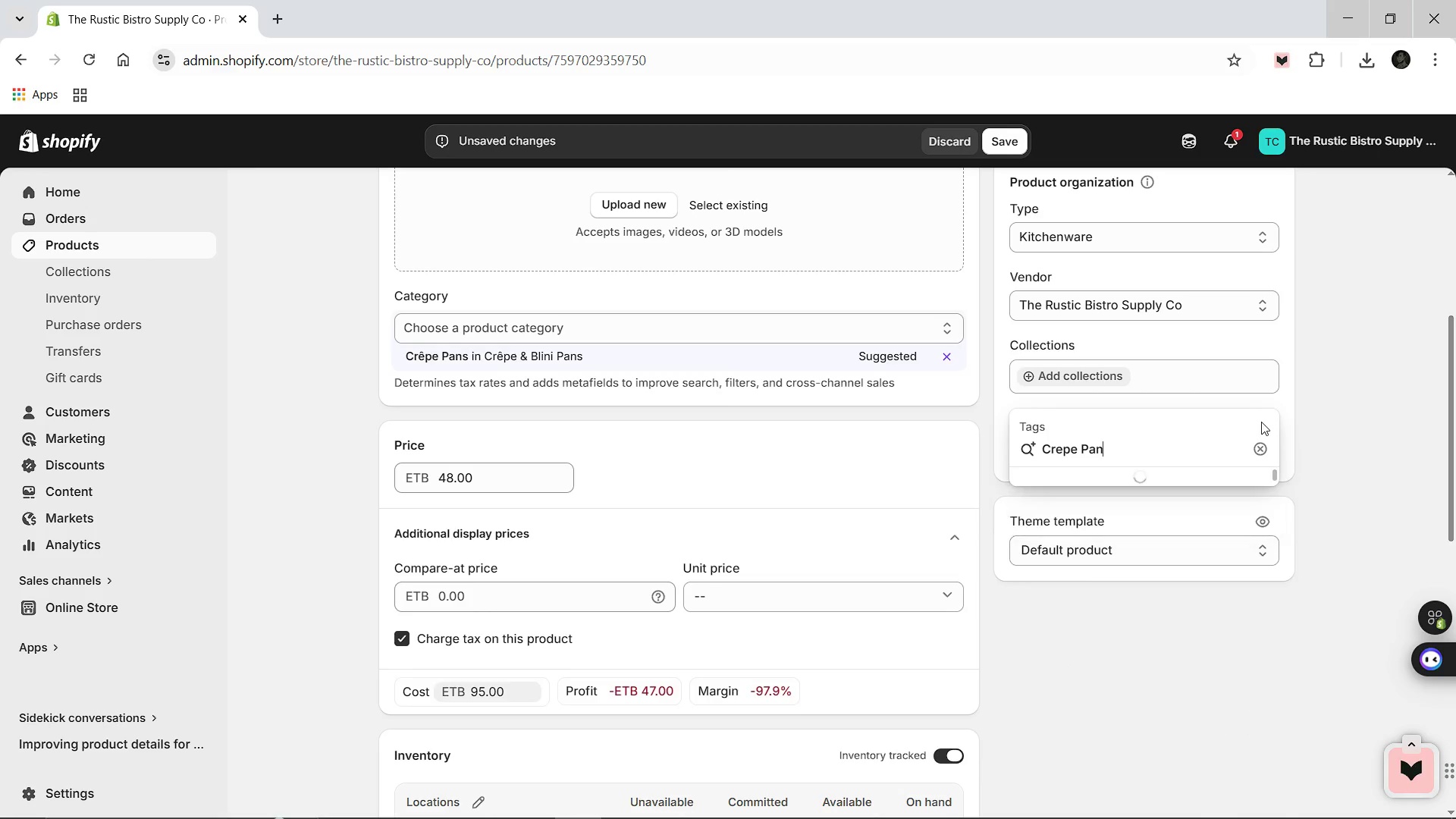 
key(Enter)
 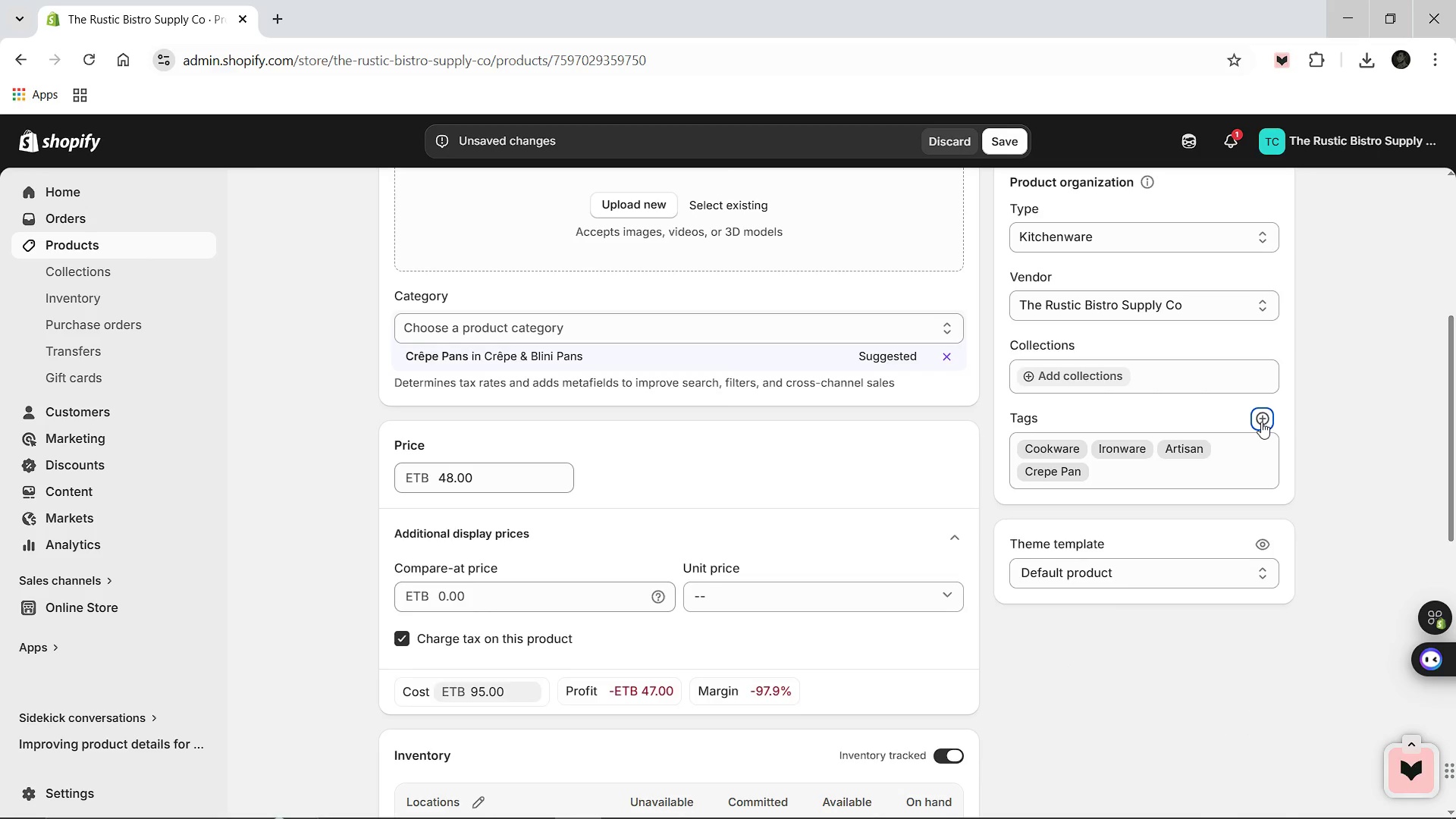 
left_click([1261, 422])
 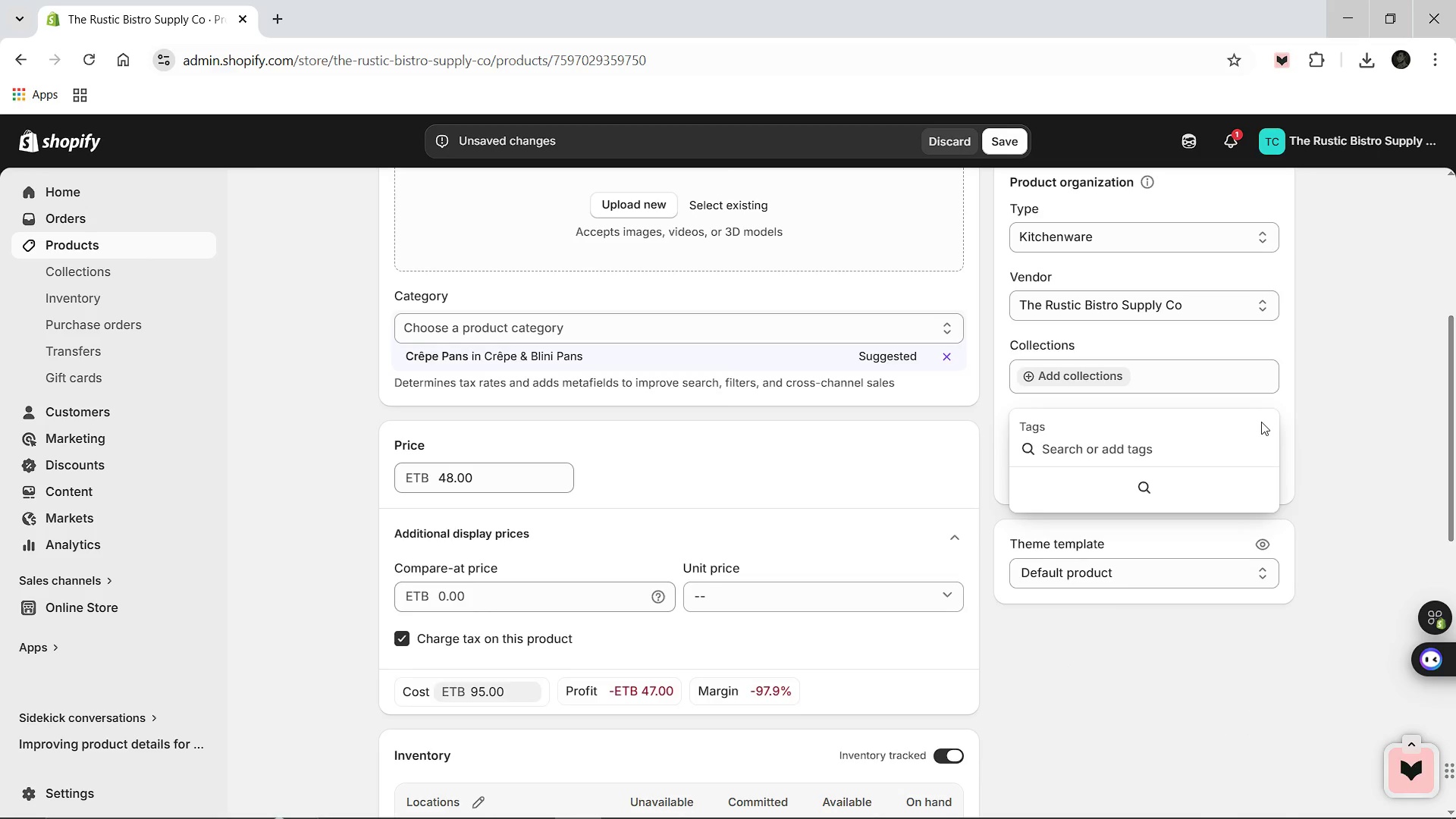 
hold_key(key=CapsLock, duration=1.06)
 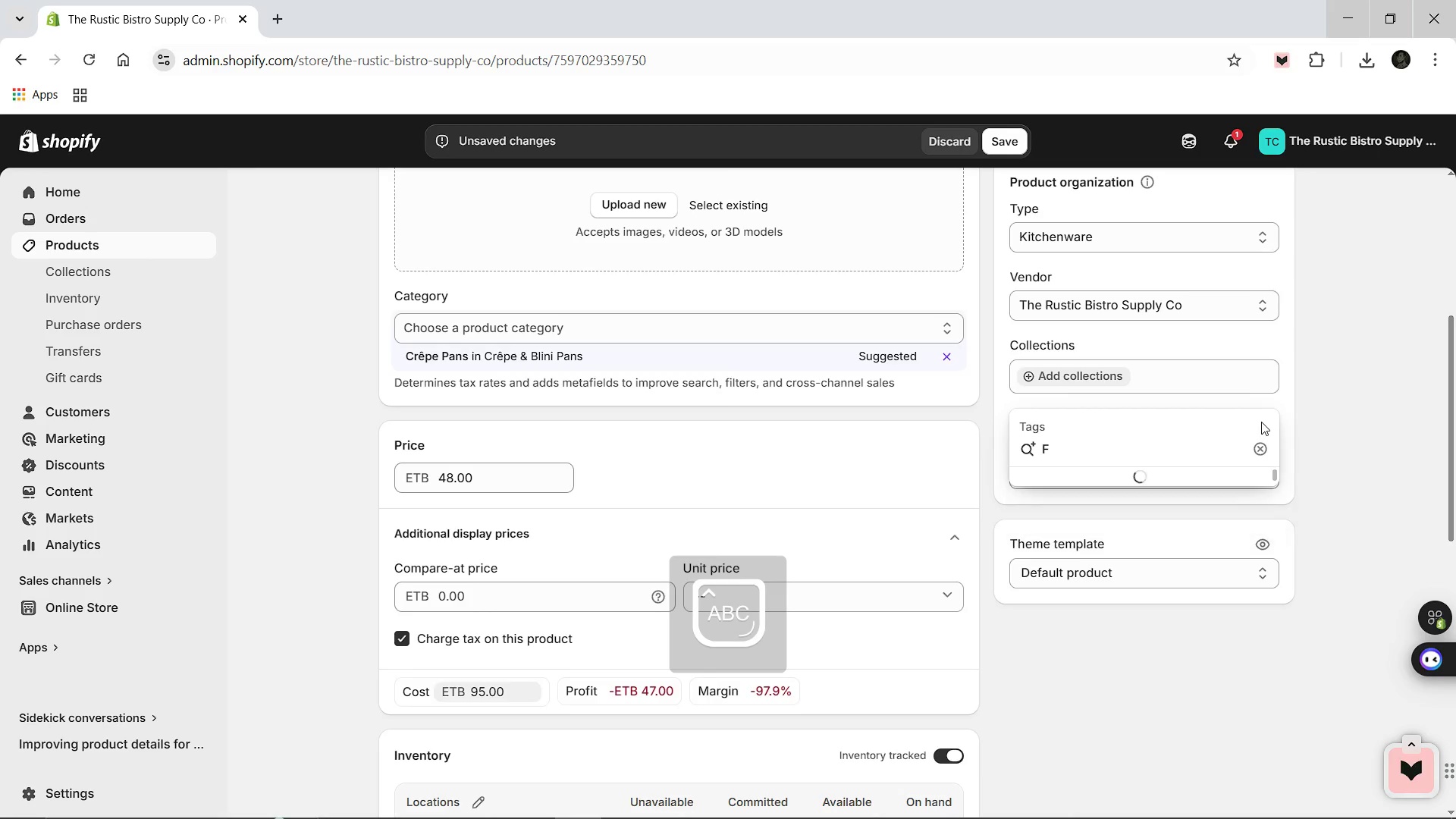 
type(French Style)
 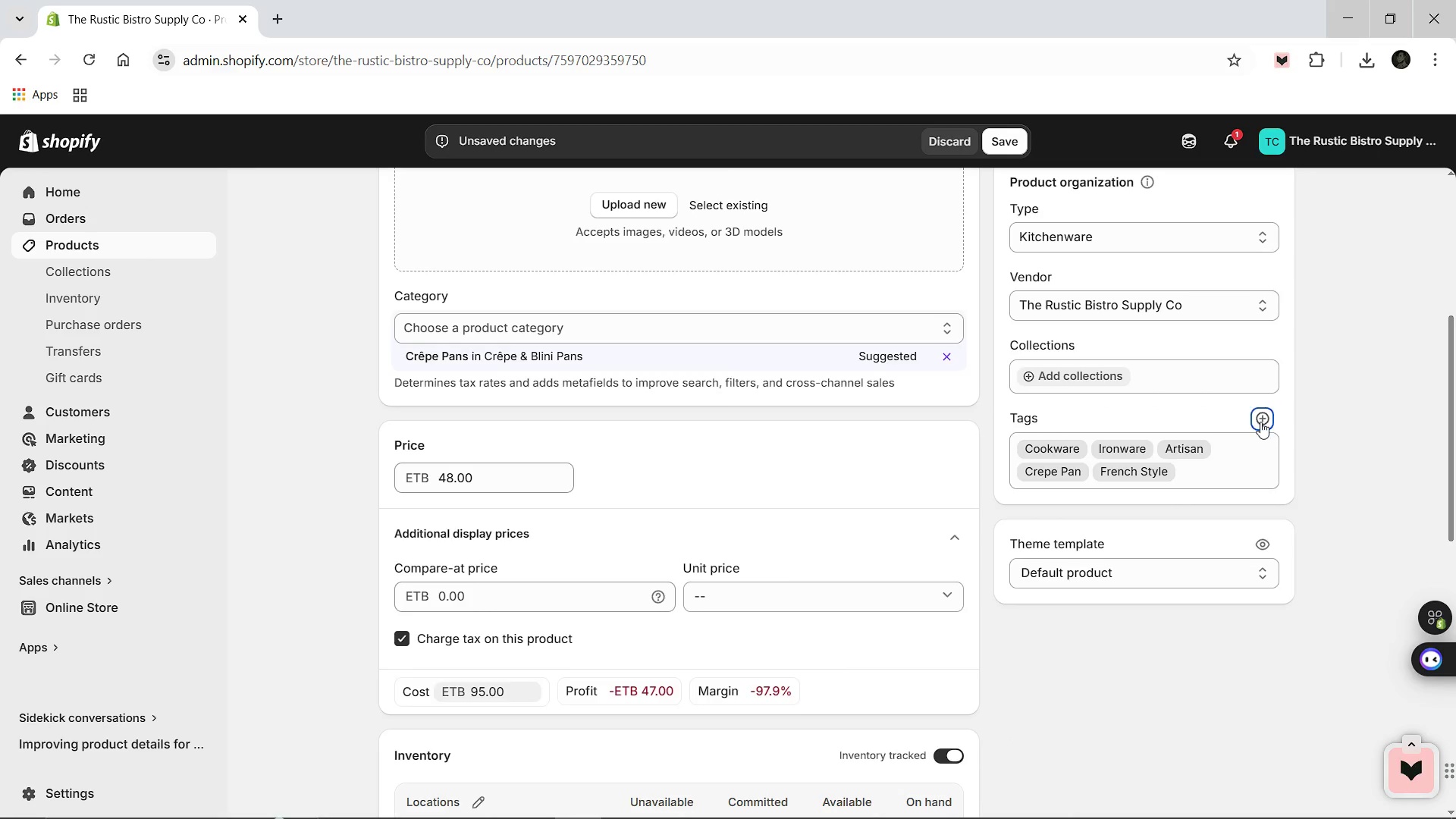 
 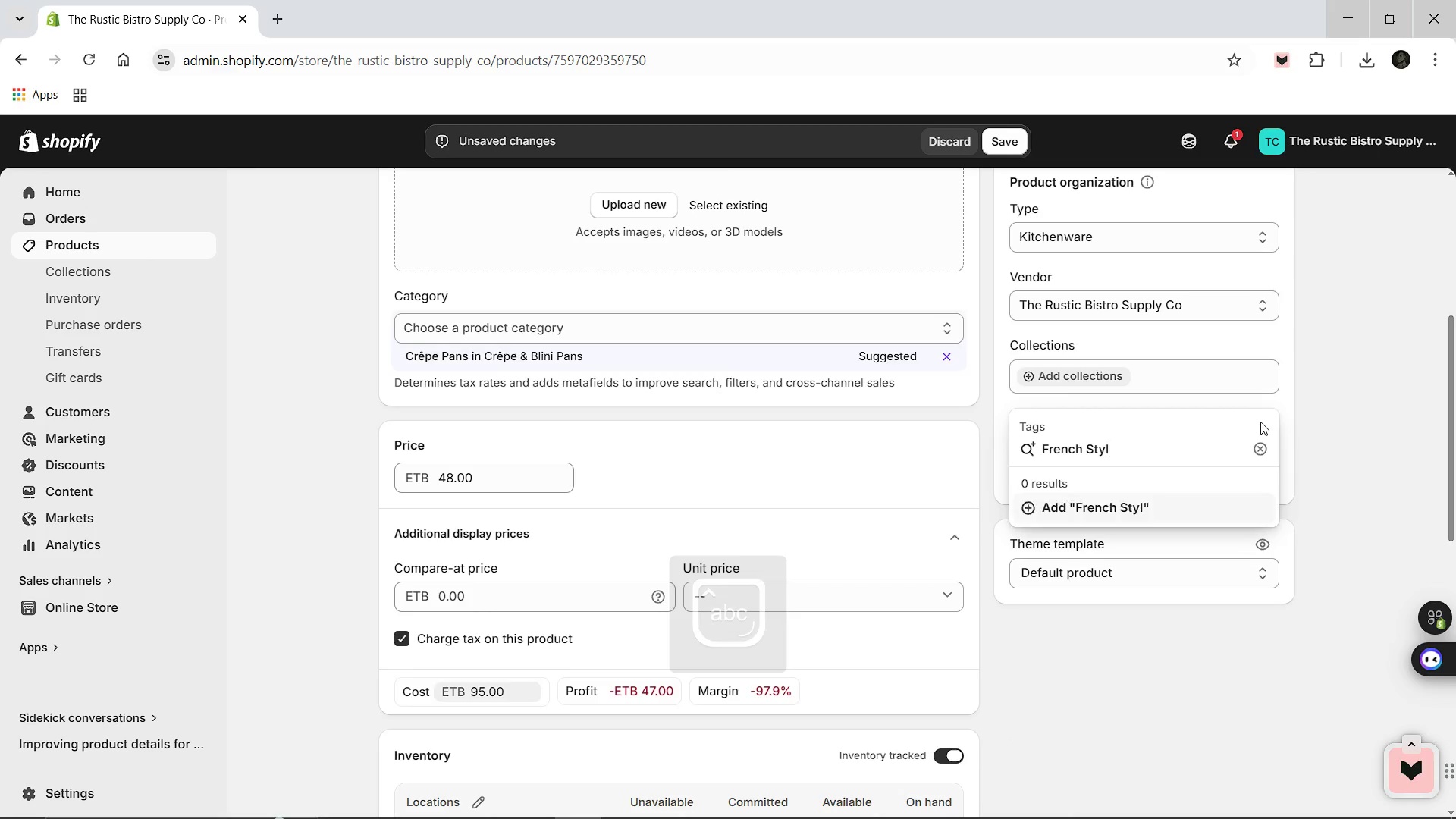 
key(Enter)
 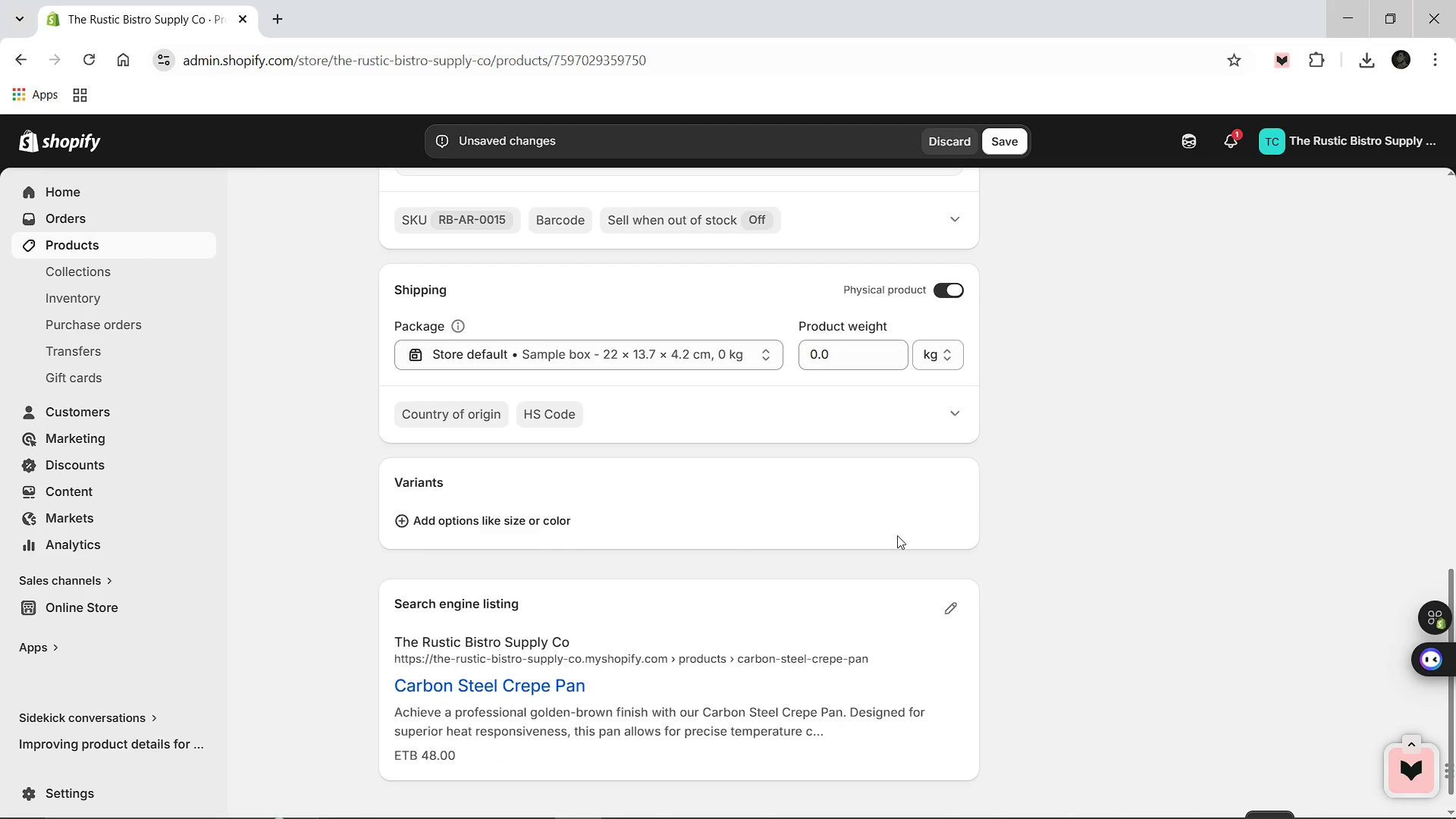 
left_click([963, 614])
 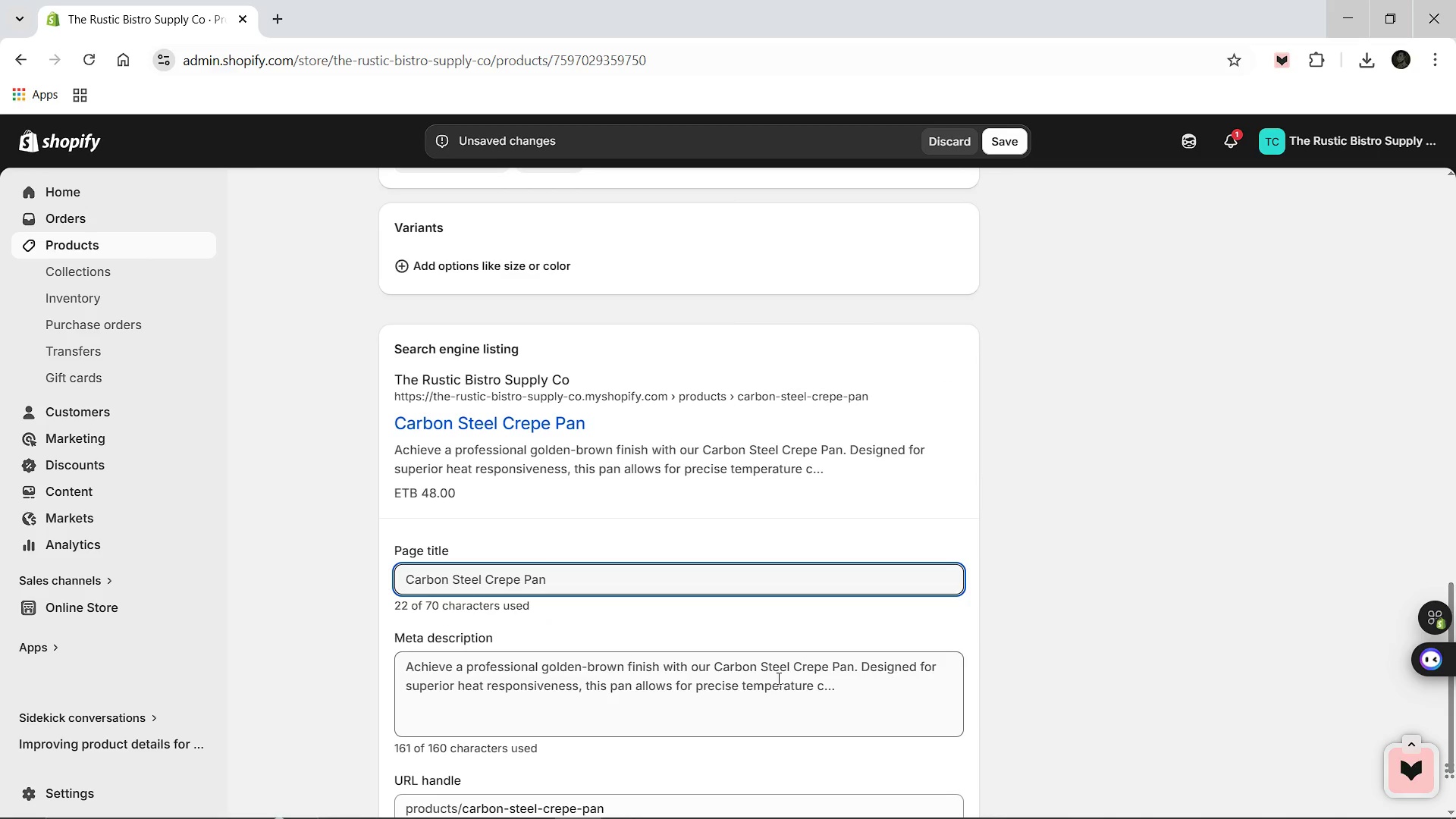 
left_click([644, 582])
 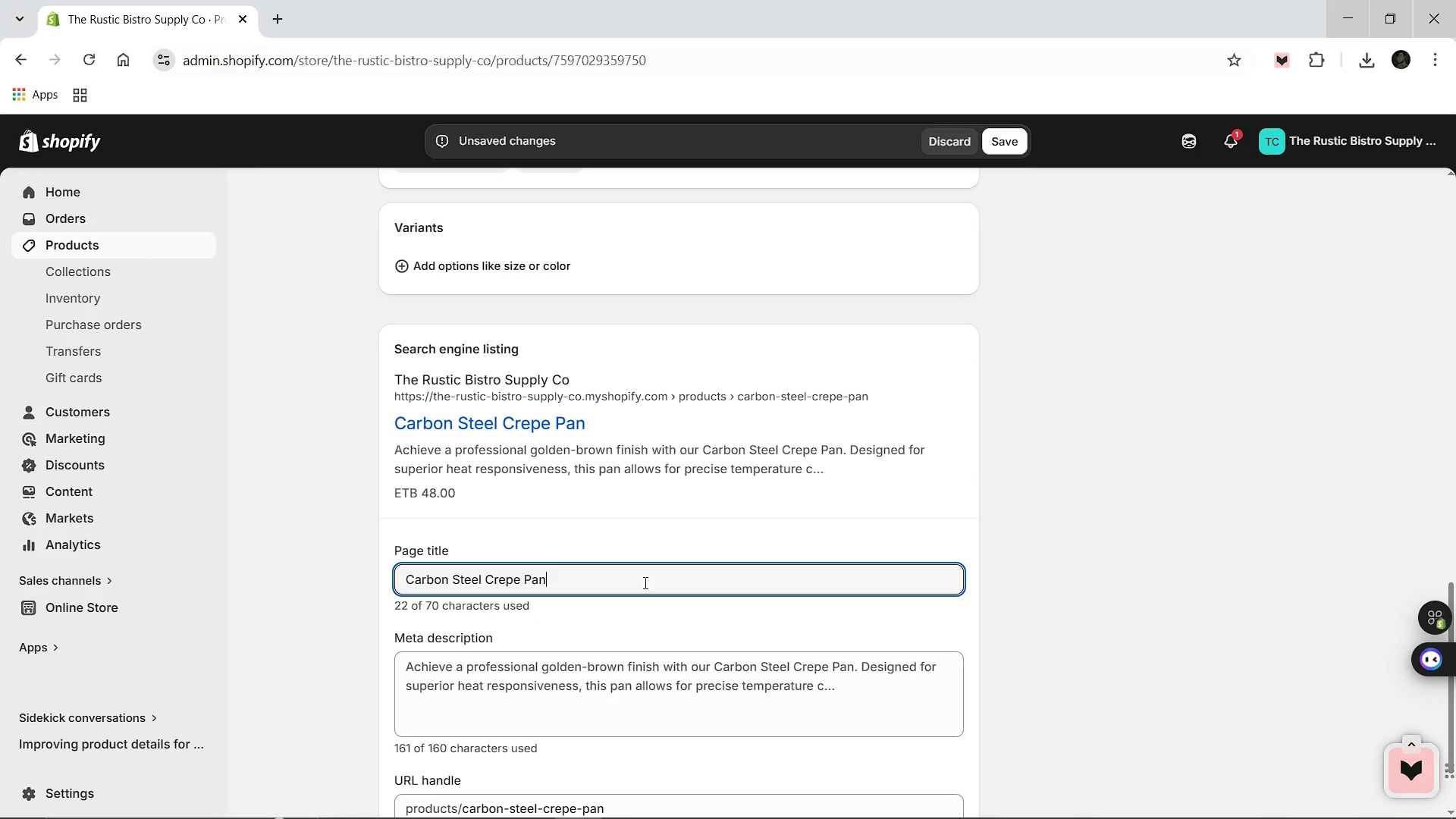 
type( [Break] Professional Fe)
key(Backspace)
type(rench Cookware)
 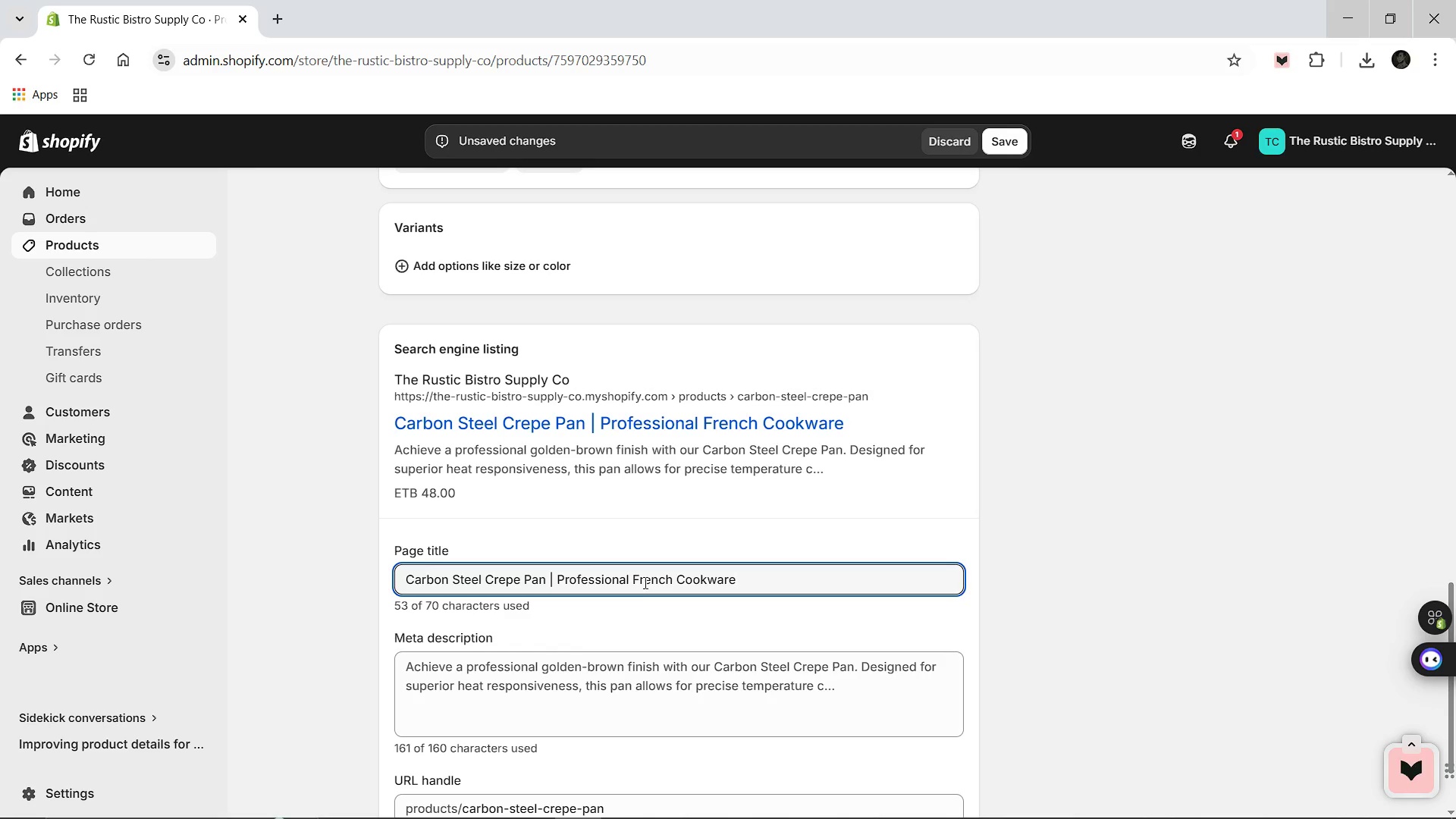 
left_click([625, 663])
 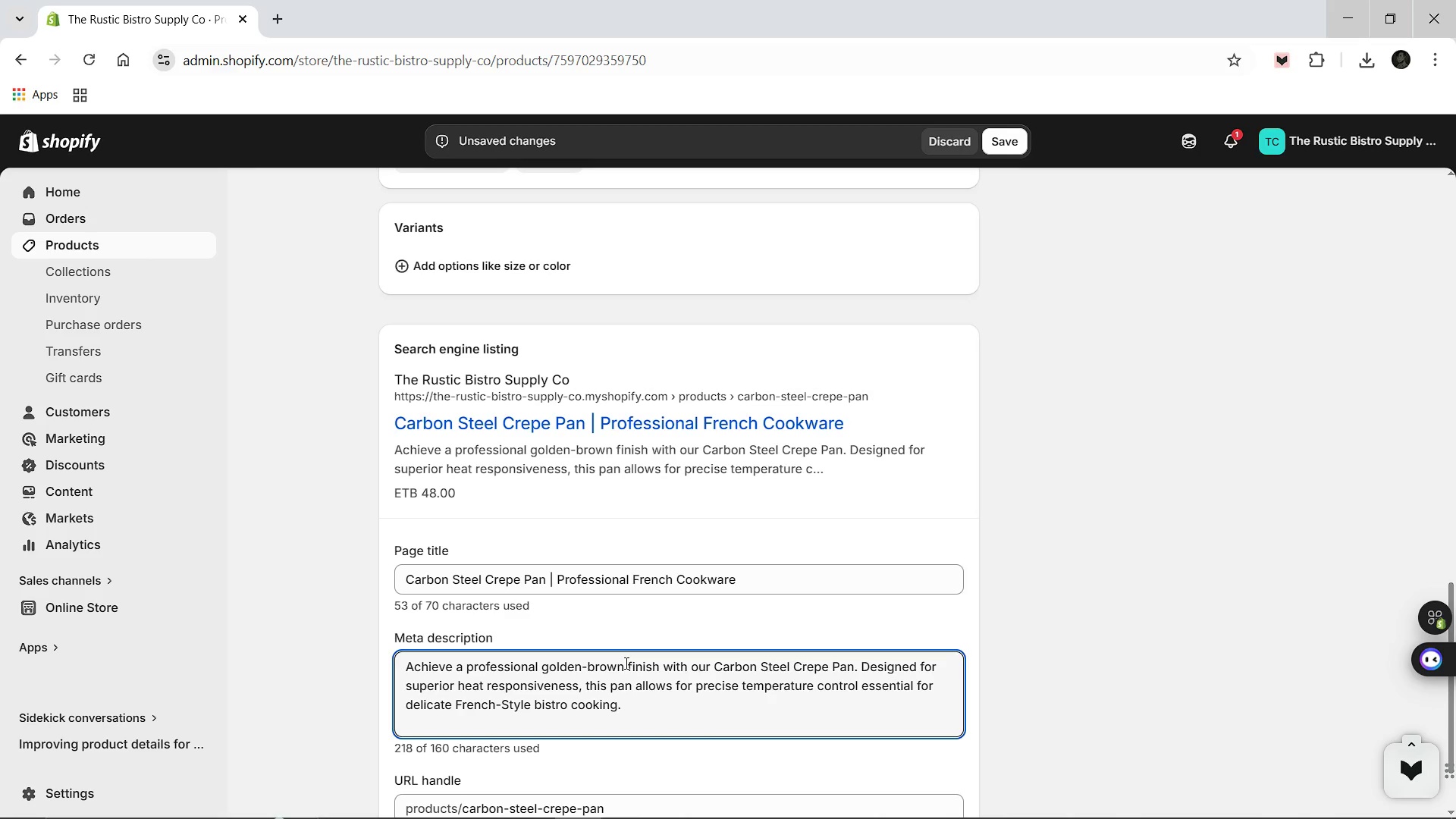 
key(Control+A)
 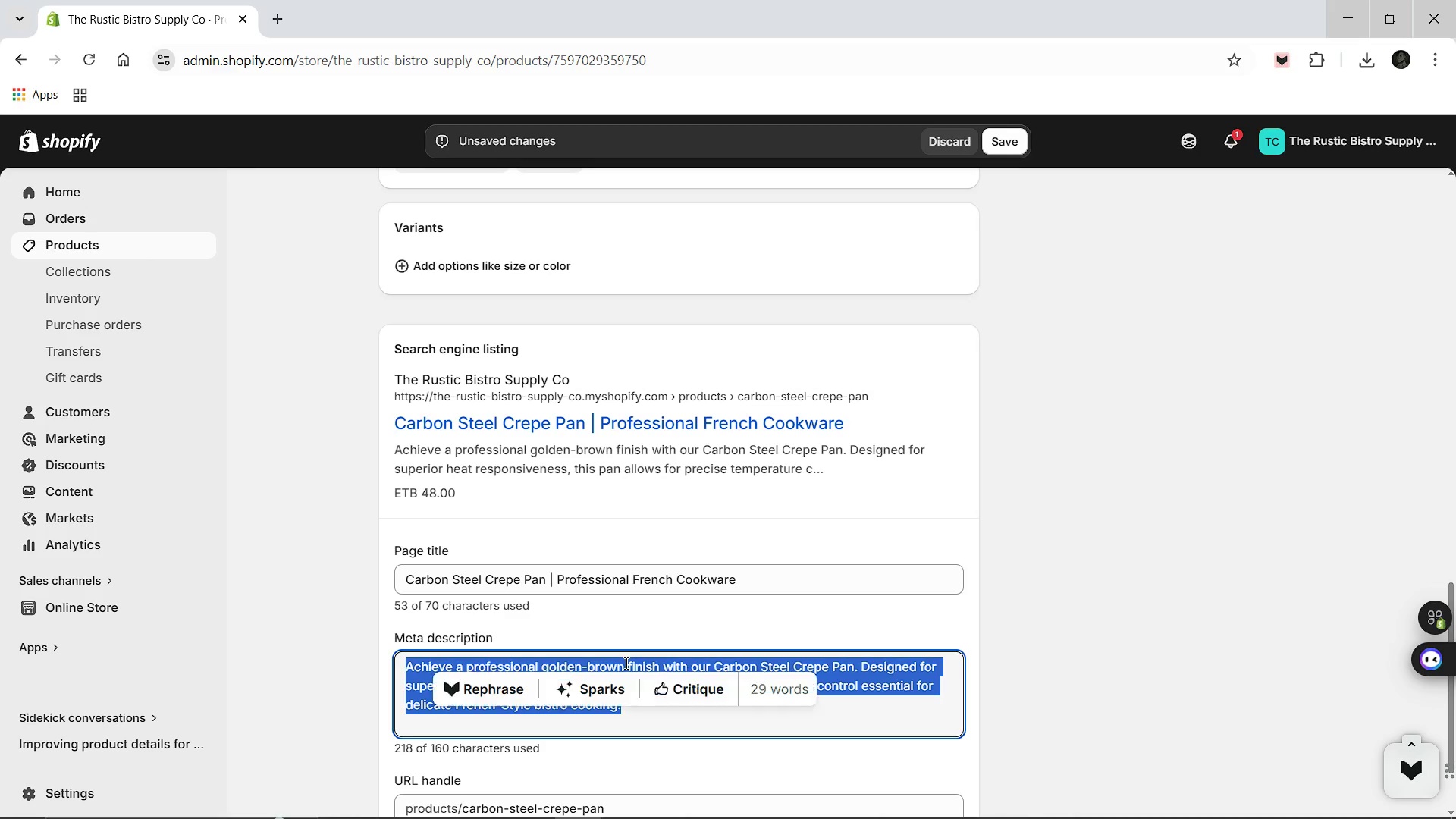 
hold_key(key=ShiftLeft, duration=0.61)
 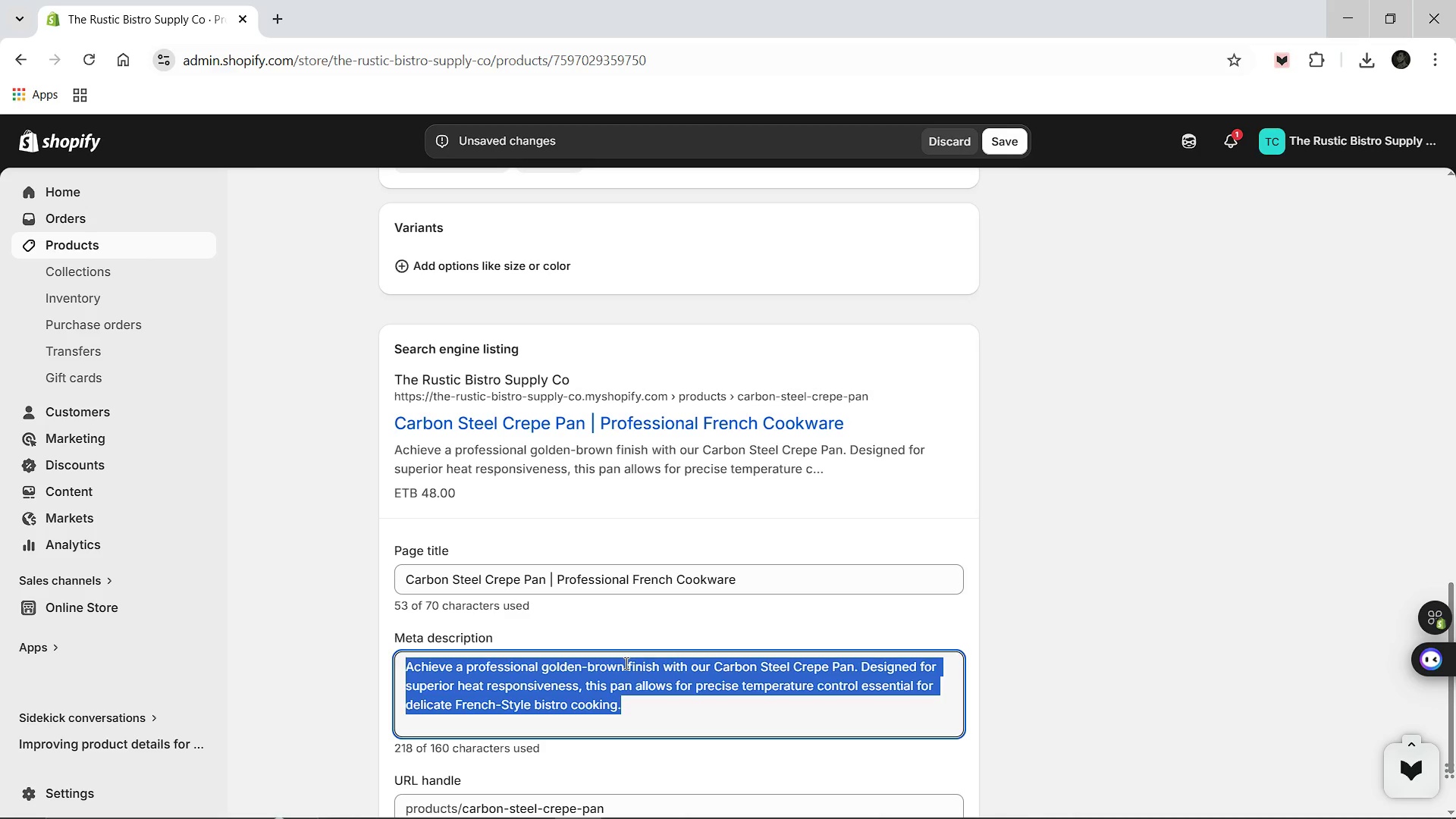 
type(Achieve a professional finish with ou Carbon Steel Crepe )
 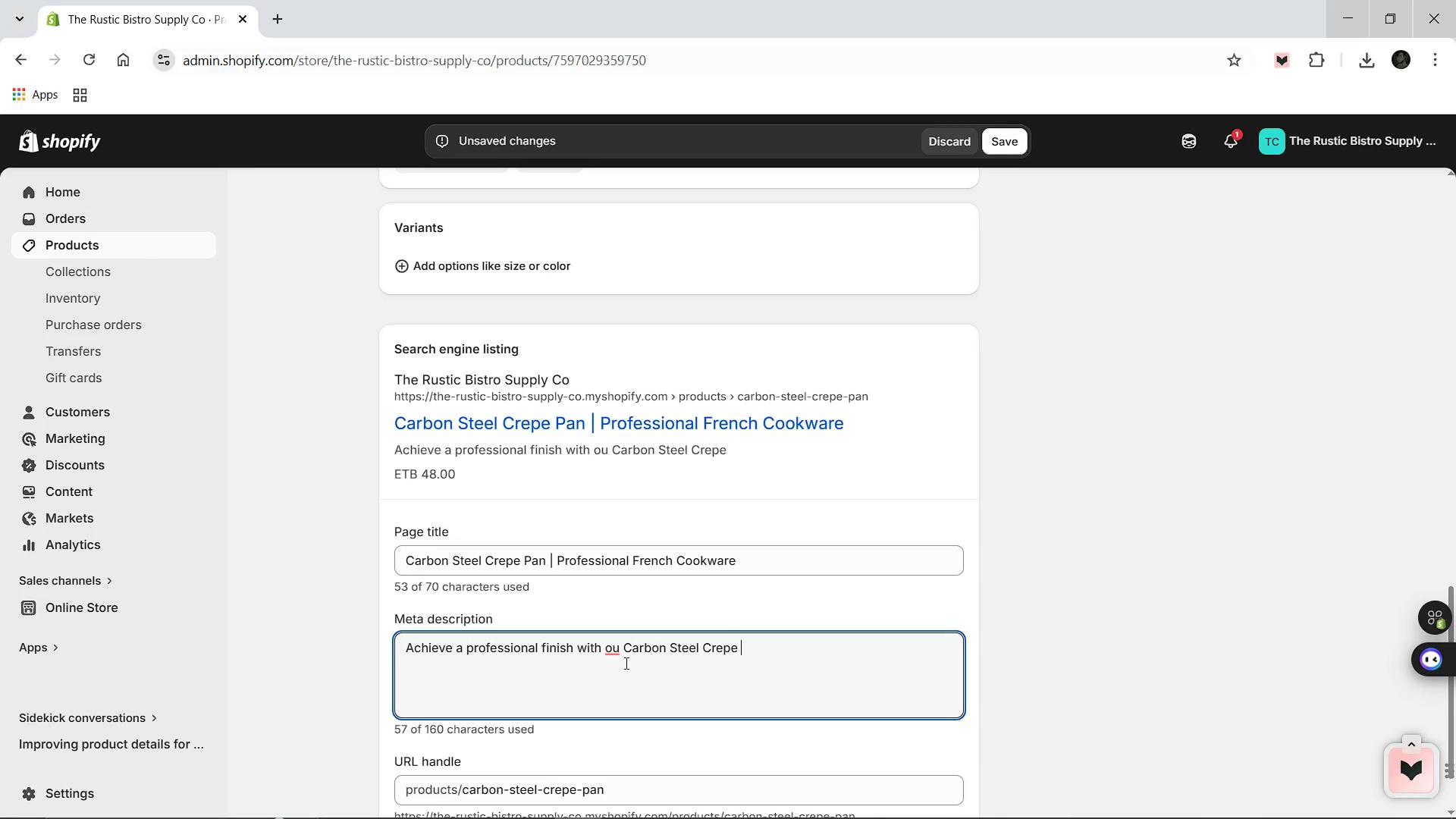 
hold_key(key=ArrowLeft, duration=0.94)
 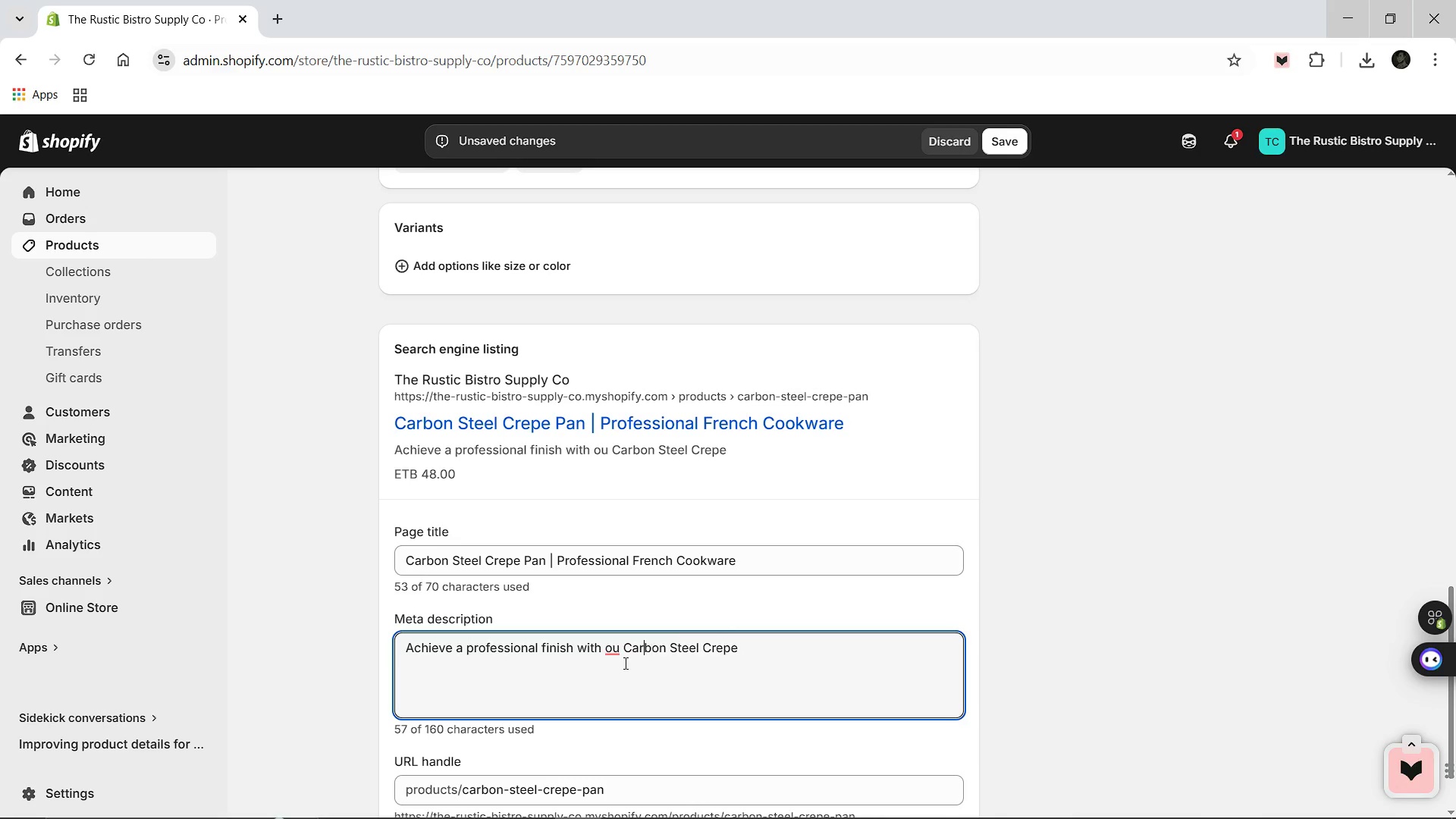 
key(ArrowLeft)
 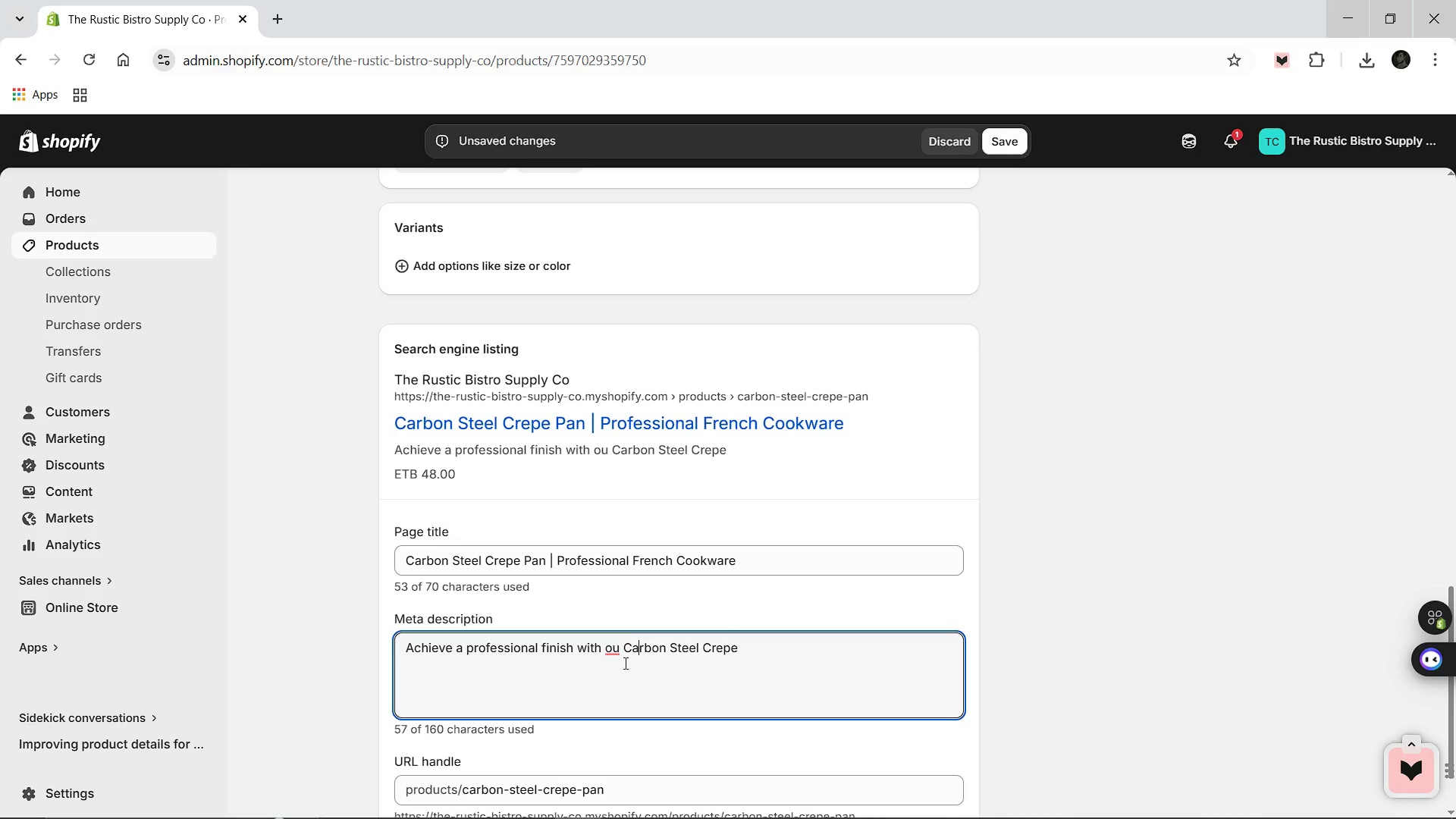 
key(ArrowLeft)
 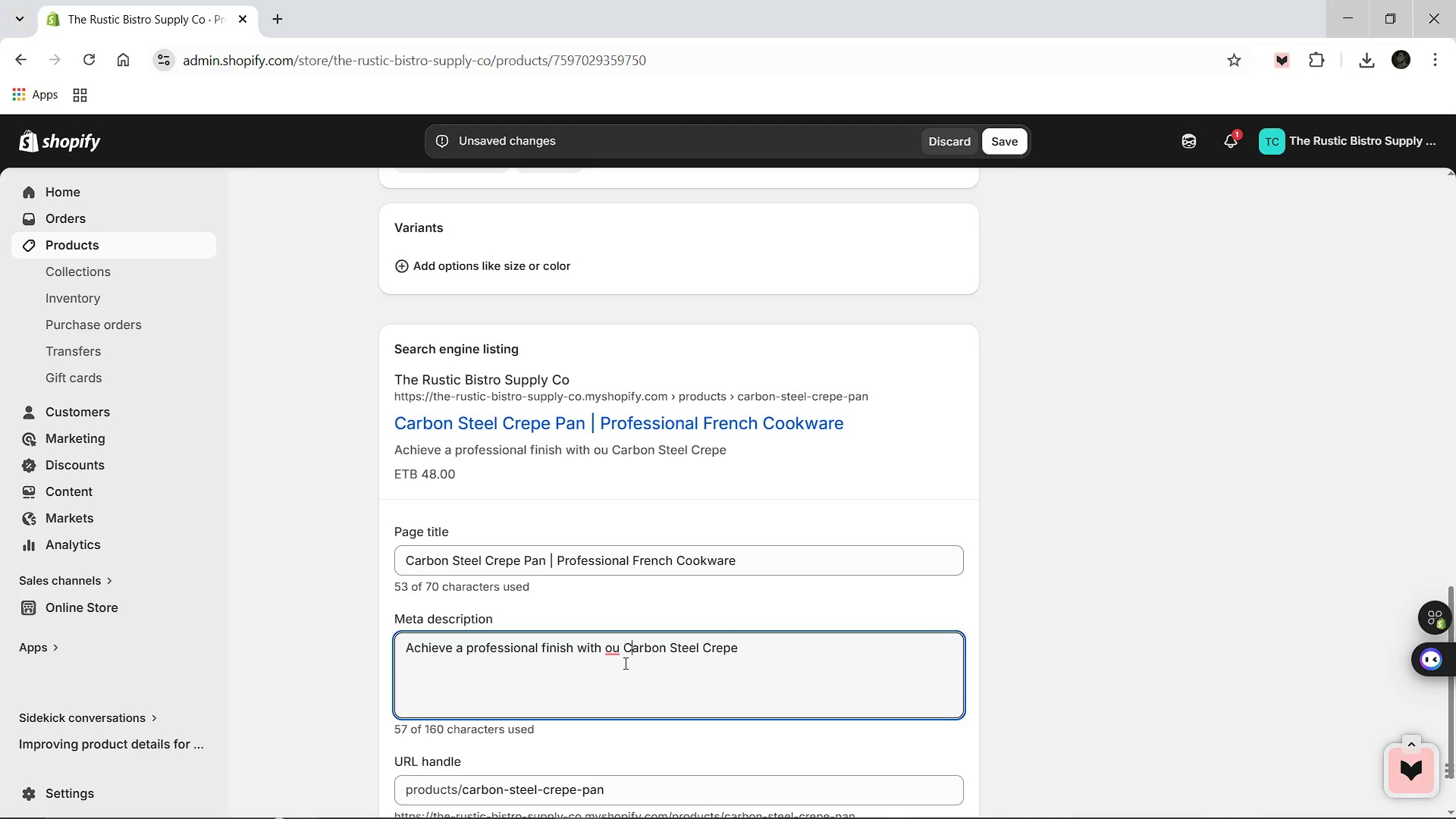 
key(ArrowLeft)
 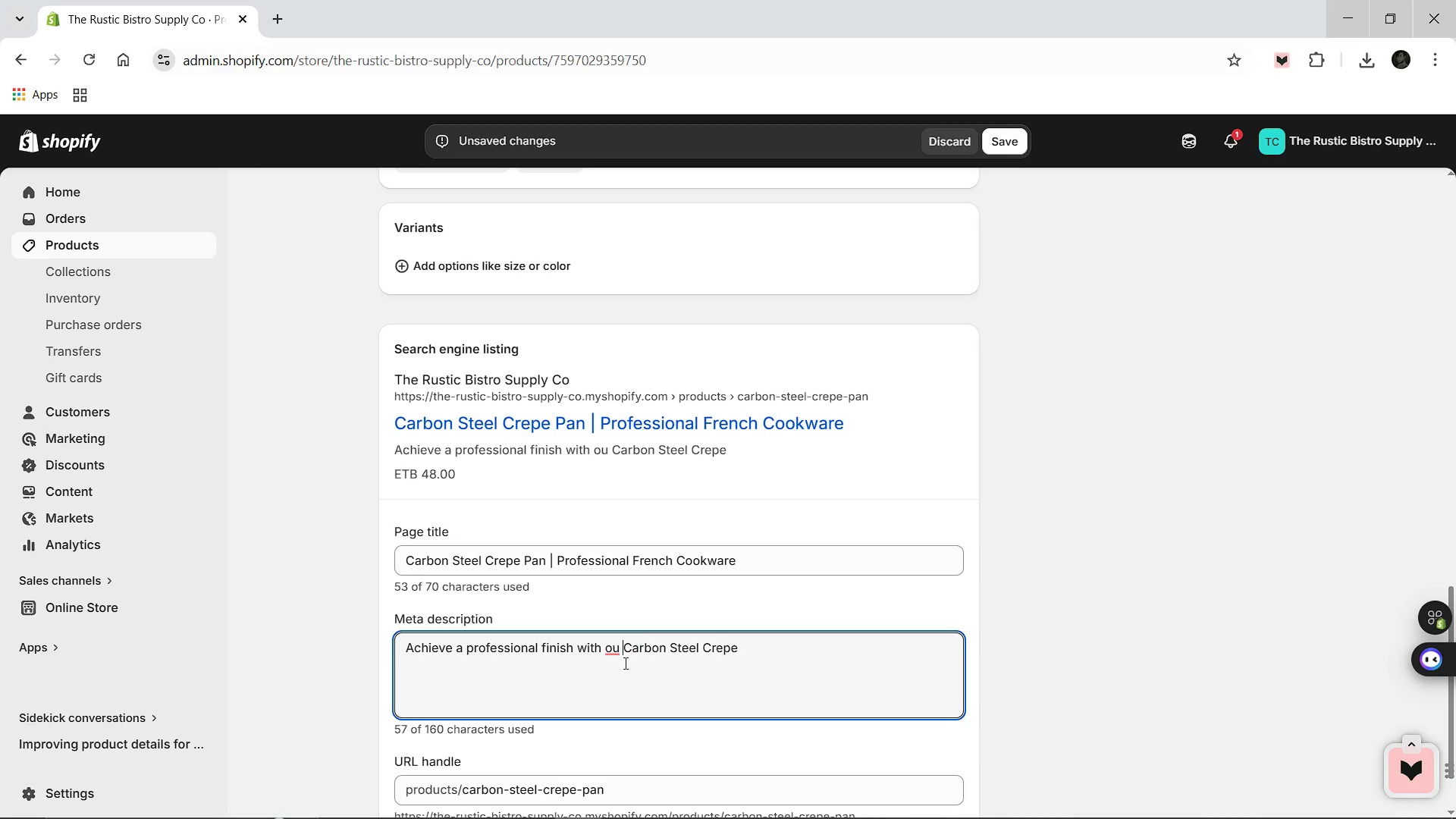 
key(ArrowLeft)
 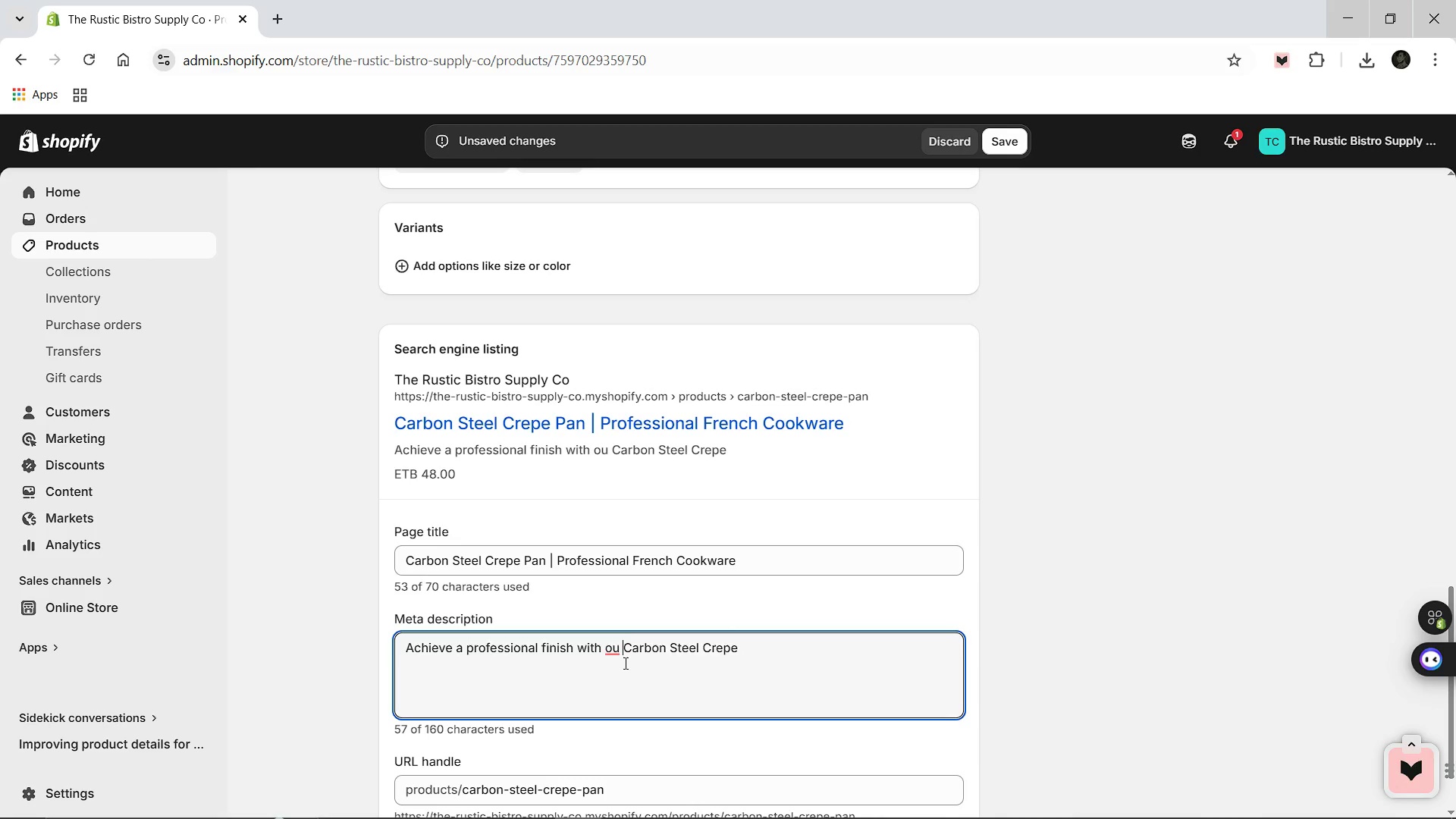 
key(ArrowLeft)
 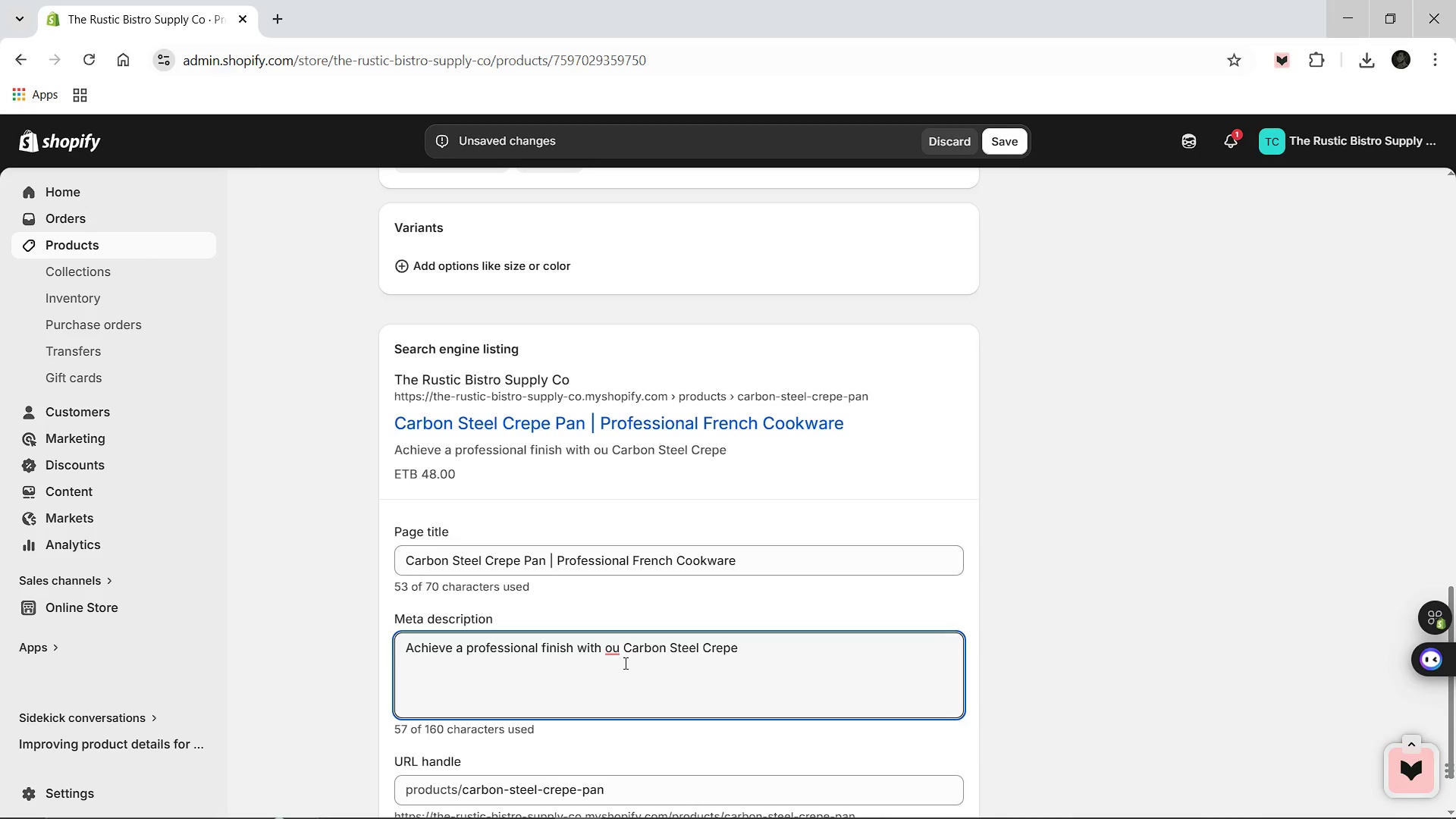 
key(R)
 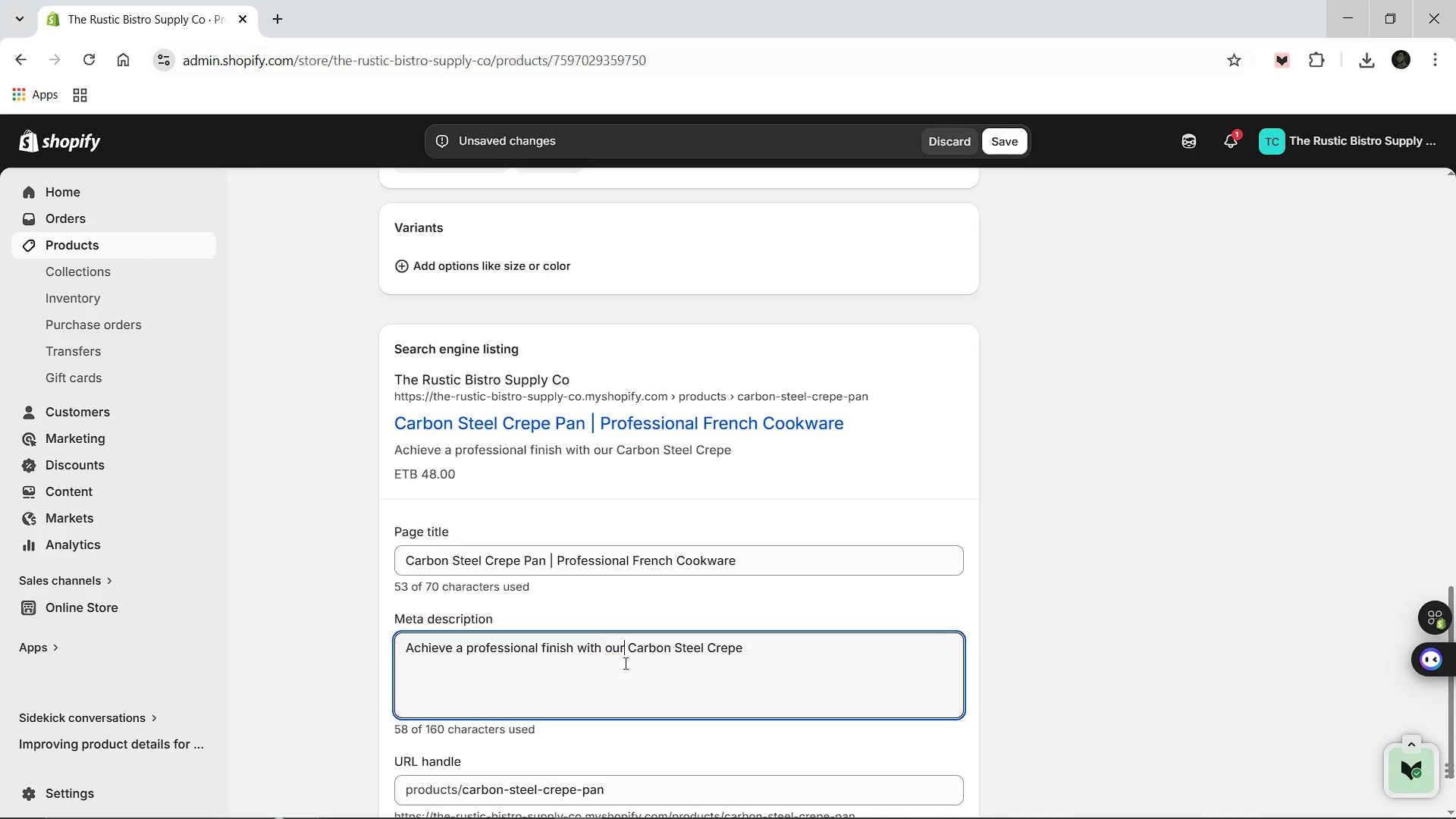 
hold_key(key=ArrowRight, duration=1.22)
 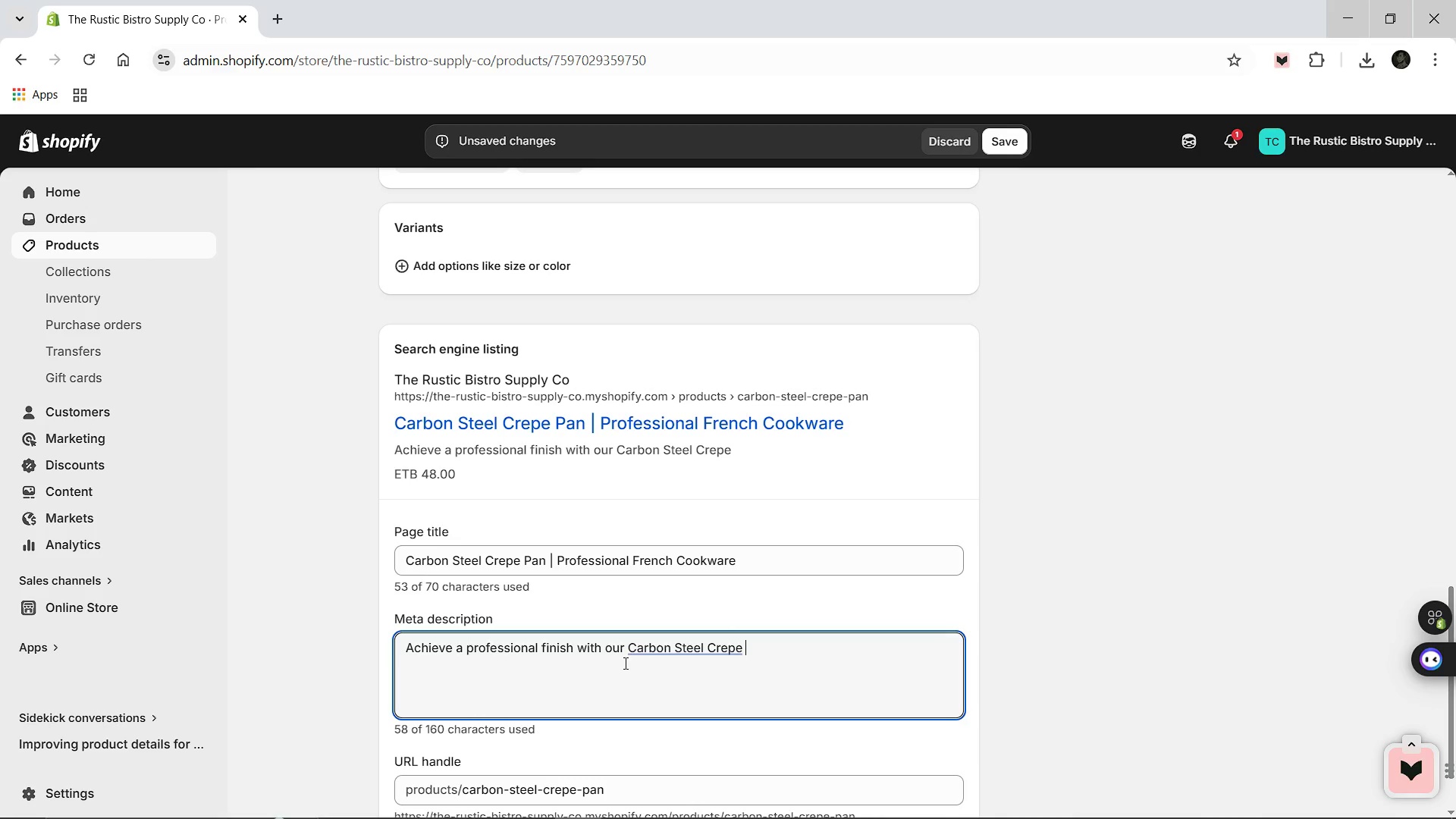 
type(Pan. Superior heat responsiveness allows for precise control)
 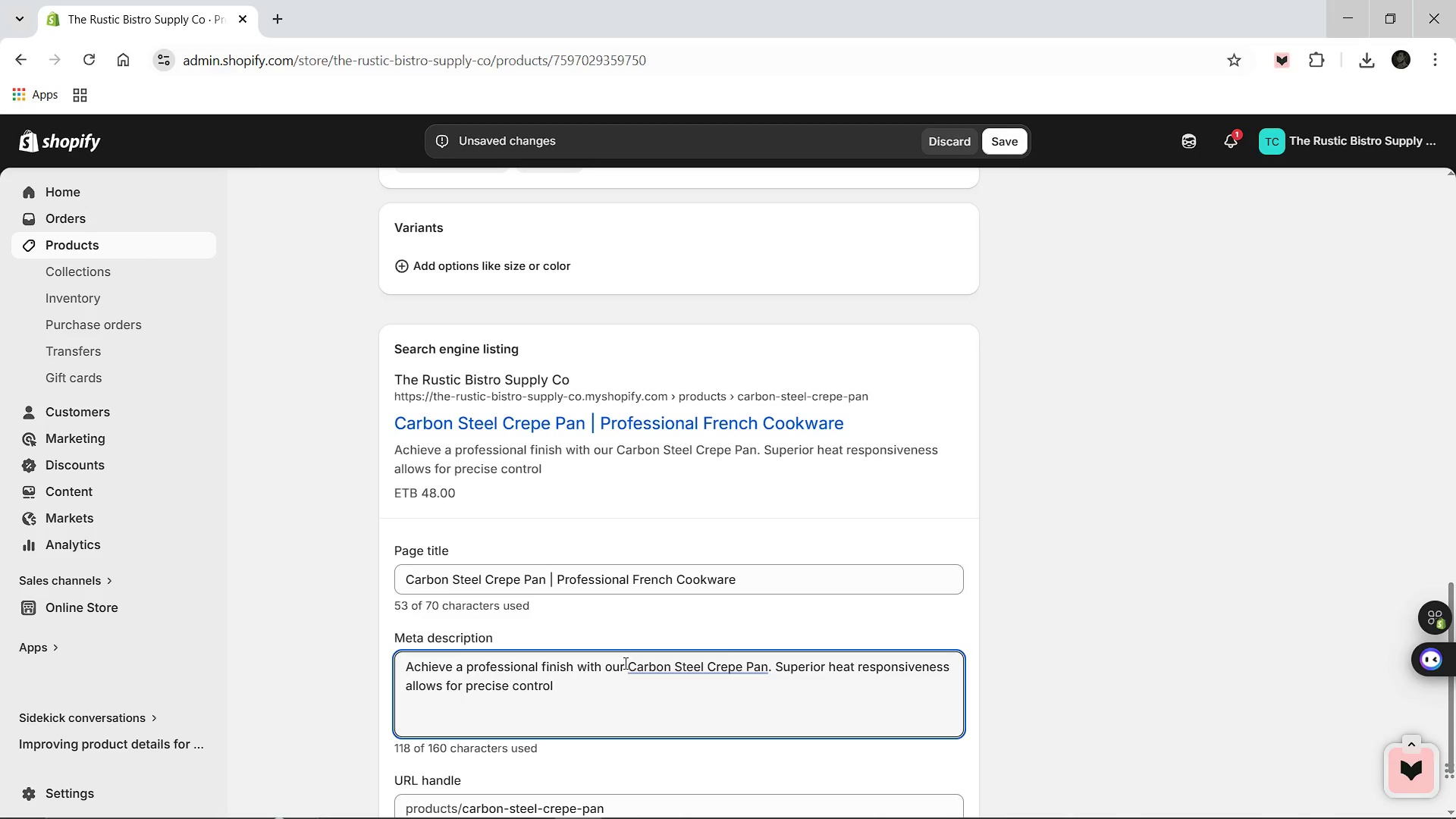 
type( essential for fine dining bistro cooking.)
 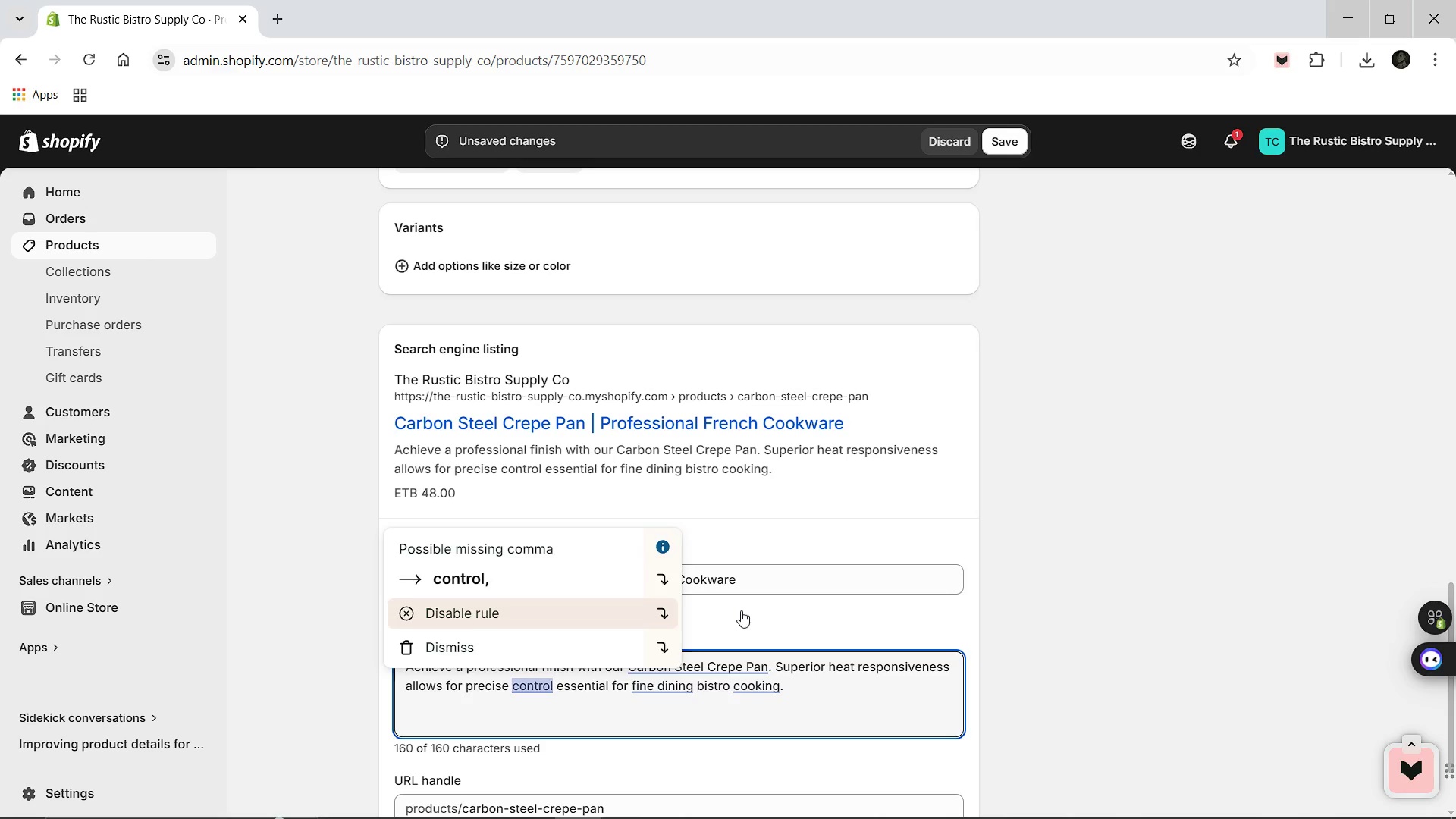 
left_click([995, 139])
 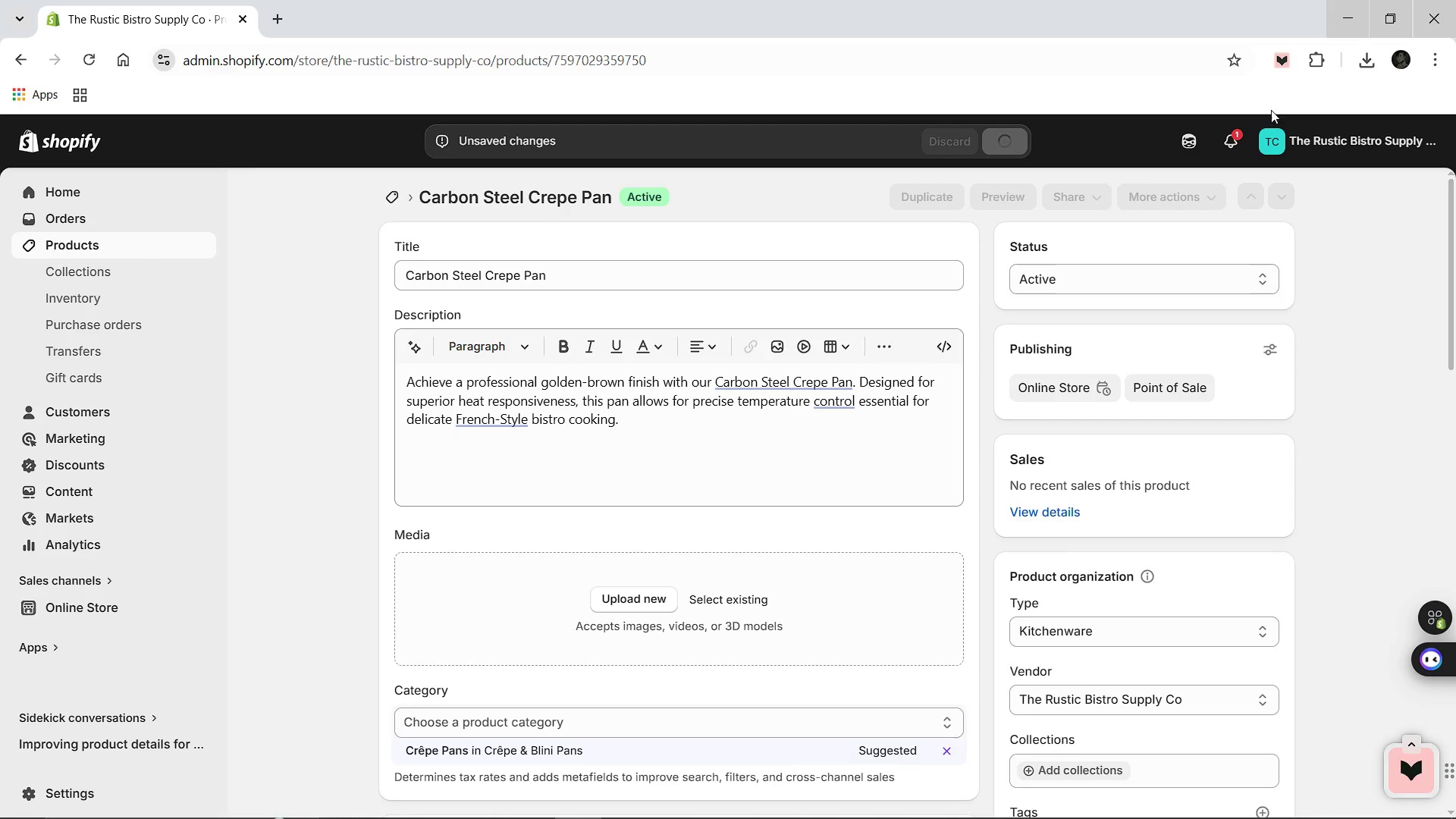 
left_click([1356, 55])
 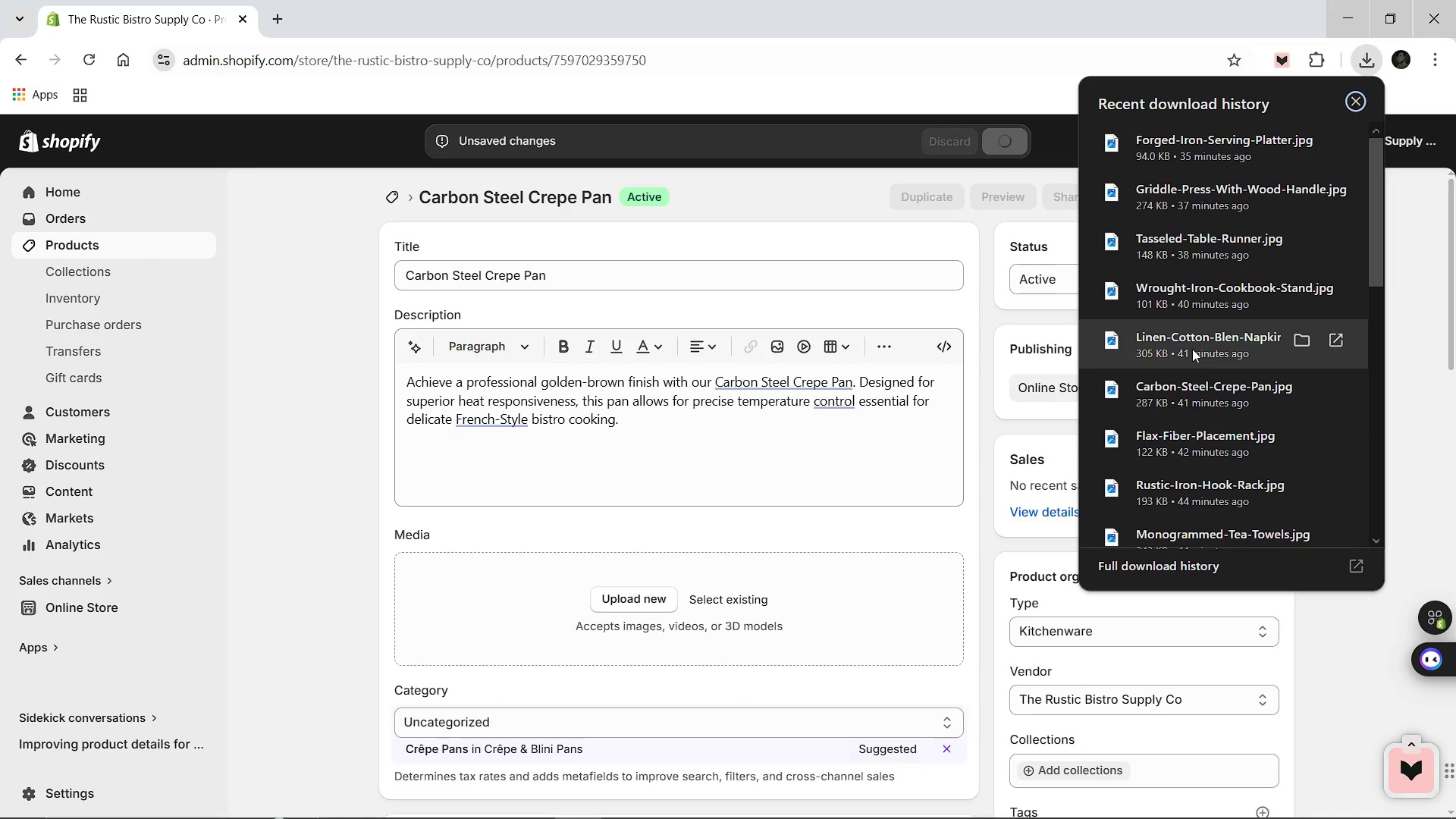 
left_click_drag(start_coordinate=[1200, 395], to_coordinate=[828, 576])
 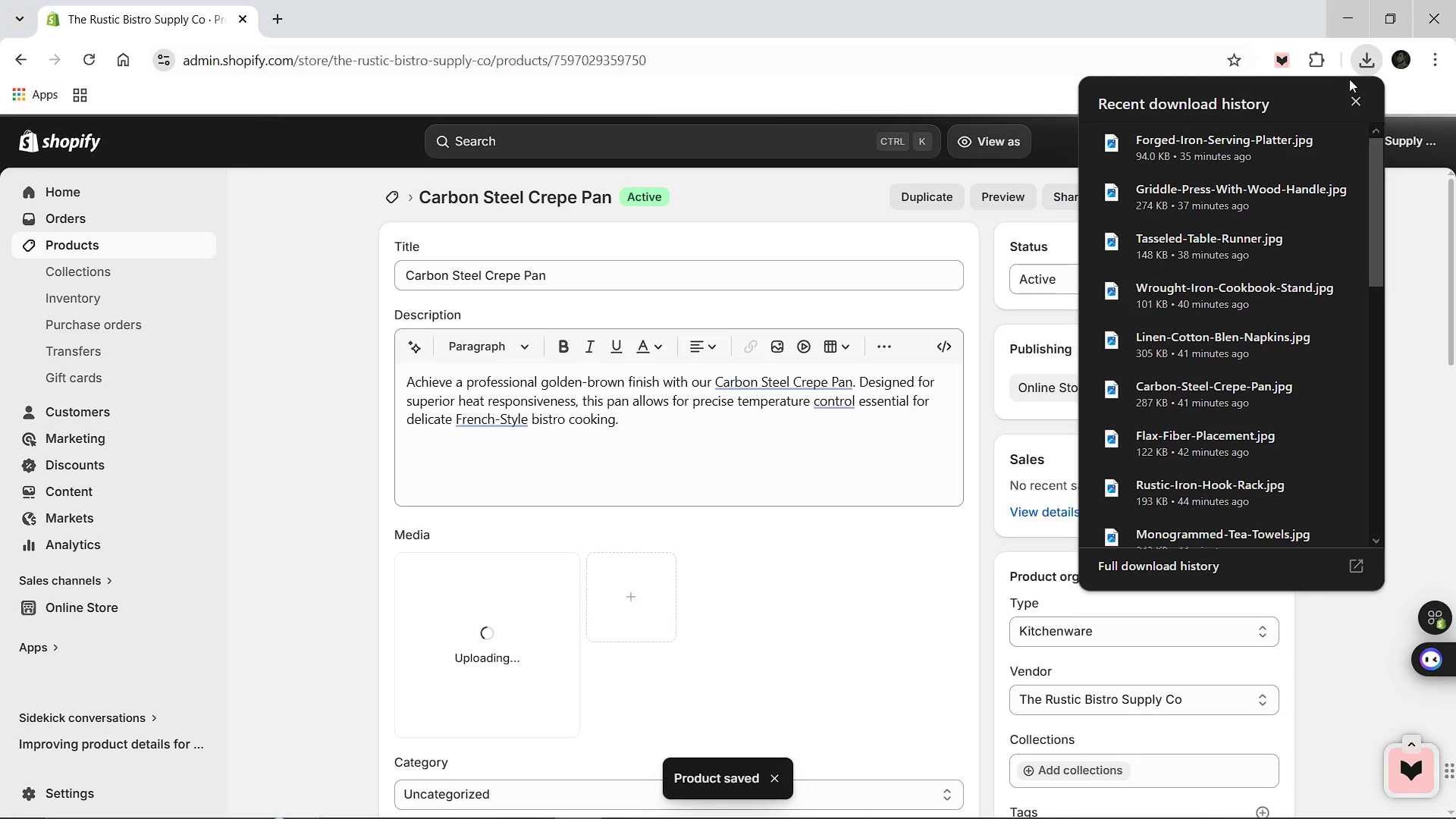 
left_click([1363, 96])
 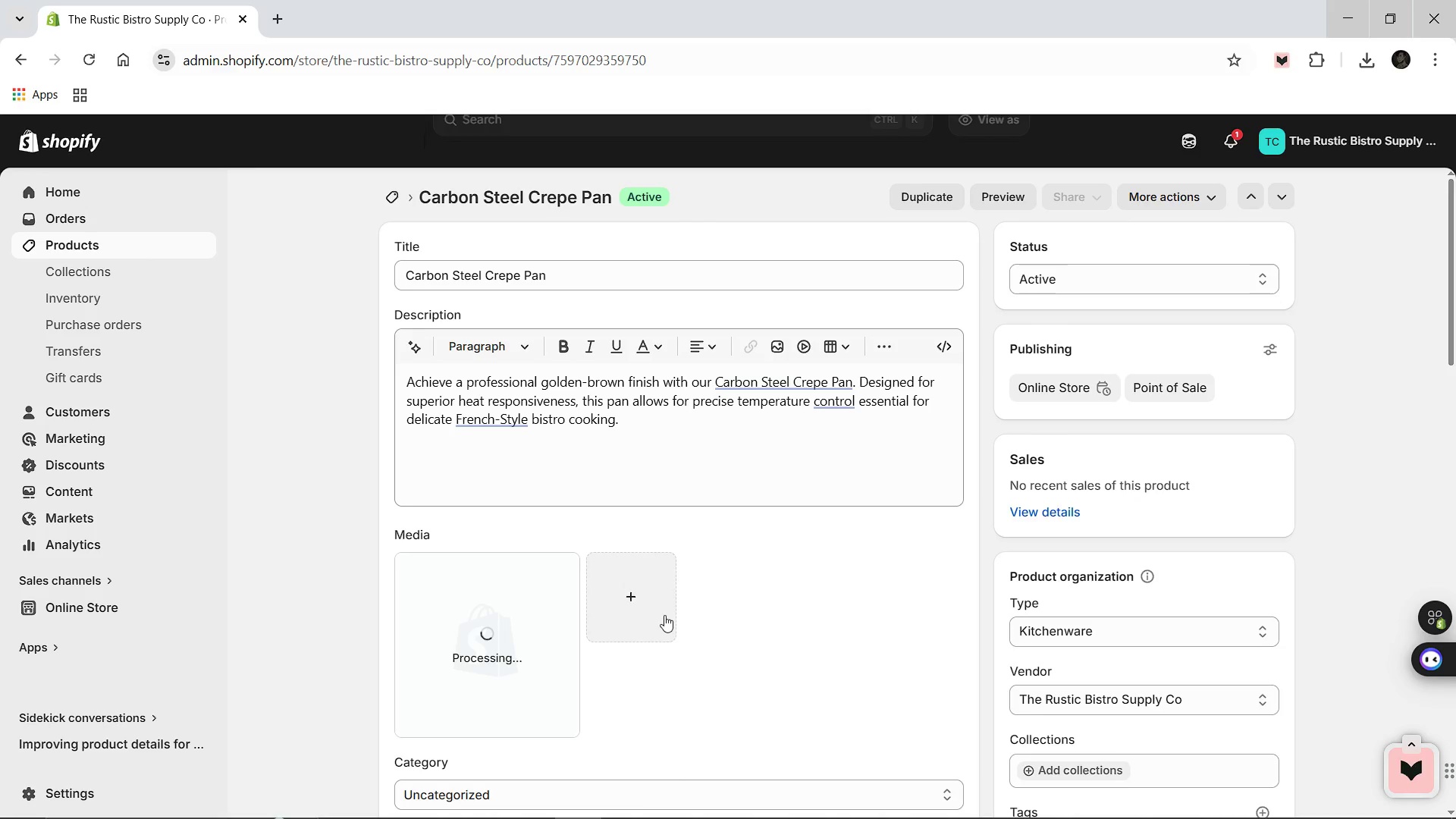 
wait(5.38)
 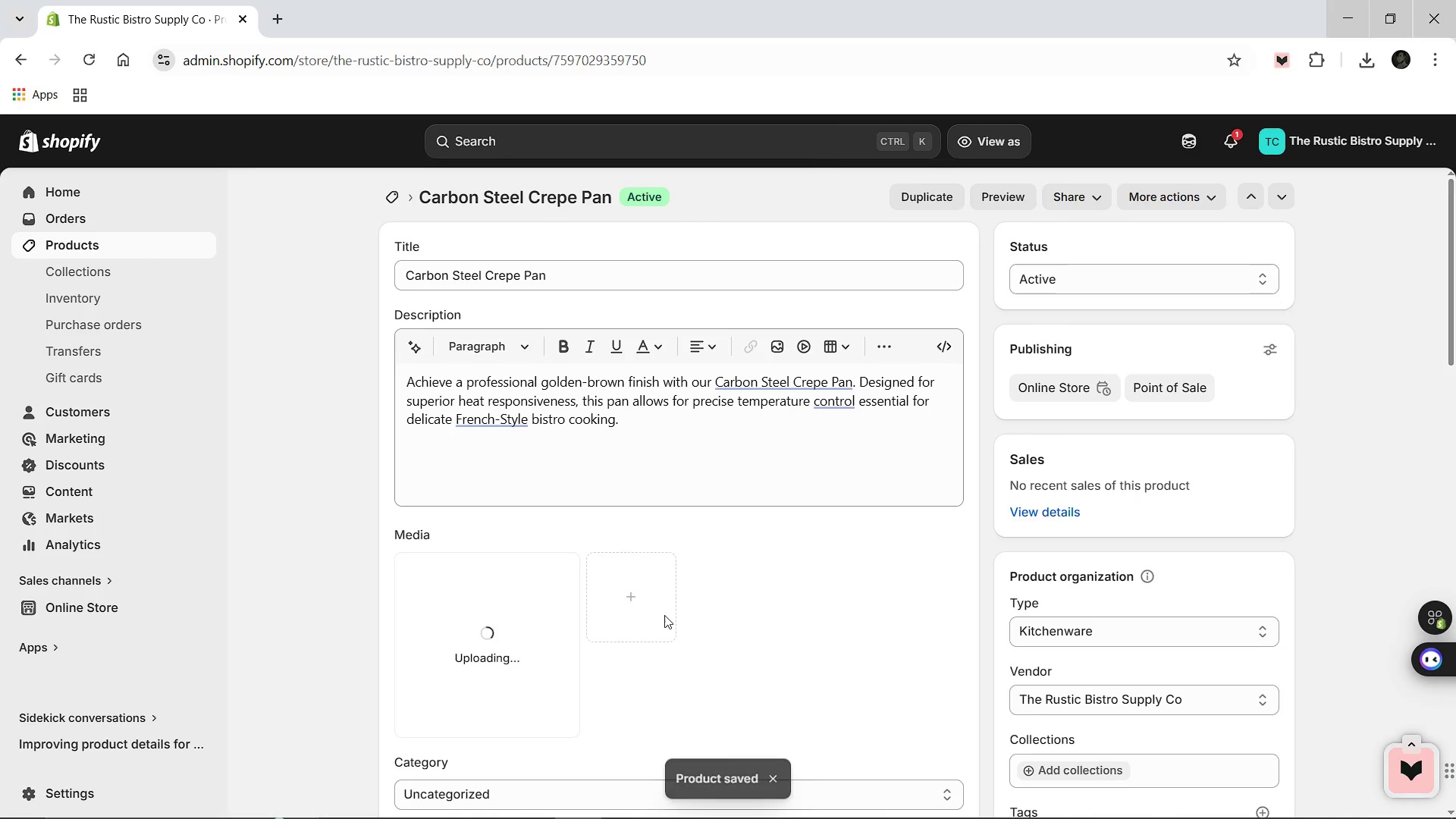 
left_click([521, 651])
 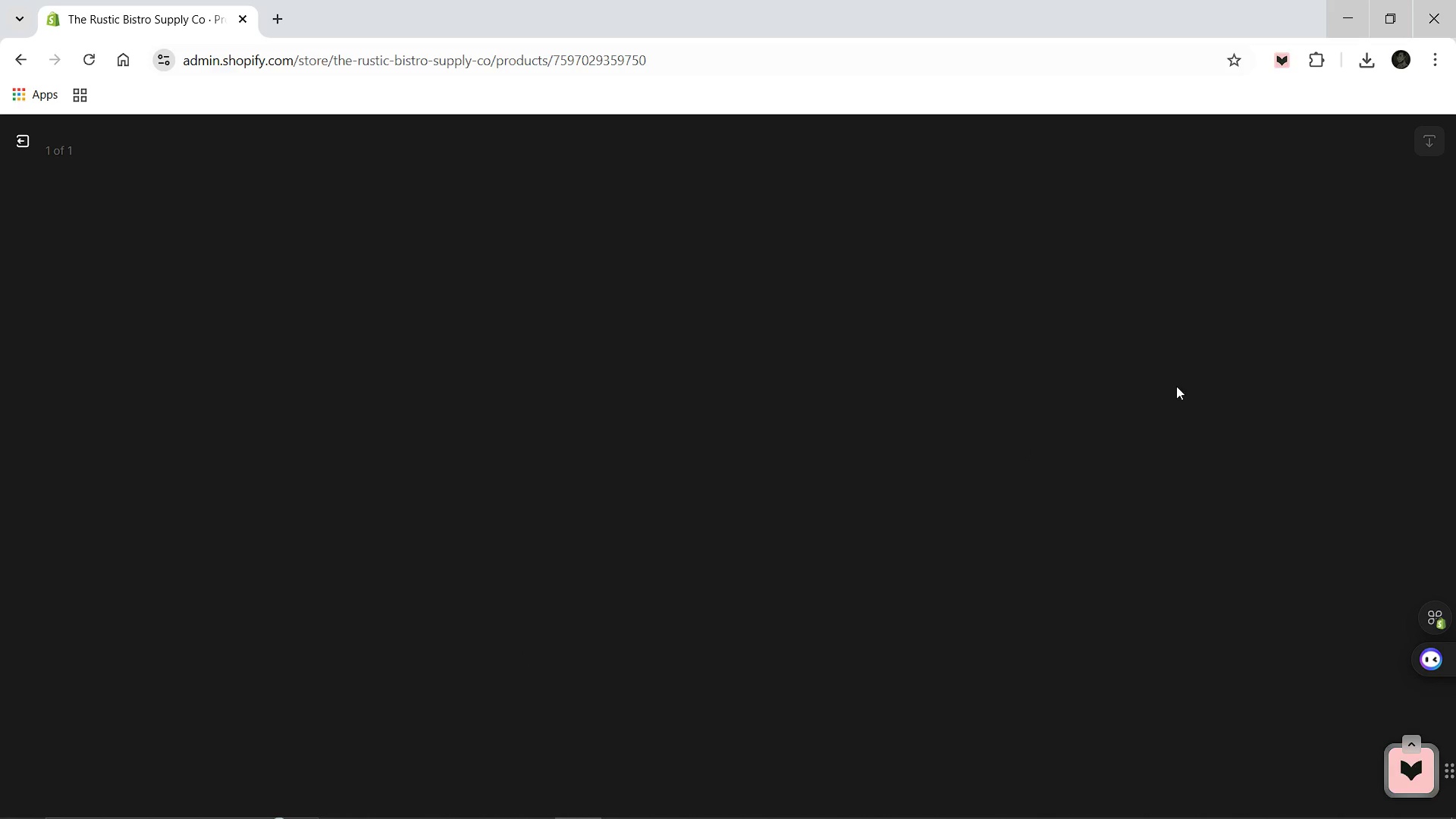 
mouse_move([1241, 356])
 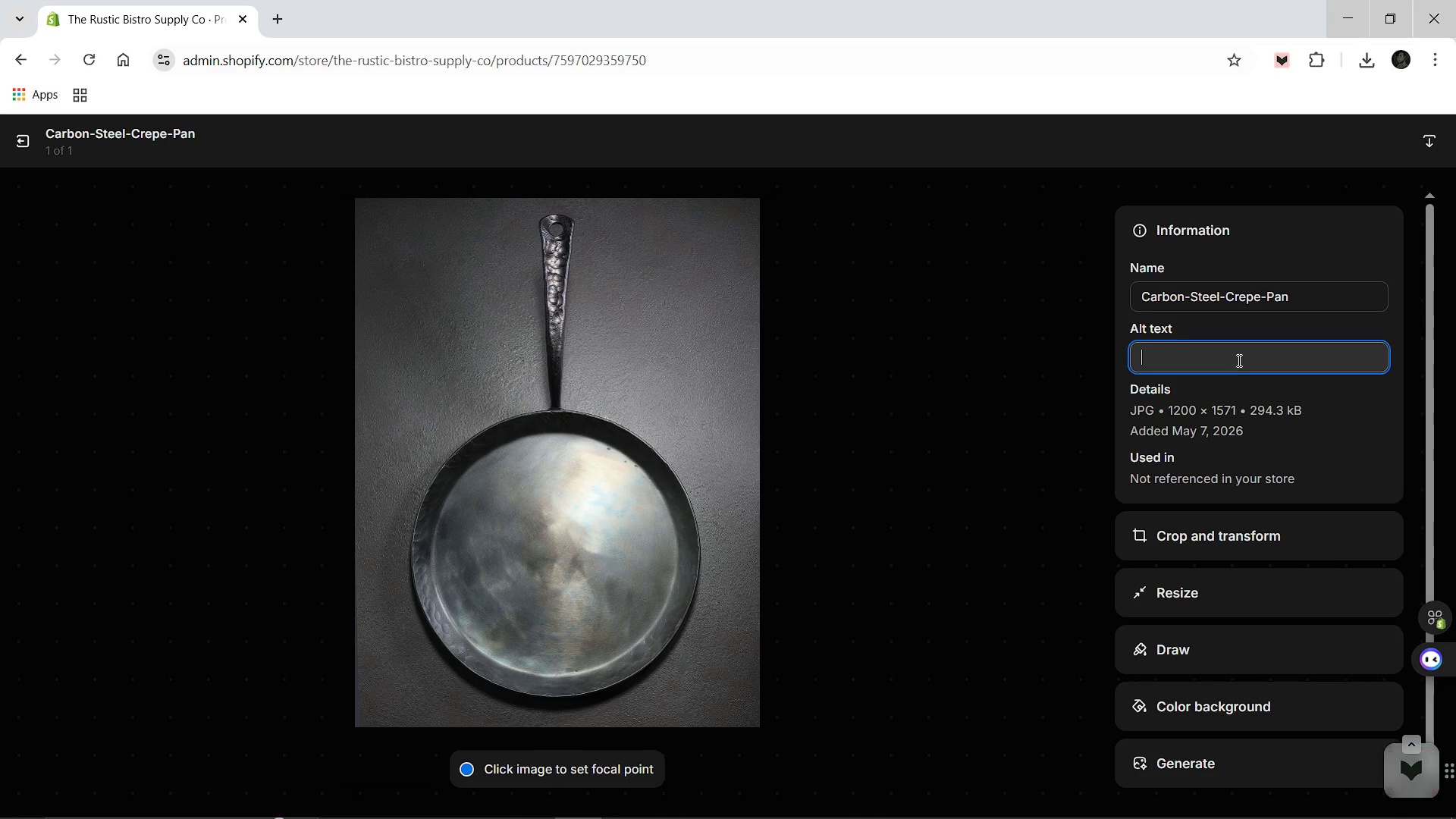 
left_click([1238, 360])
 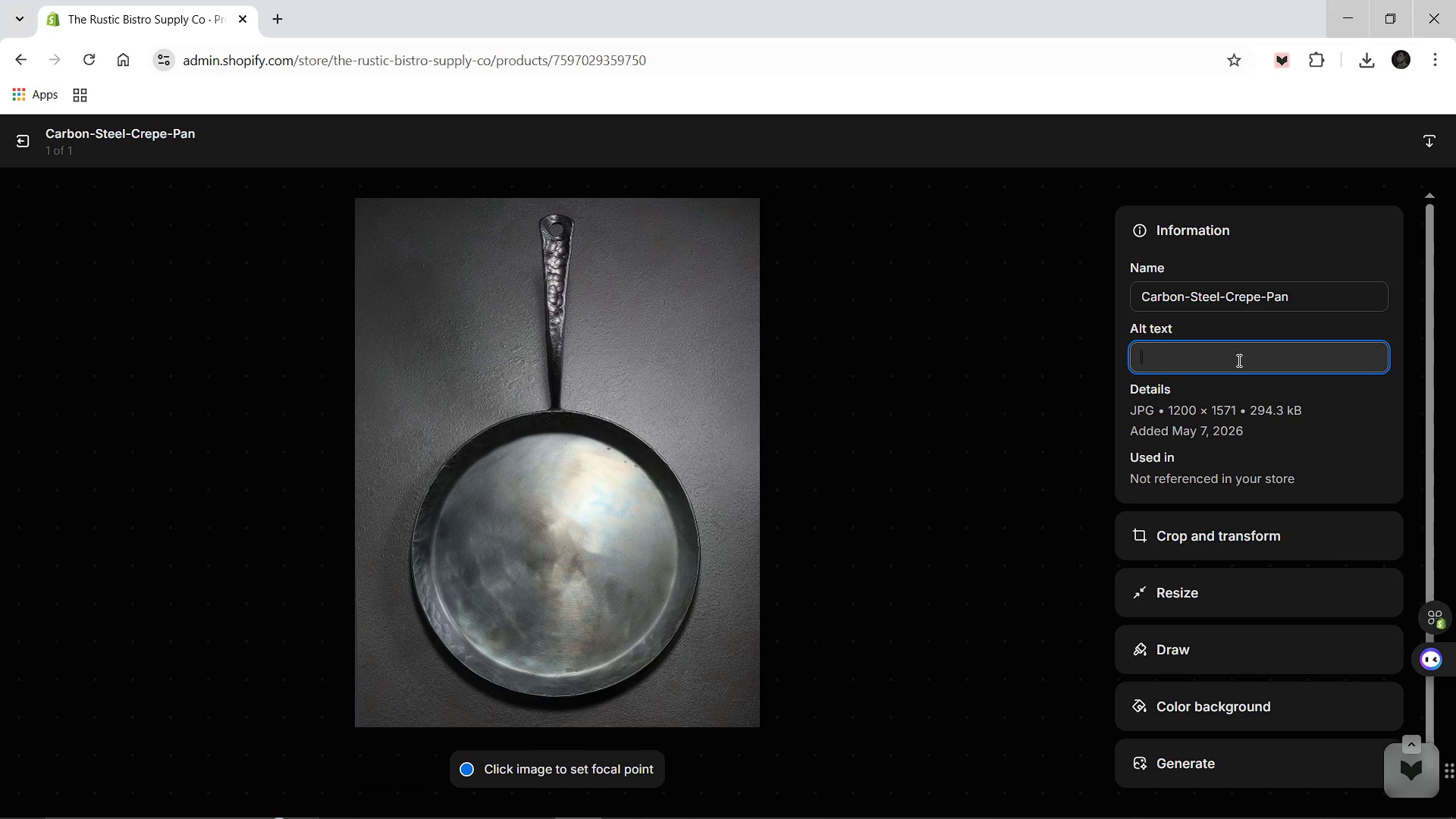 
key(Control+V)
 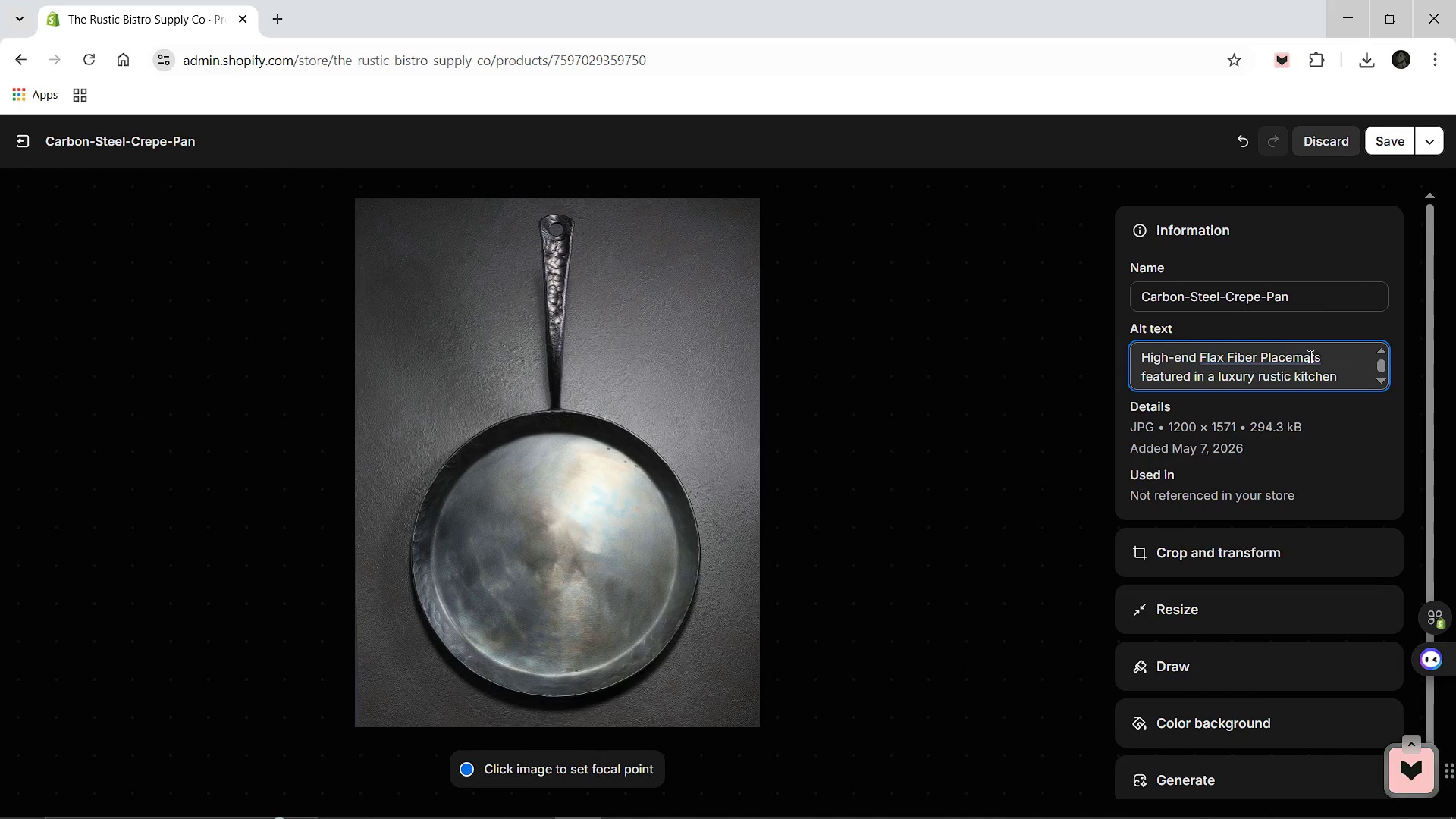 
left_click([1320, 355])
 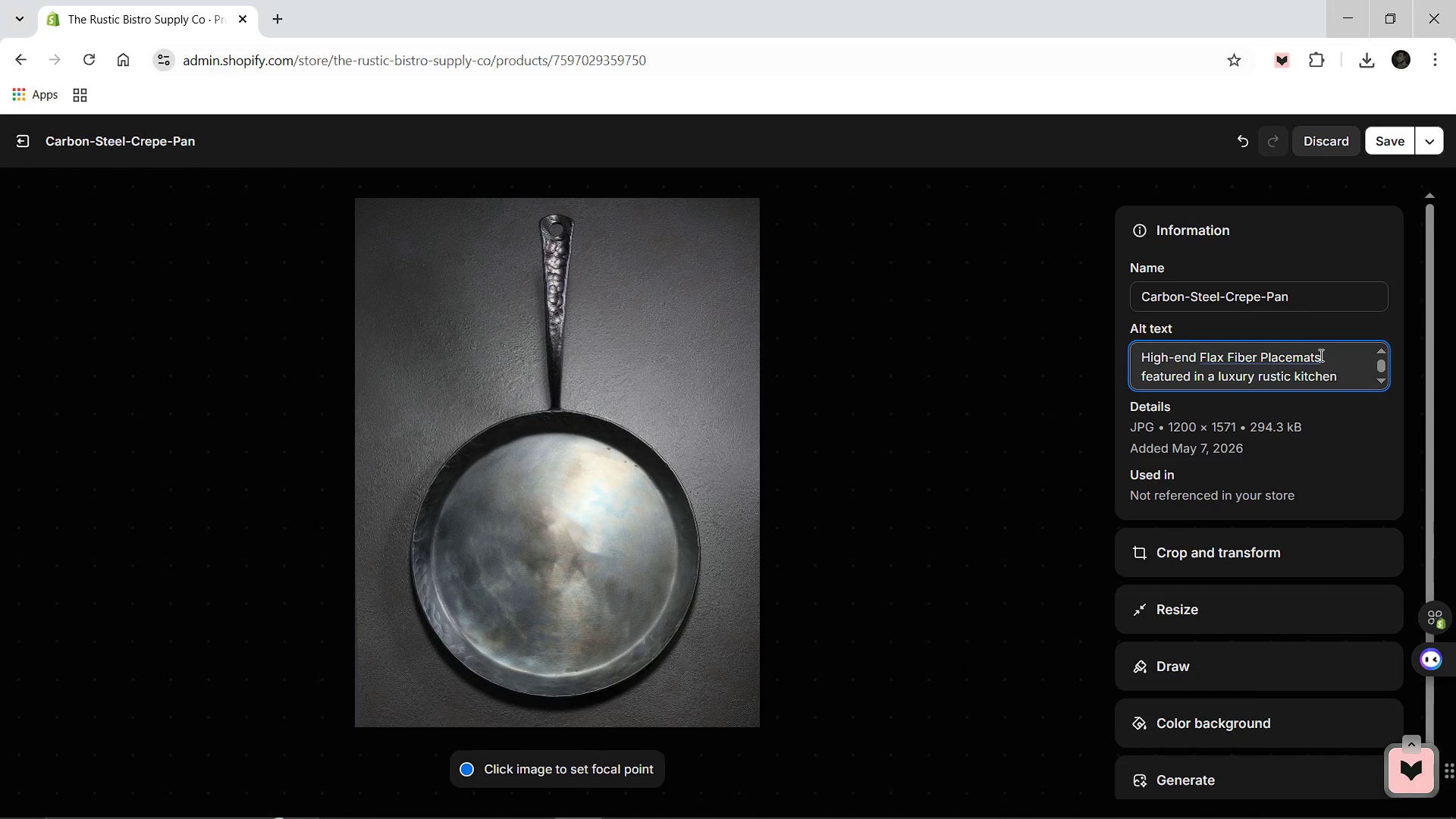 
hold_key(key=Backspace, duration=0.88)
 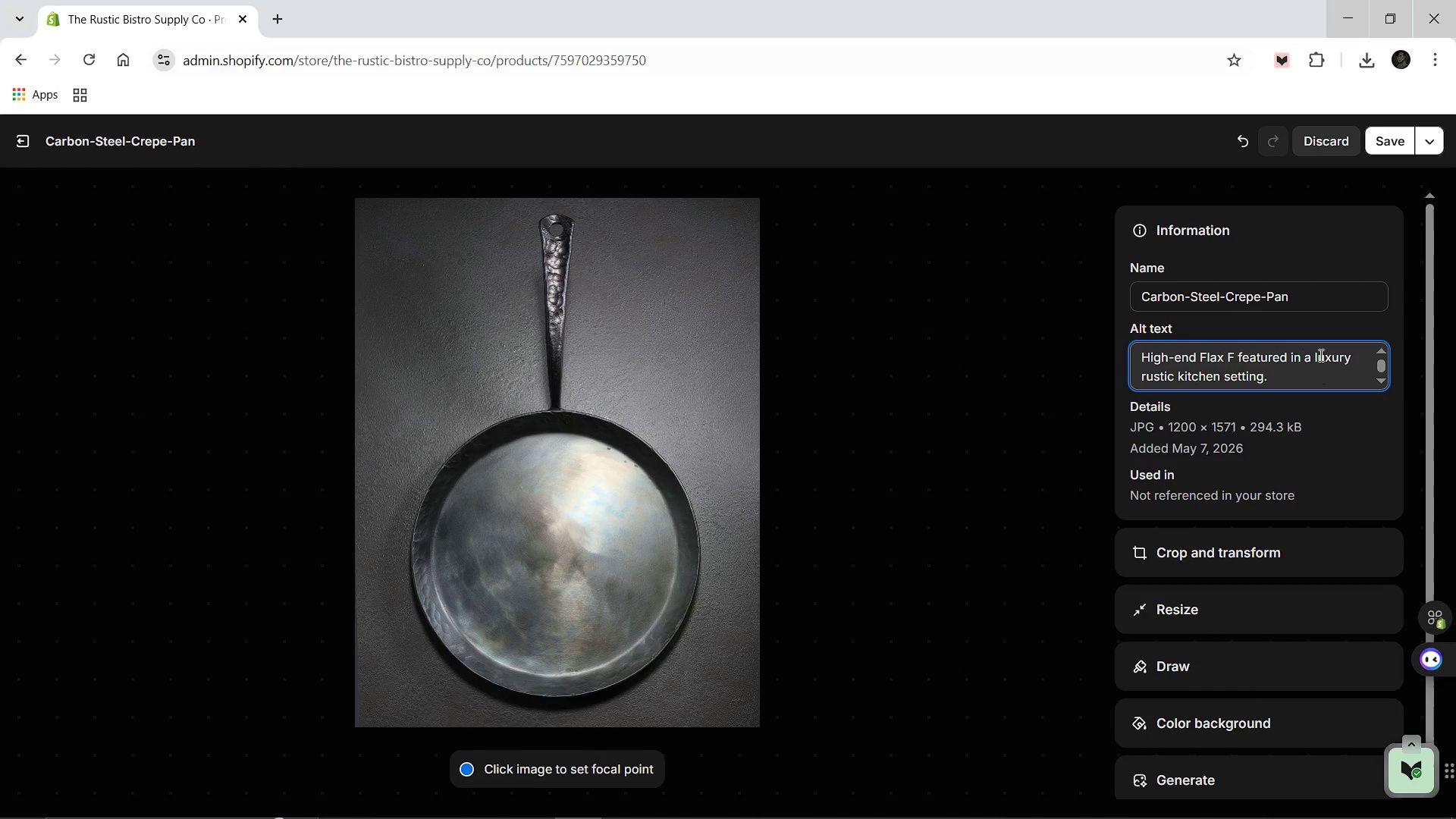 
key(Backspace)
key(Backspace)
key(Backspace)
key(Backspace)
key(Backspace)
key(Backspace)
key(Backspace)
type(Carbon Steel Crepe Pan)
 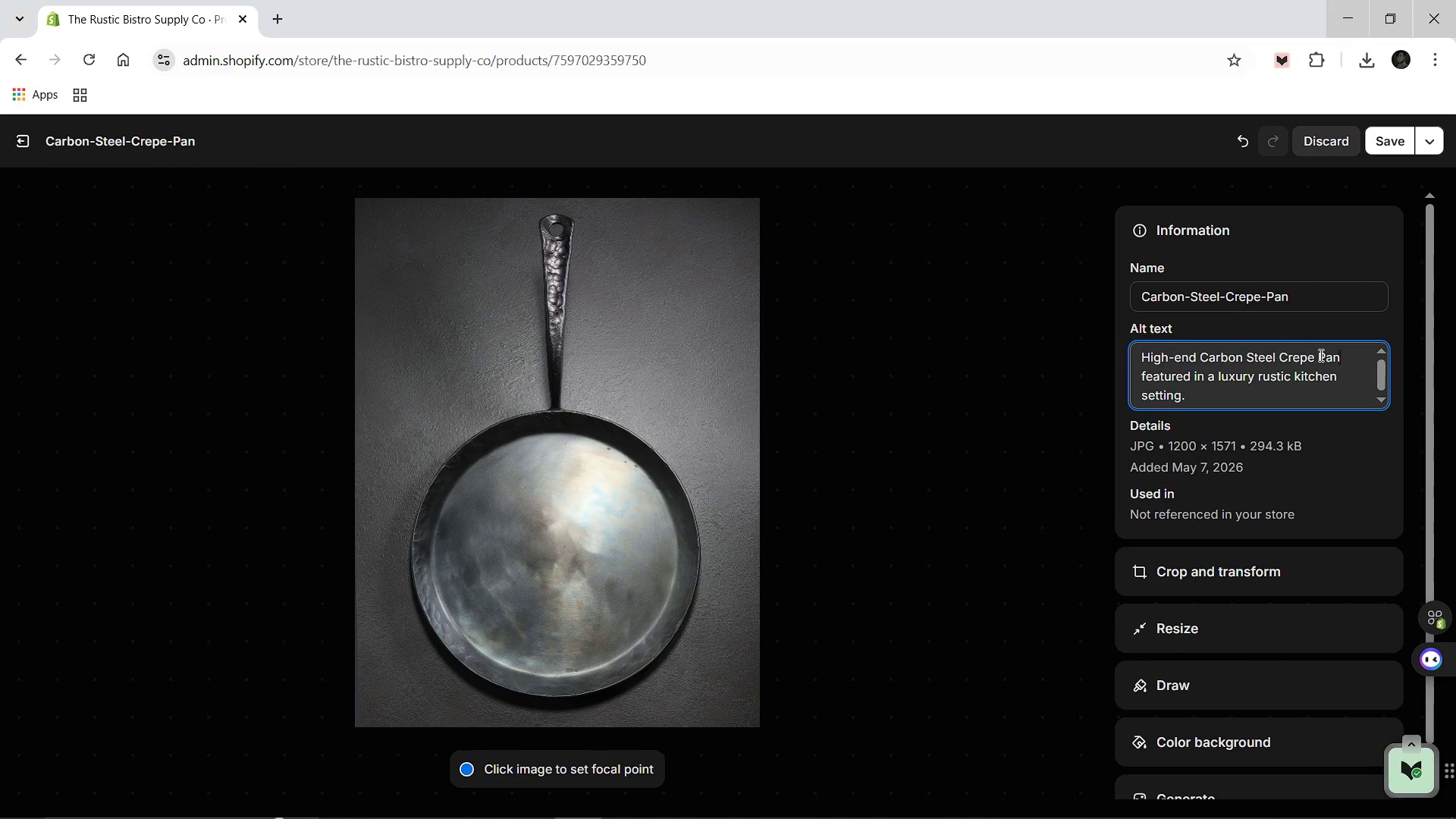 
left_click([1386, 141])
 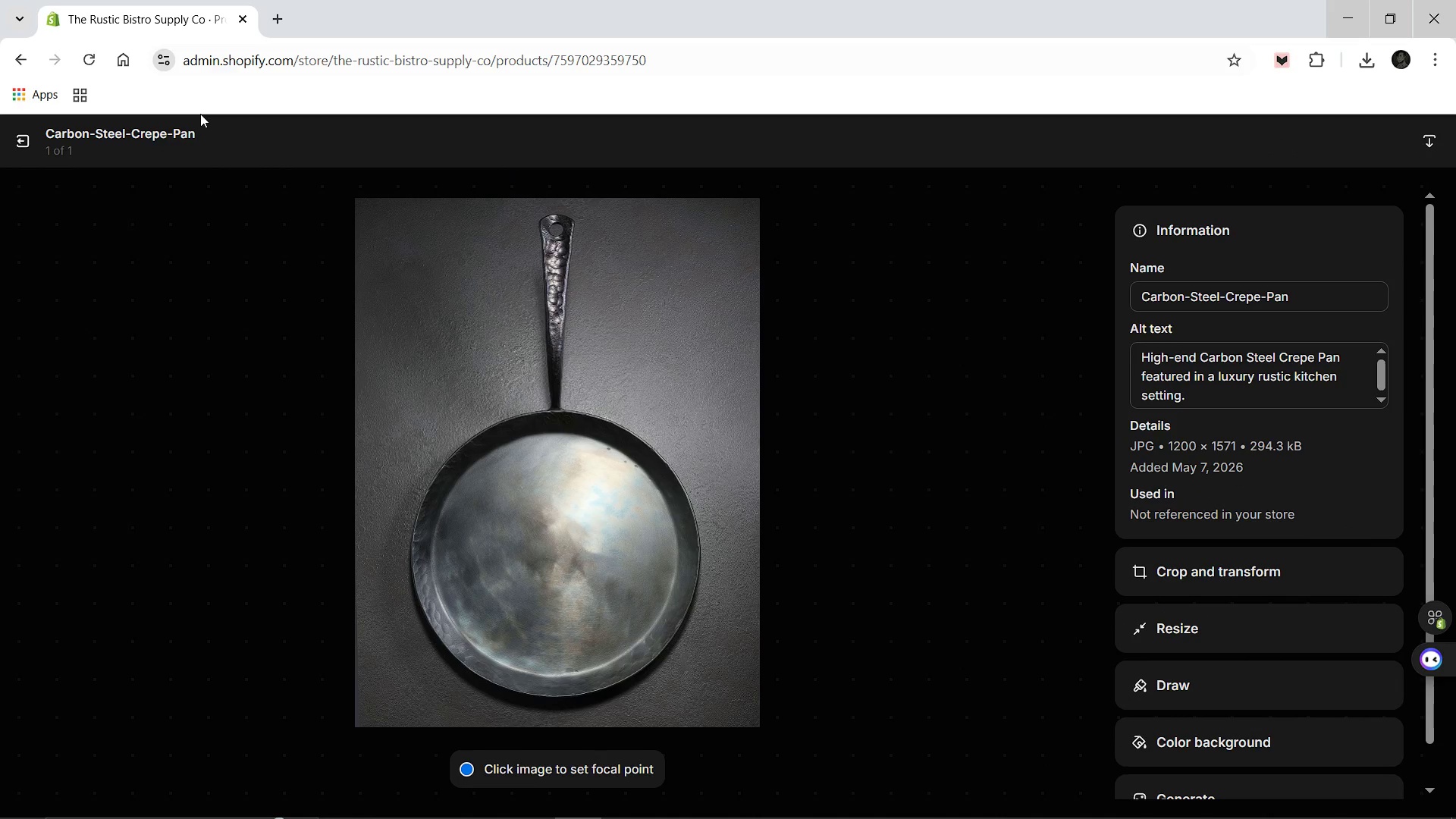 
left_click([22, 154])
 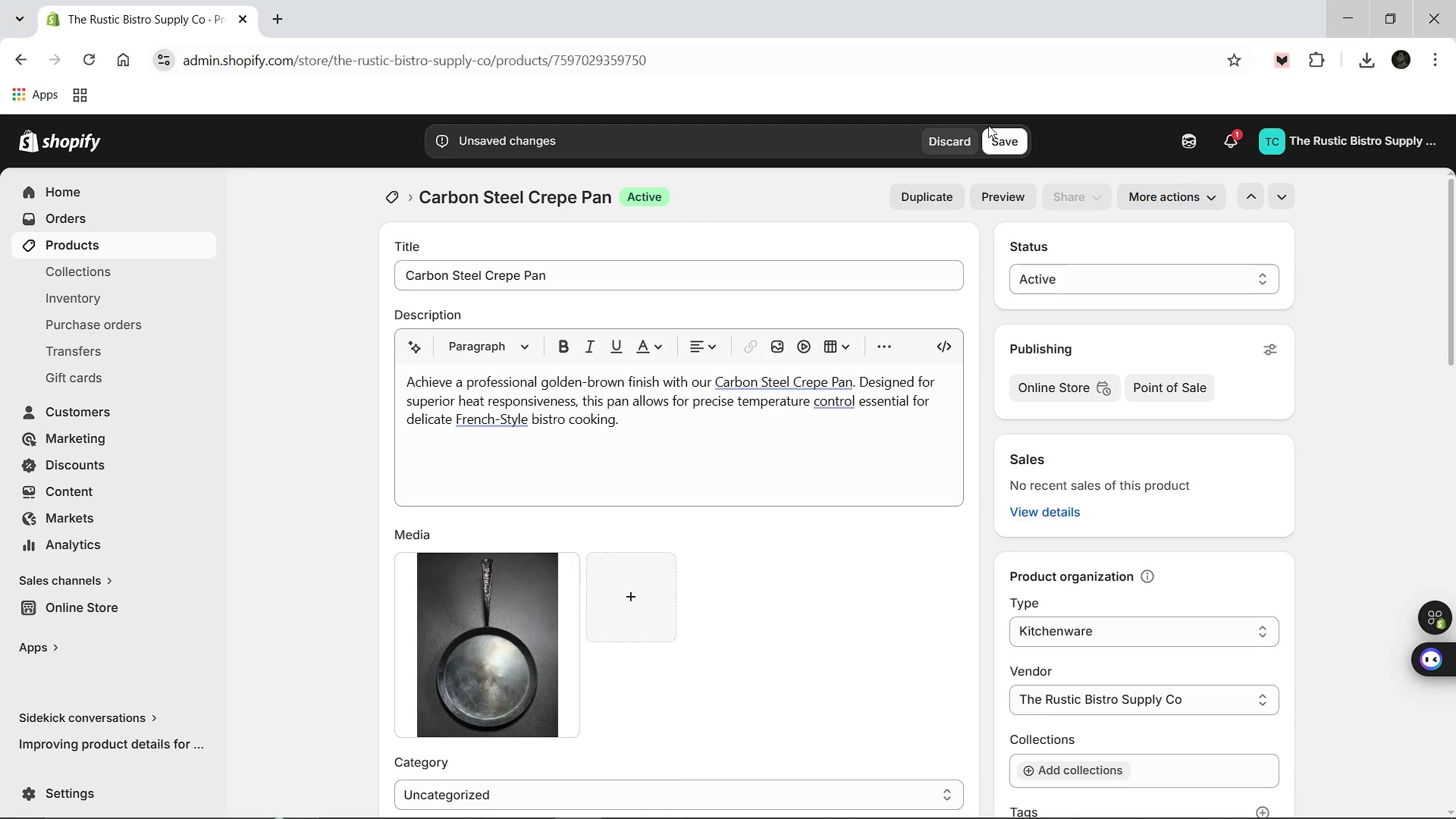 
left_click([1008, 141])
 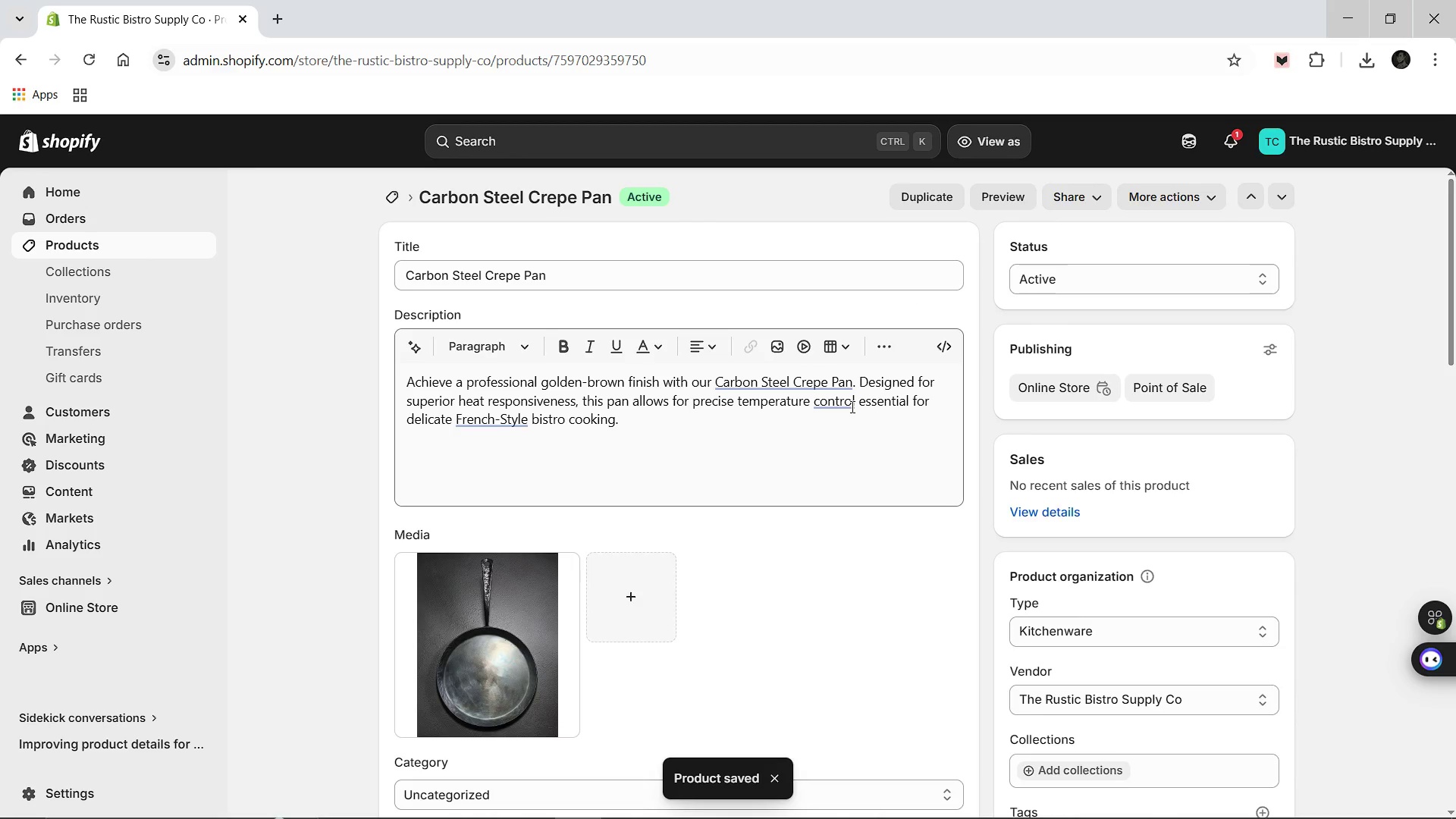 
wait(10.2)
 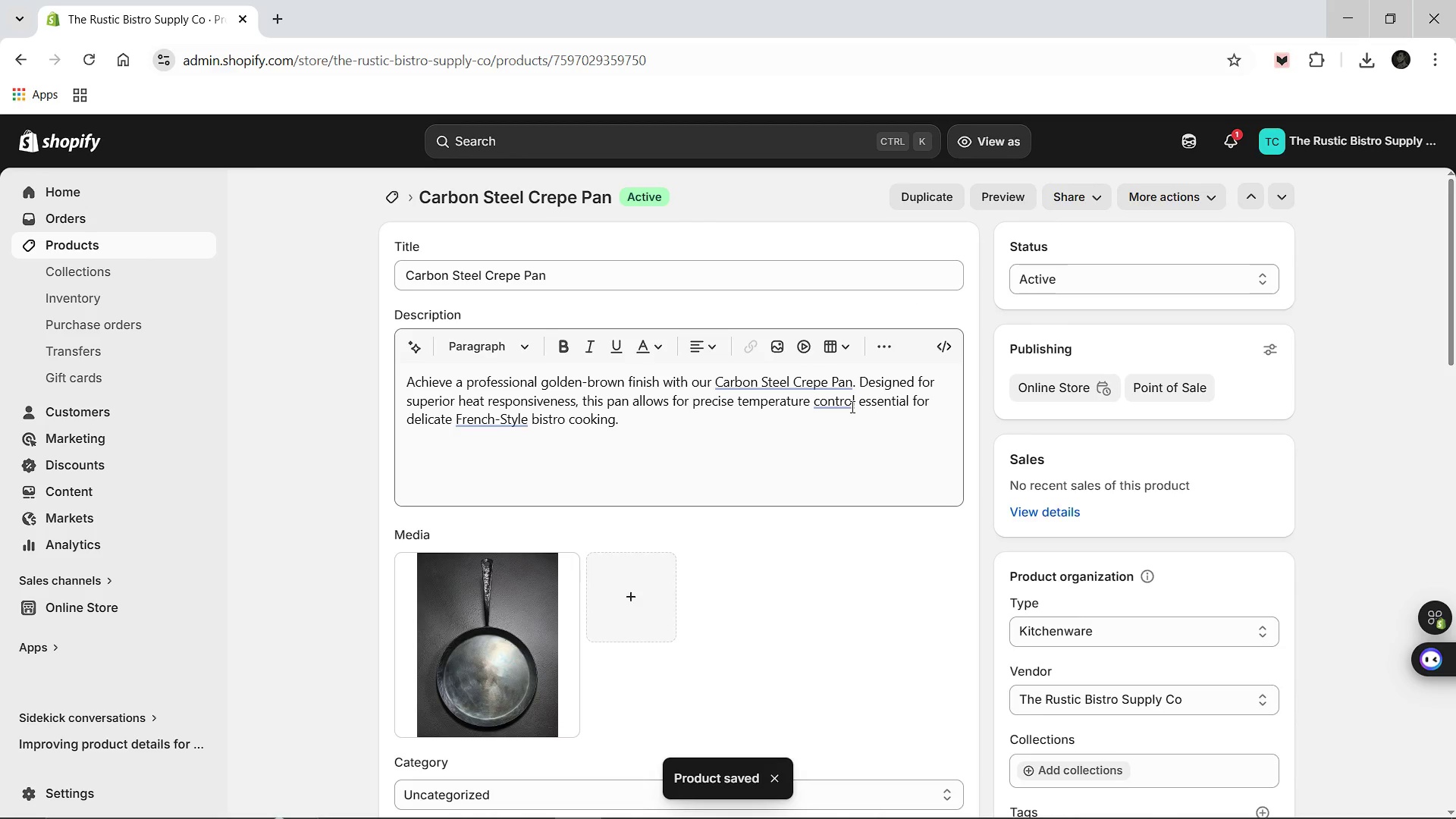 
left_click([341, 295])
 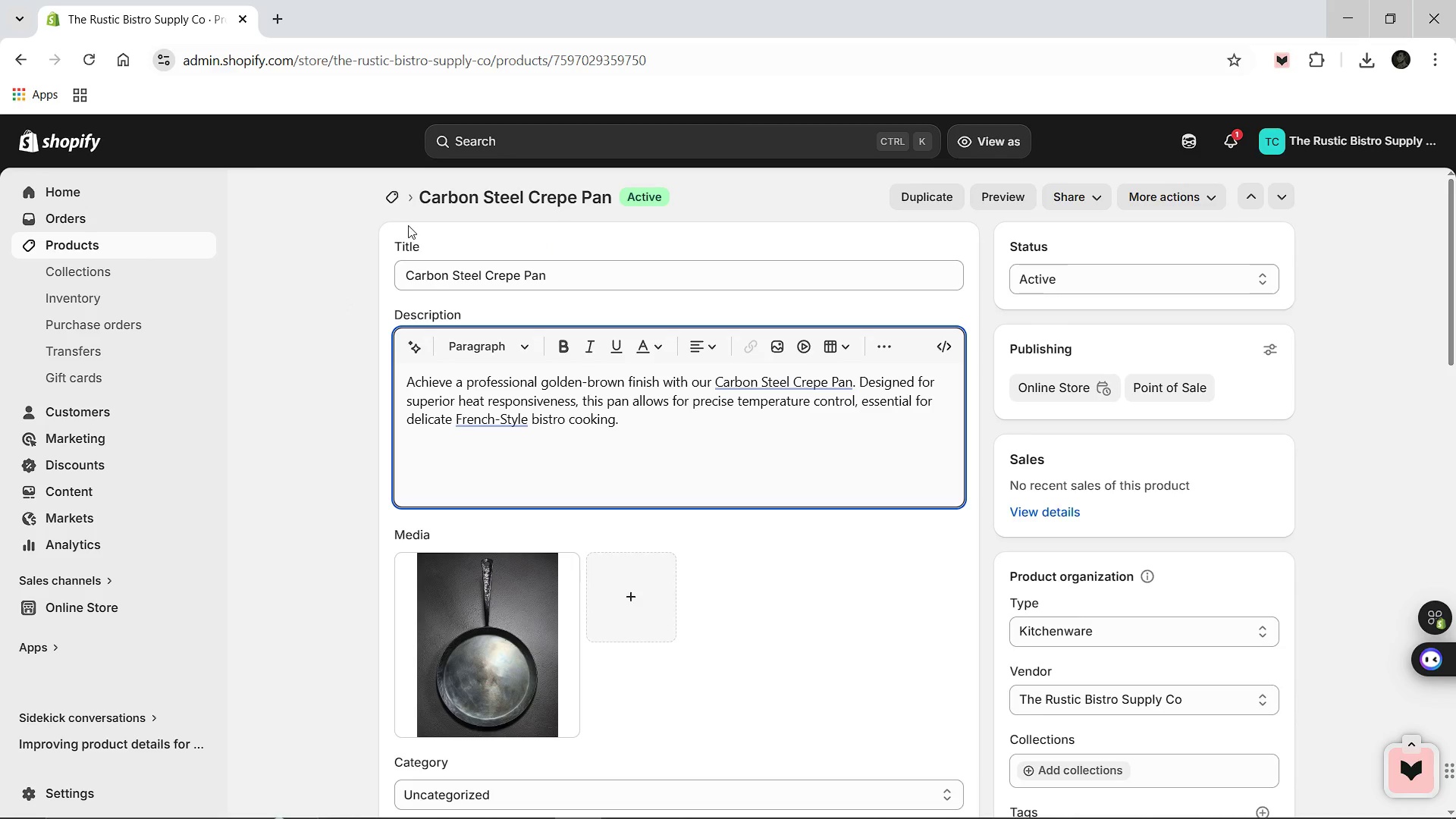 
wait(5.09)
 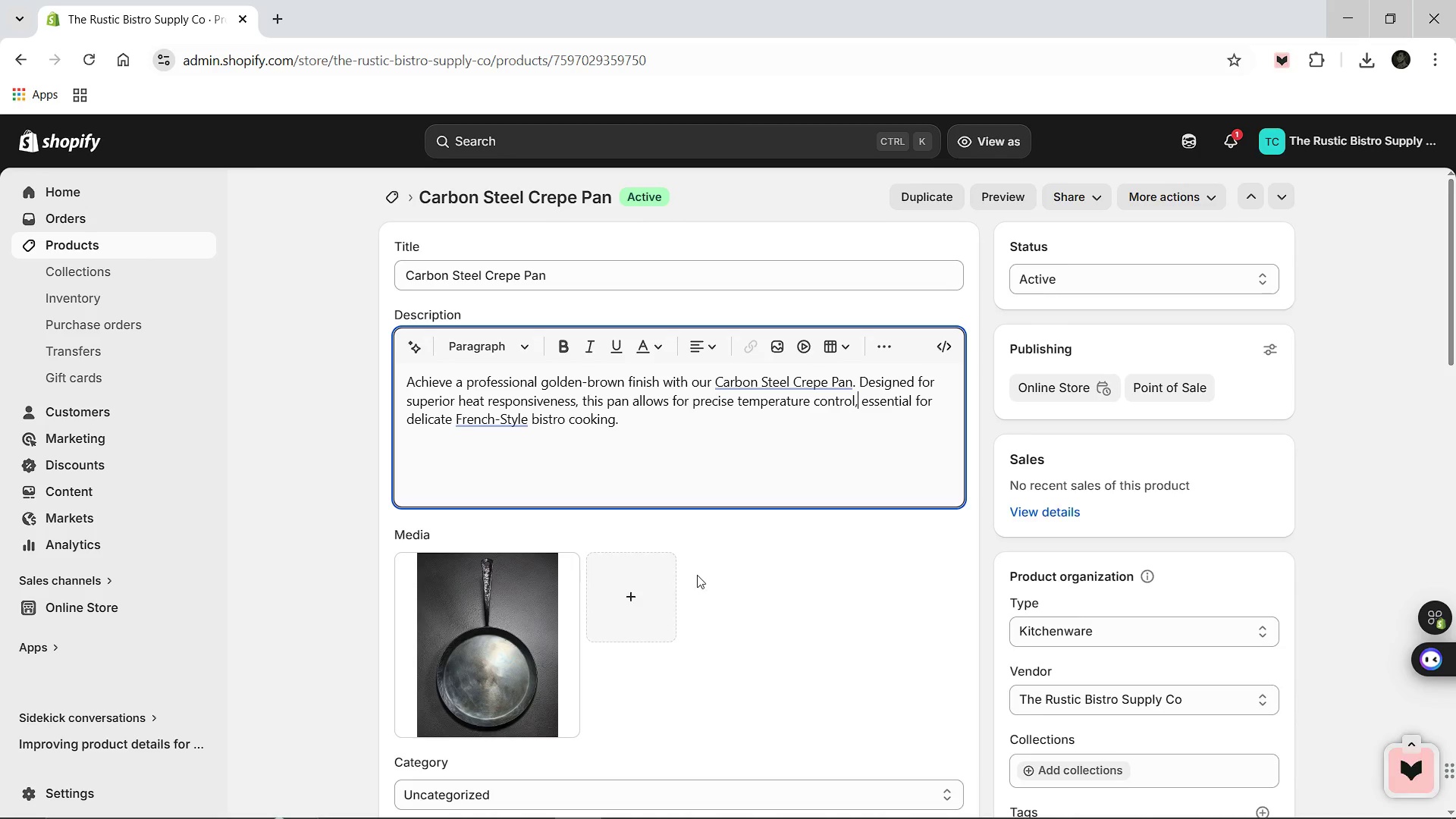 
left_click([391, 207])
 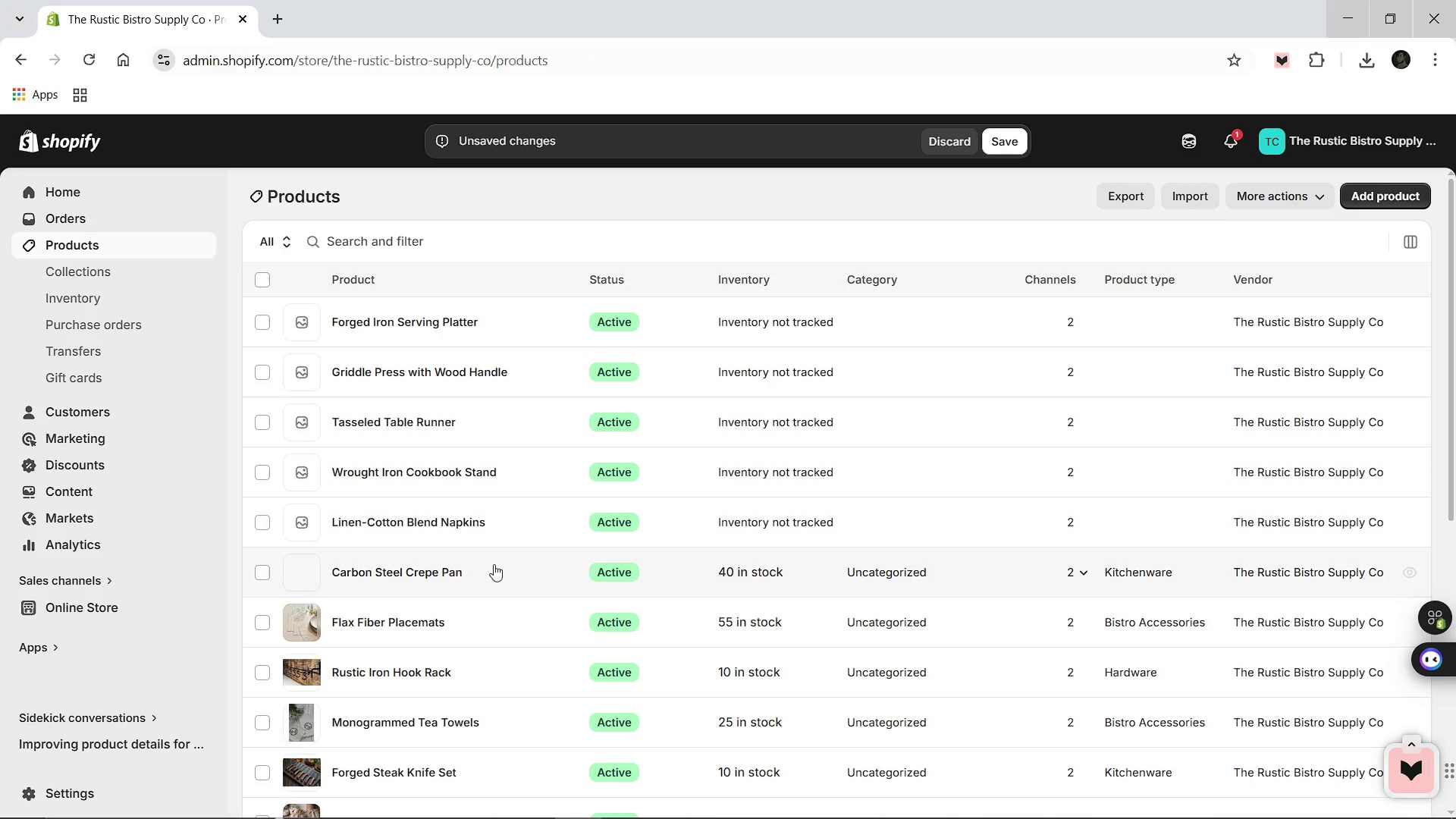 
left_click([421, 529])
 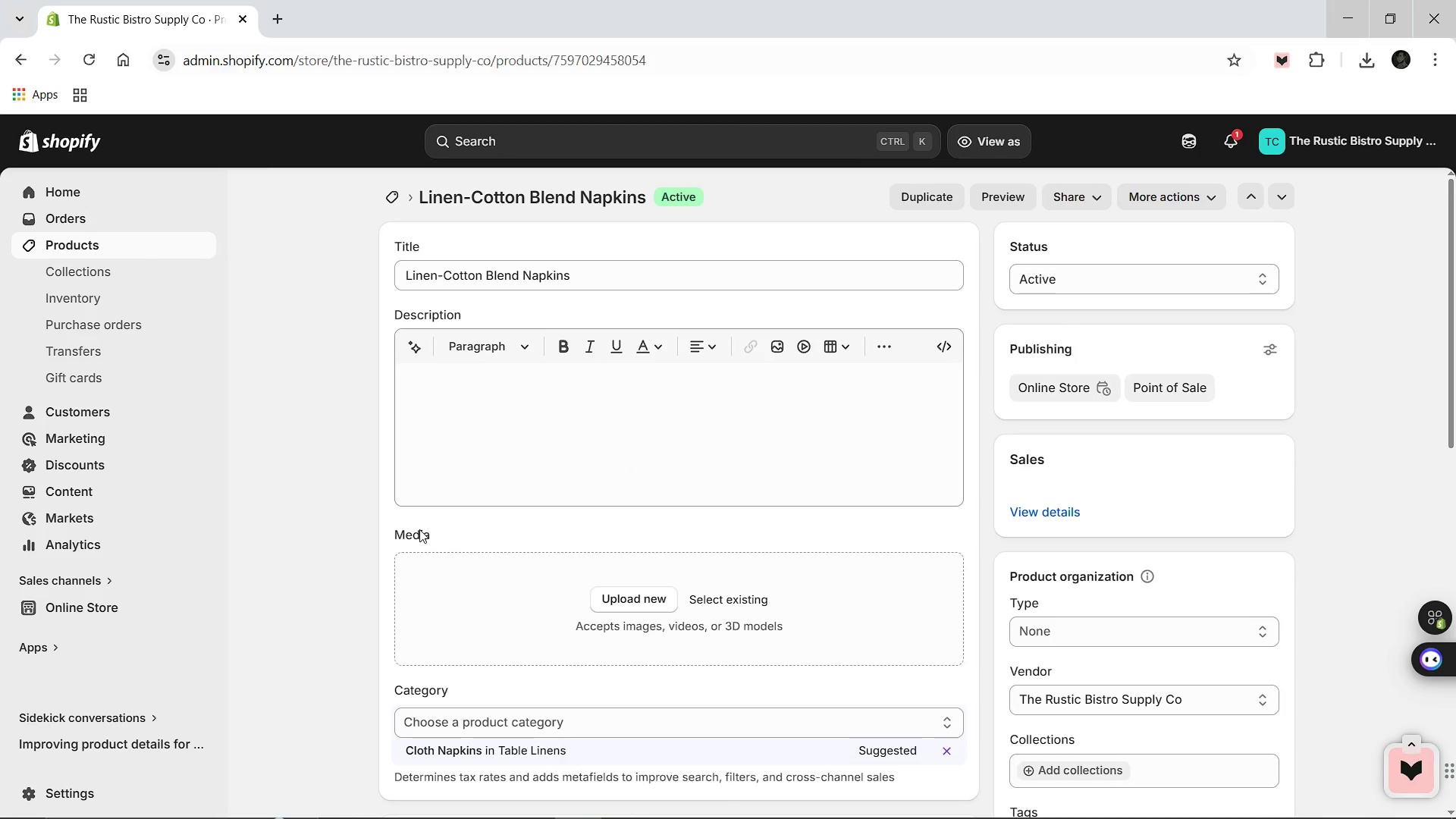 
wait(6.25)
 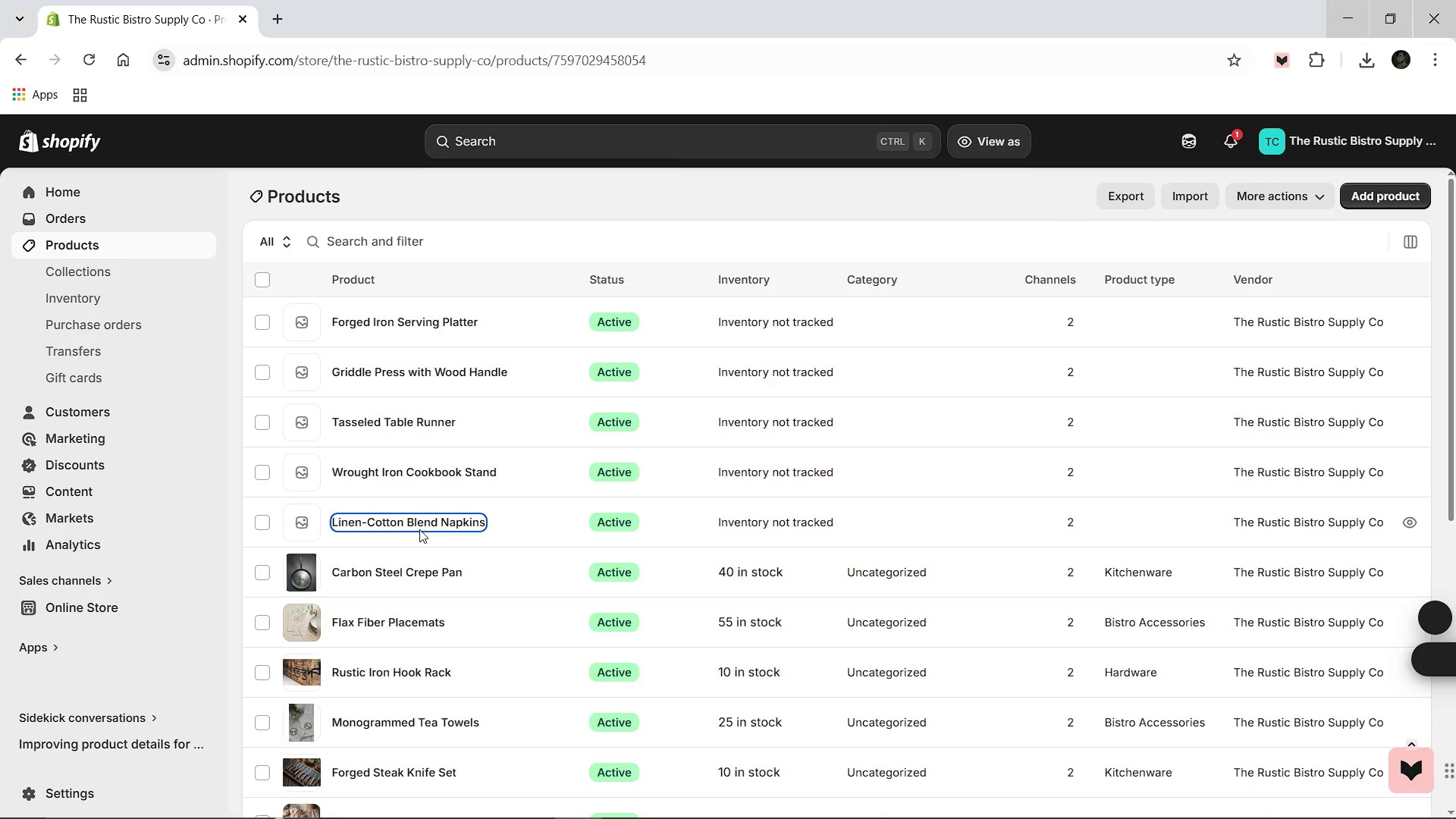 
left_click([560, 435])
 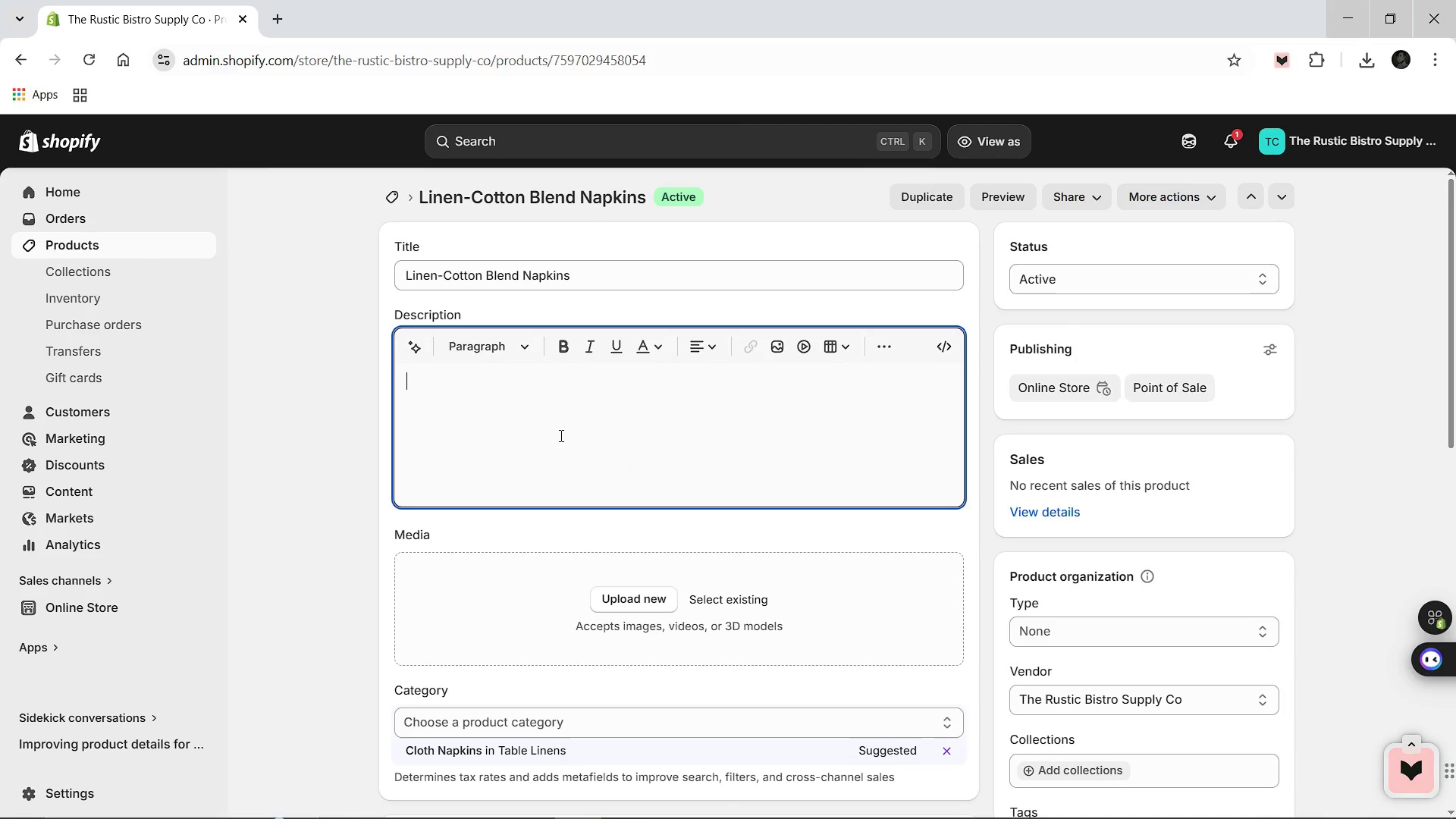 
type(Experience the perfect balance of softness and durability. Our linen-cotton blend napkins offer a redifined texture is eay to care for, a)
key(Backspace)
type(making i)
key(Backspace)
type(thema)
key(Backspace)
type( an ideal choice for both busy professional kitchenes and elegant home hosting.)
 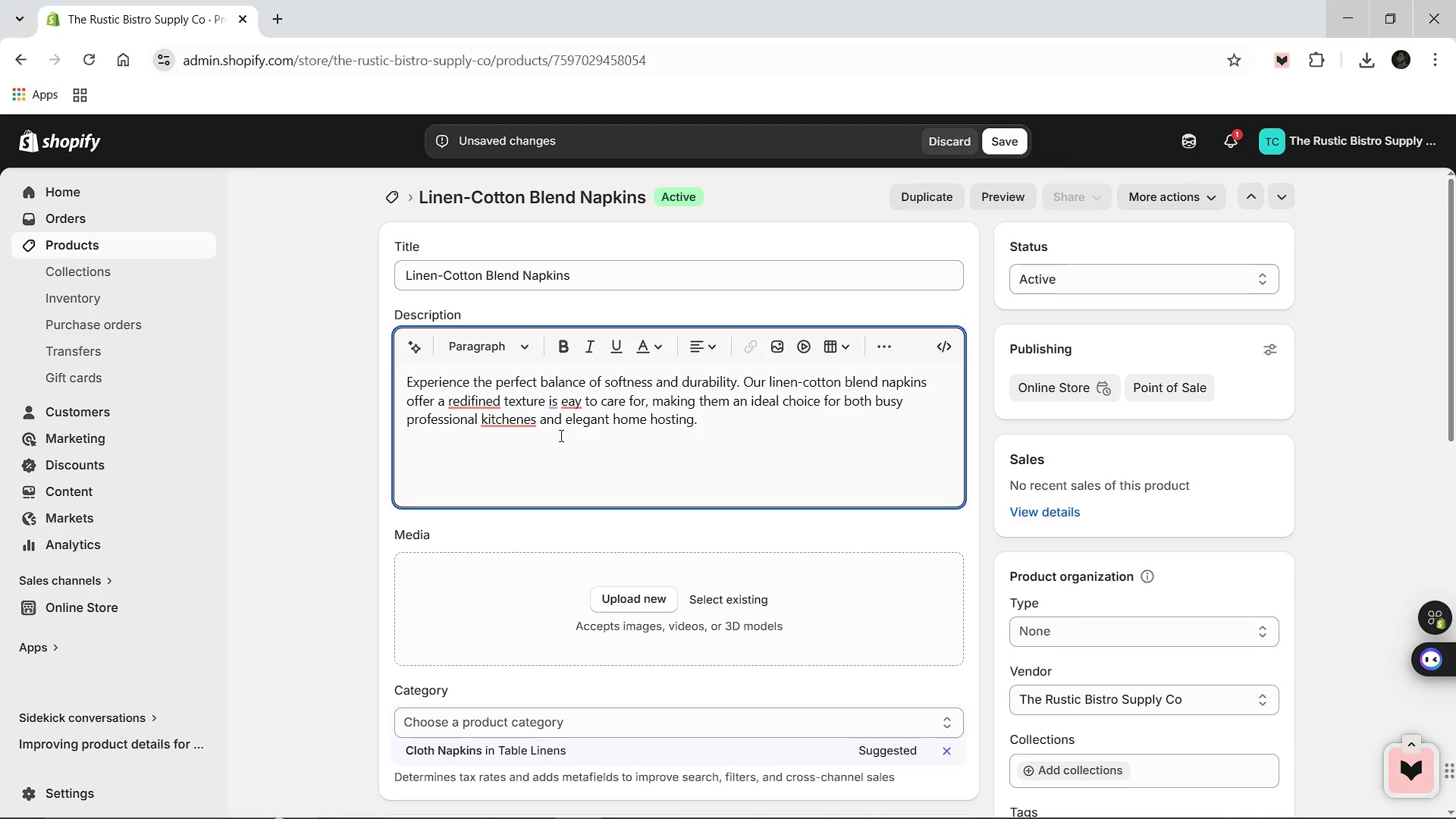 
left_click([435, 253])
 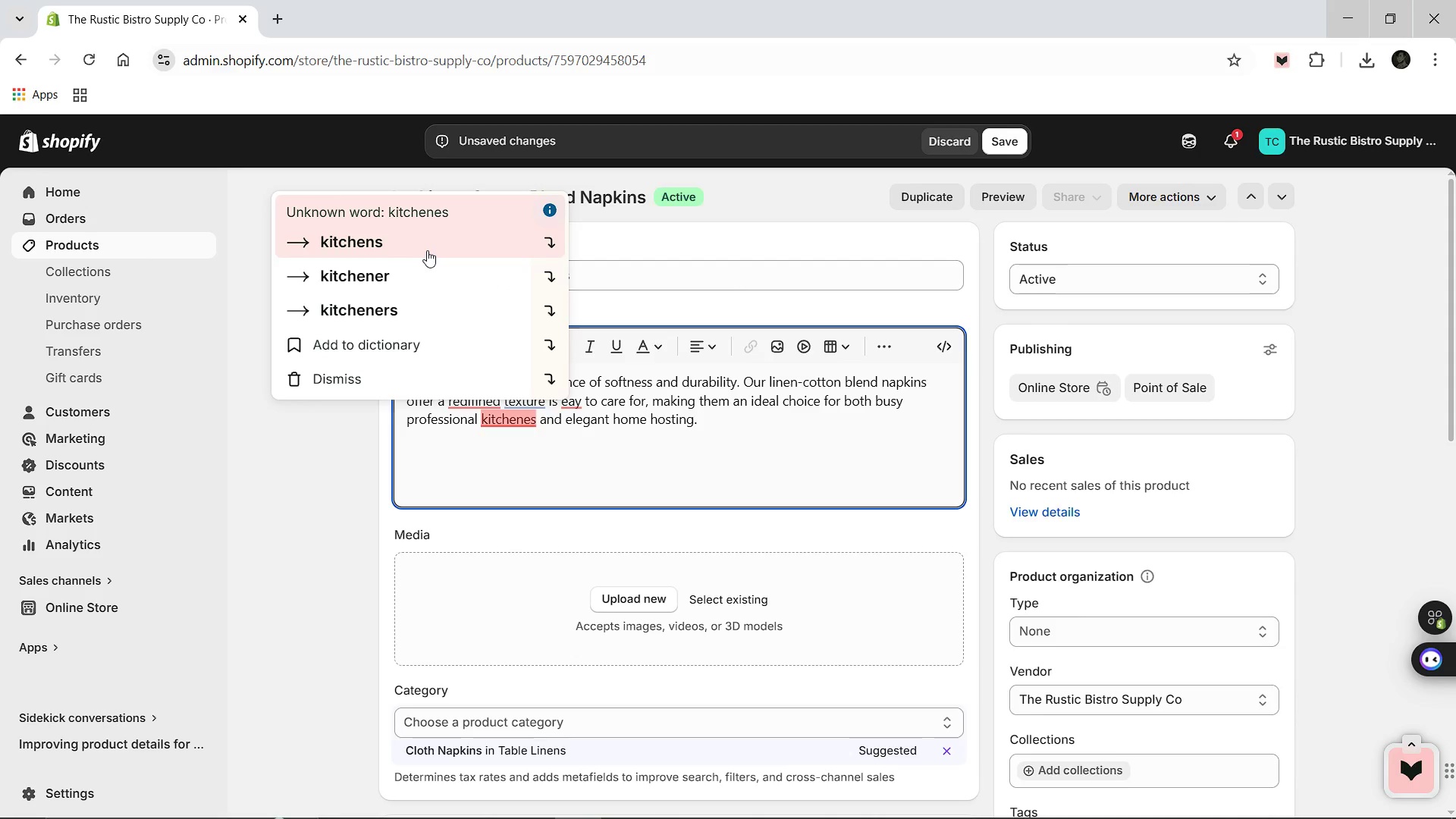 
left_click([427, 250])
 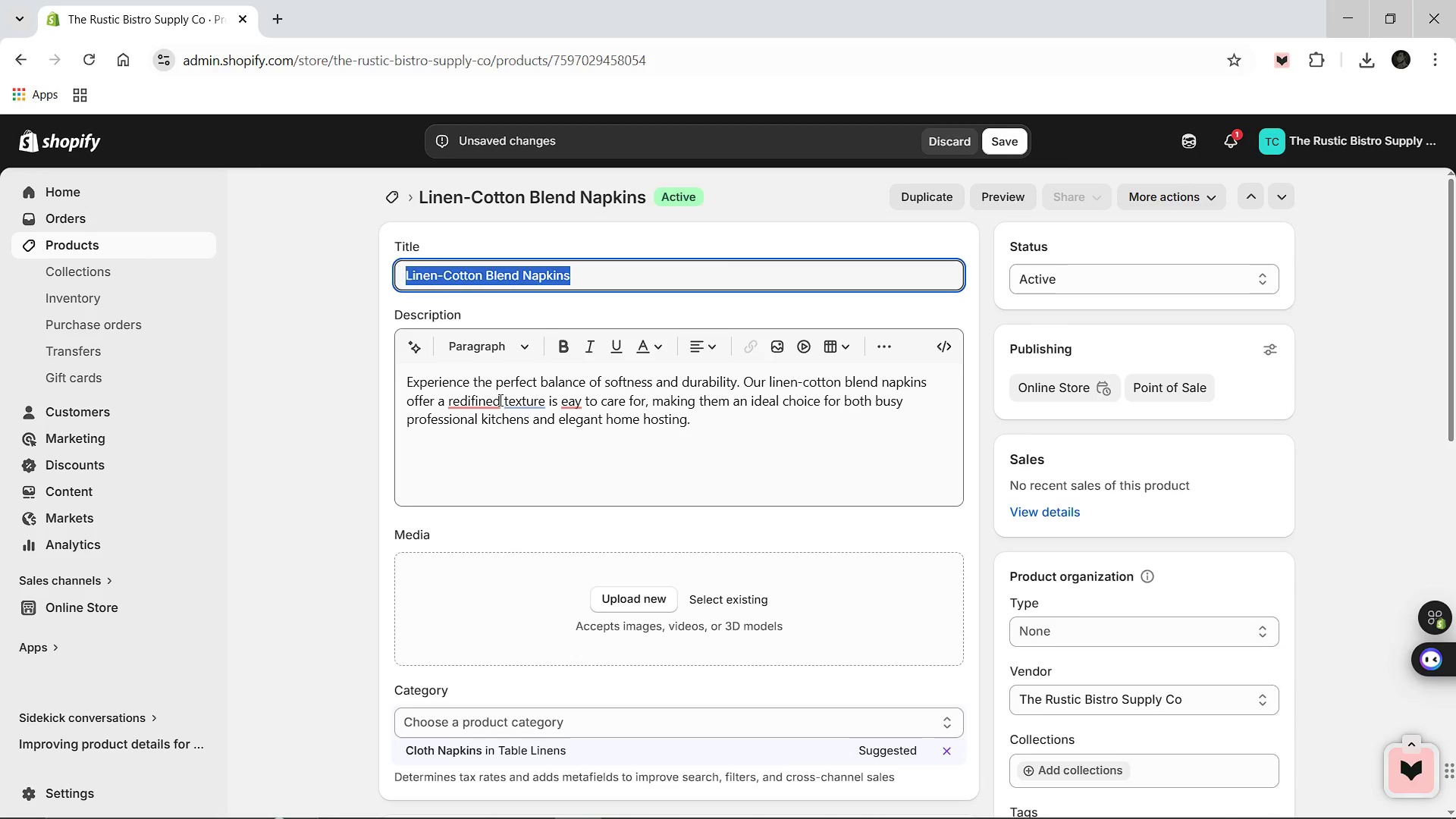 
left_click([488, 413])
 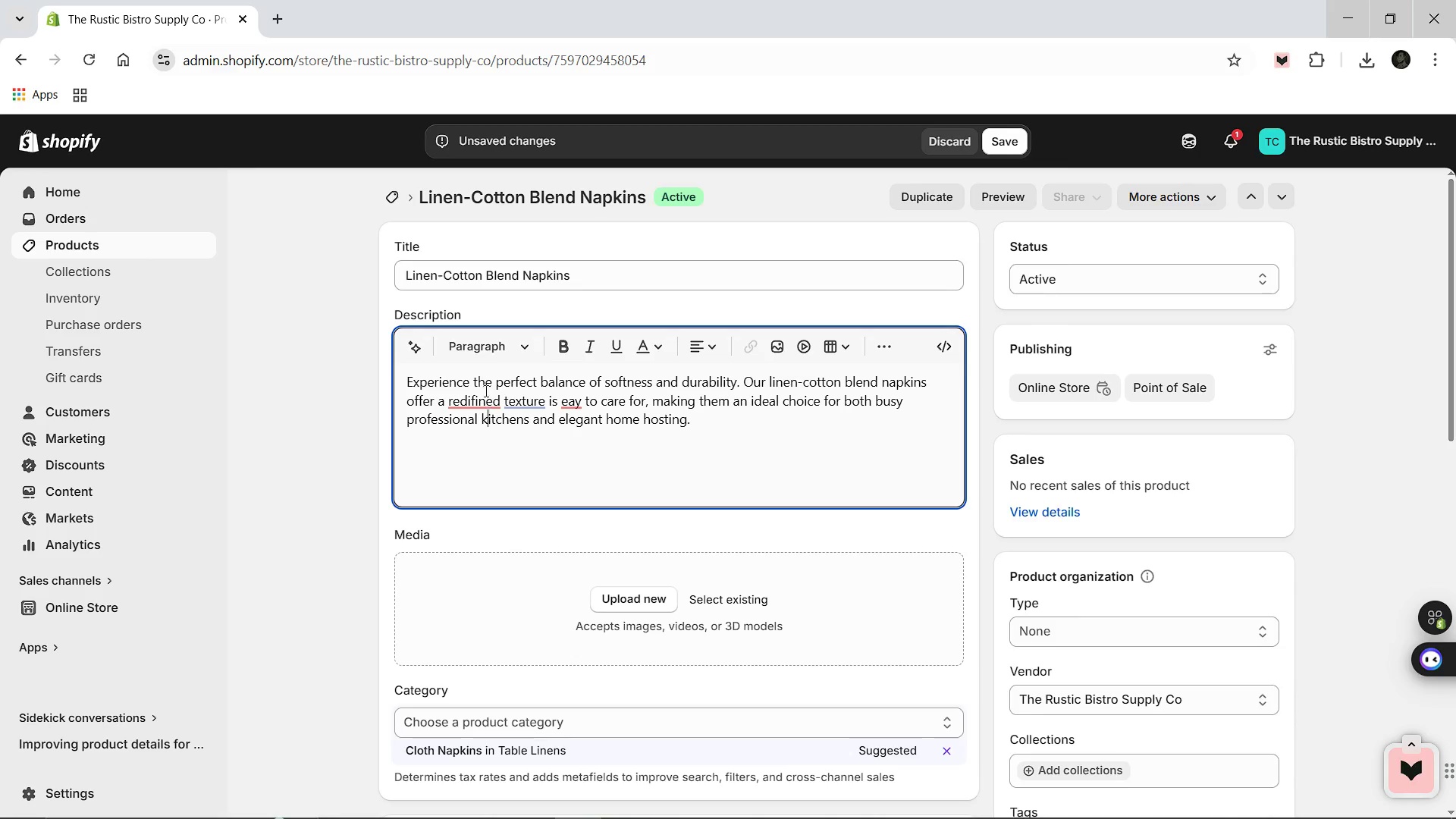 
left_click([485, 391])
 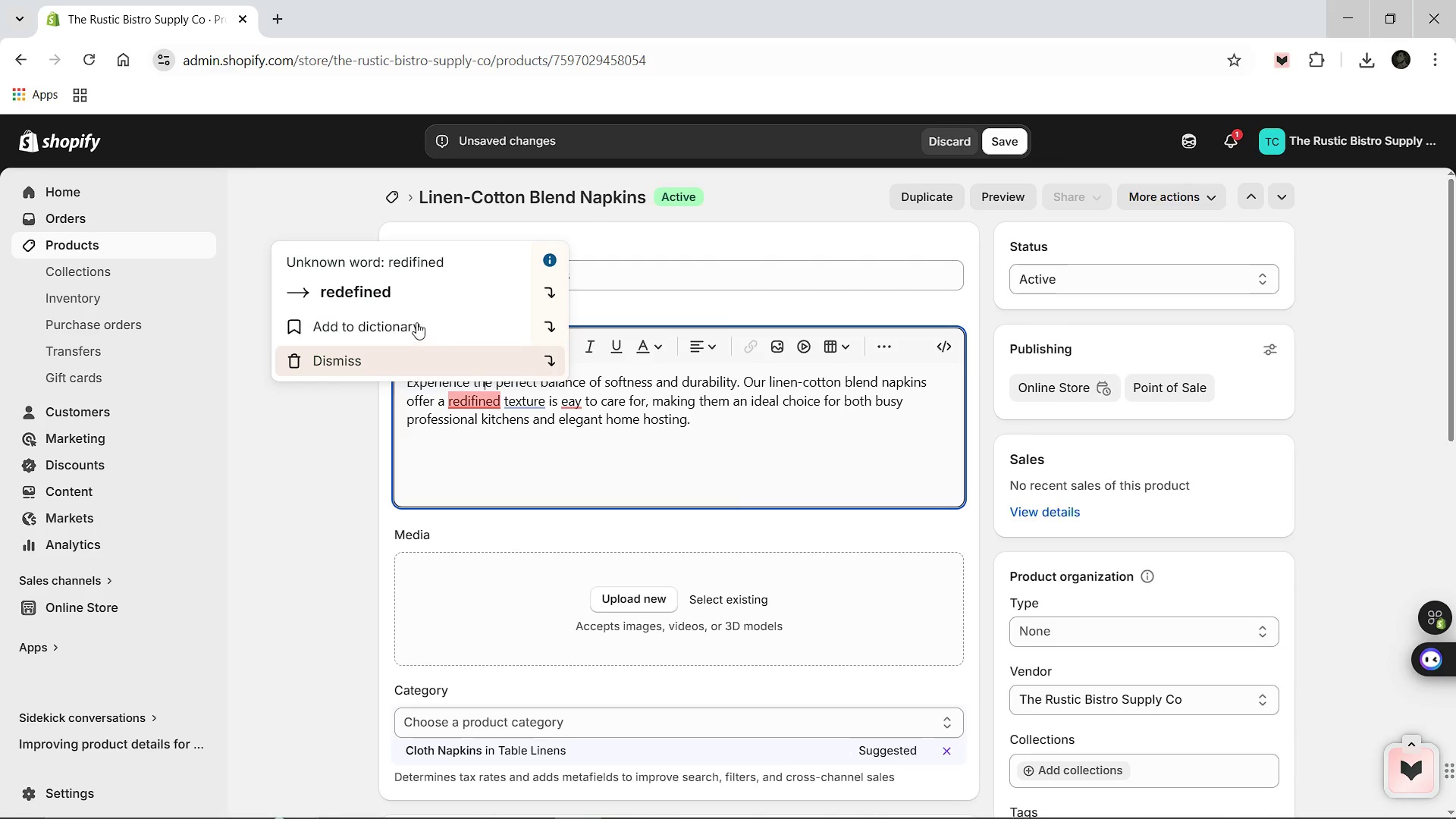 
left_click([407, 298])
 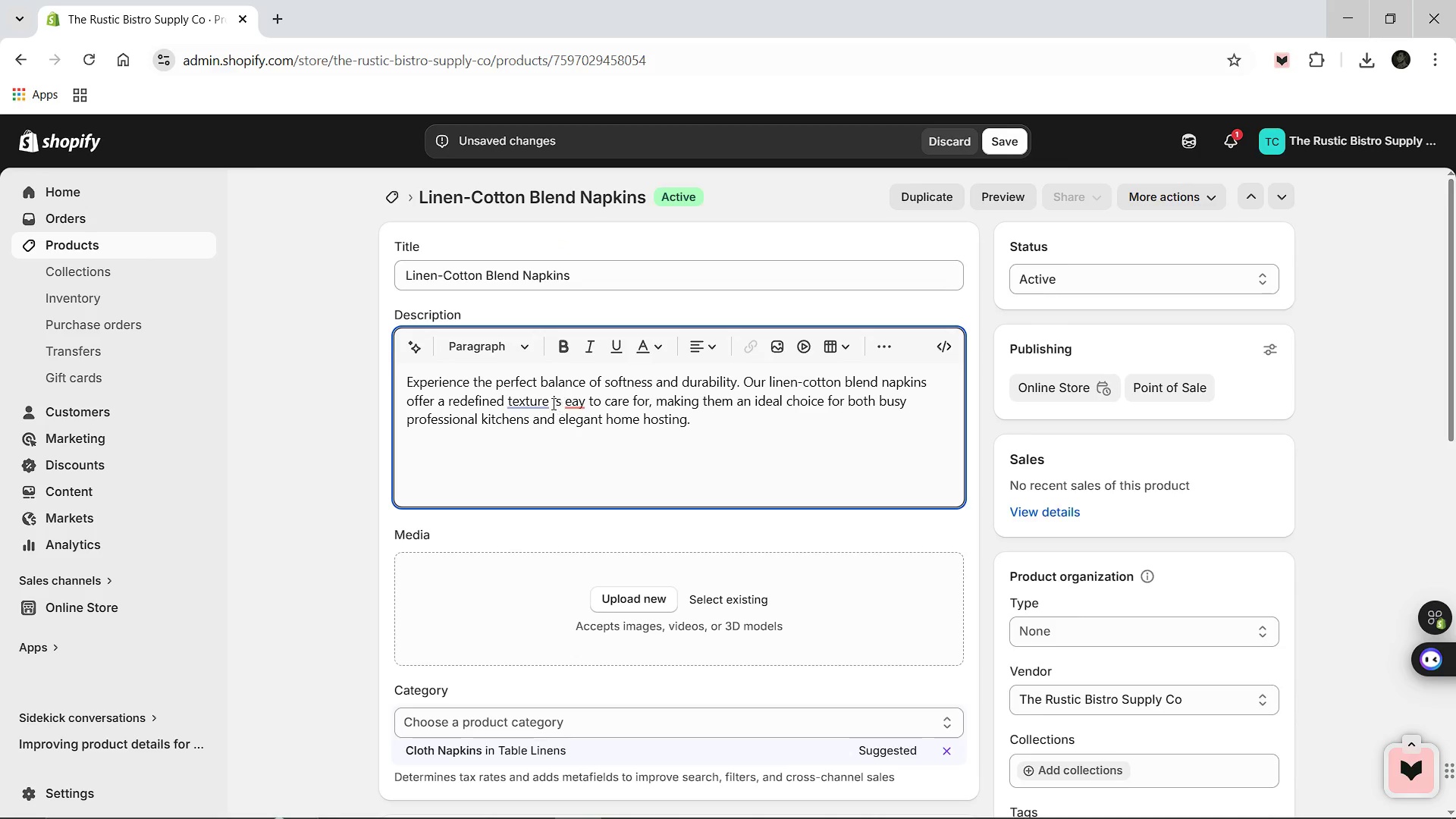 
mouse_move([497, 386])
 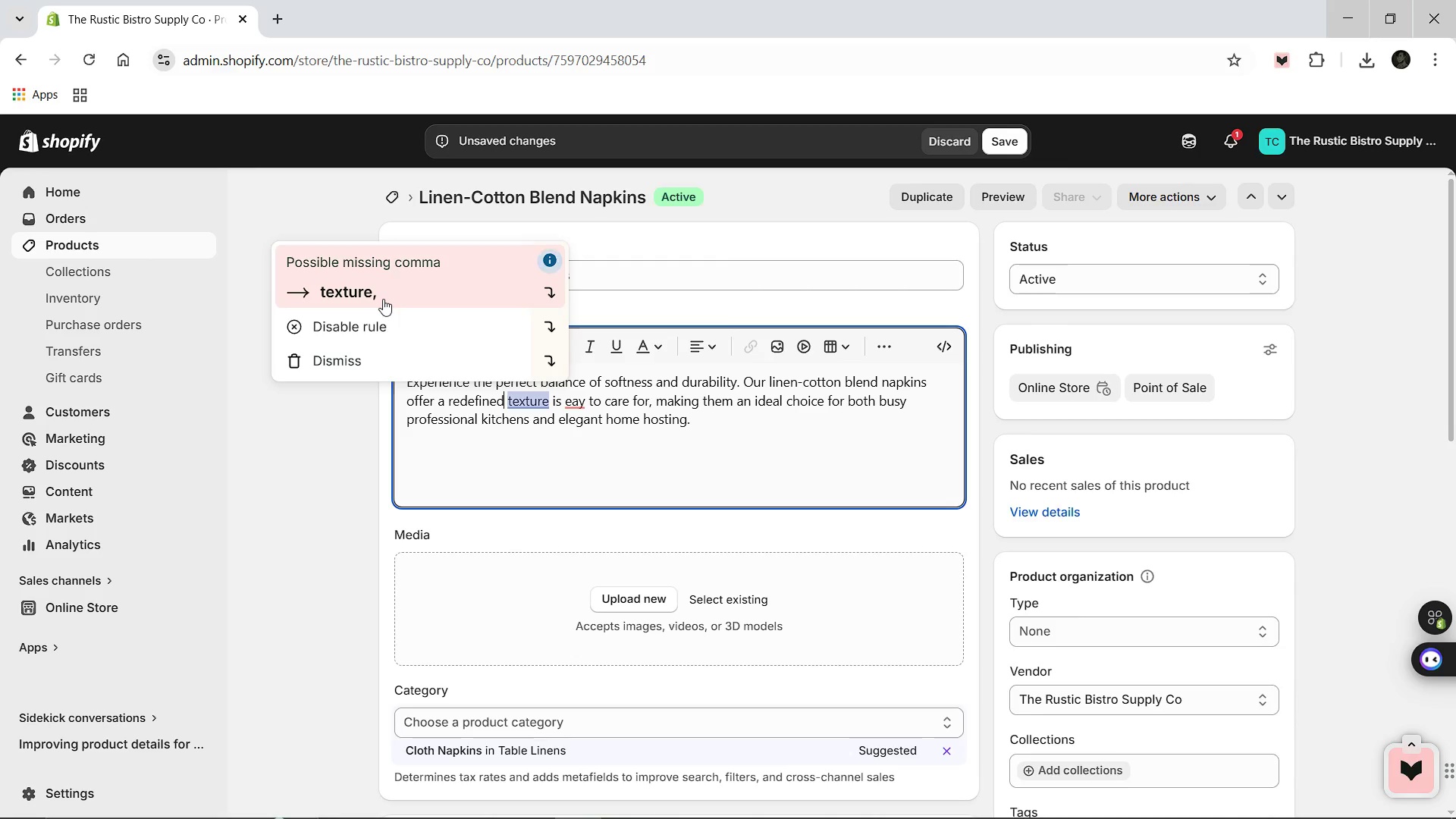 
left_click([383, 299])
 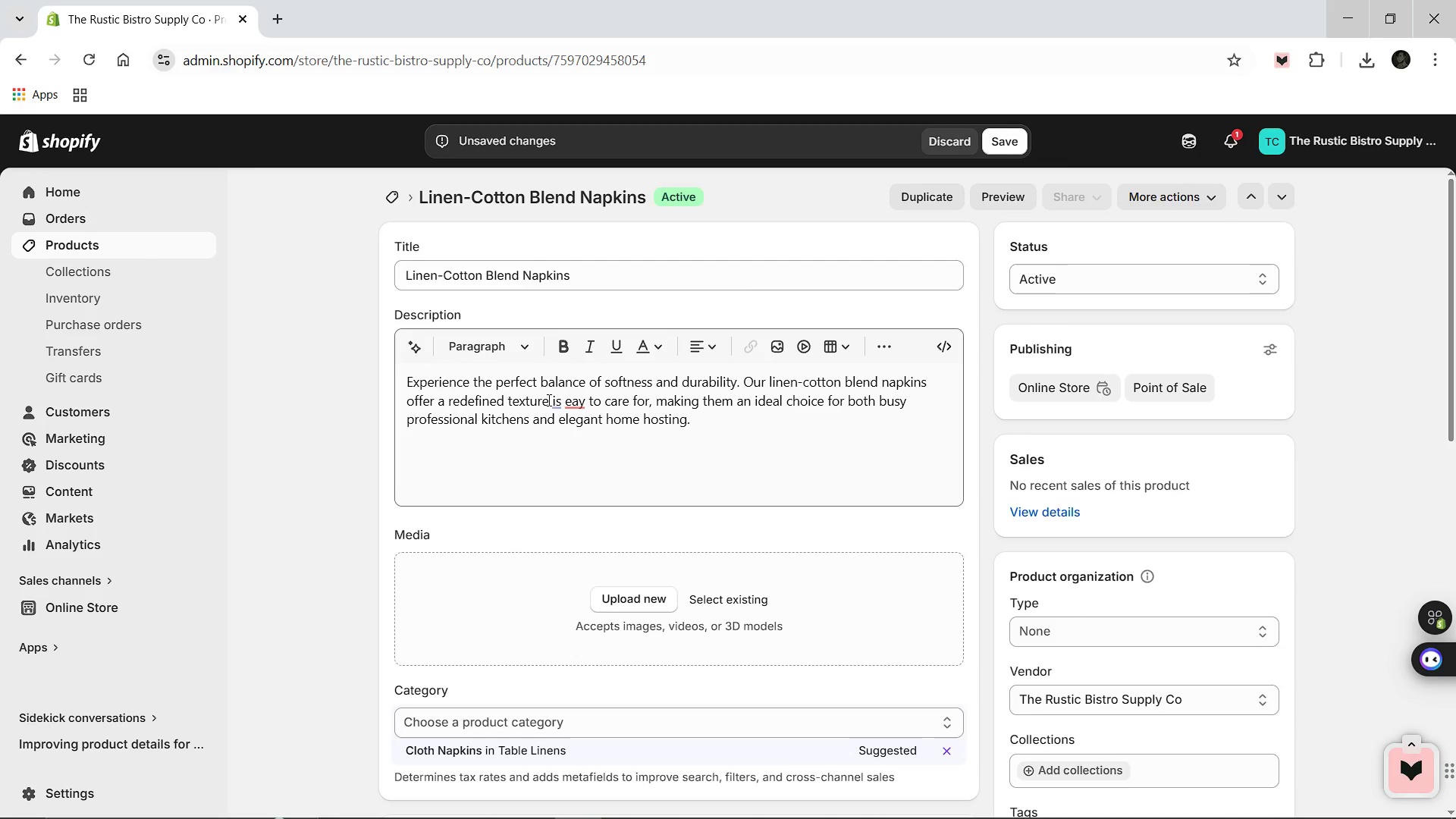 
mouse_move([511, 366])
 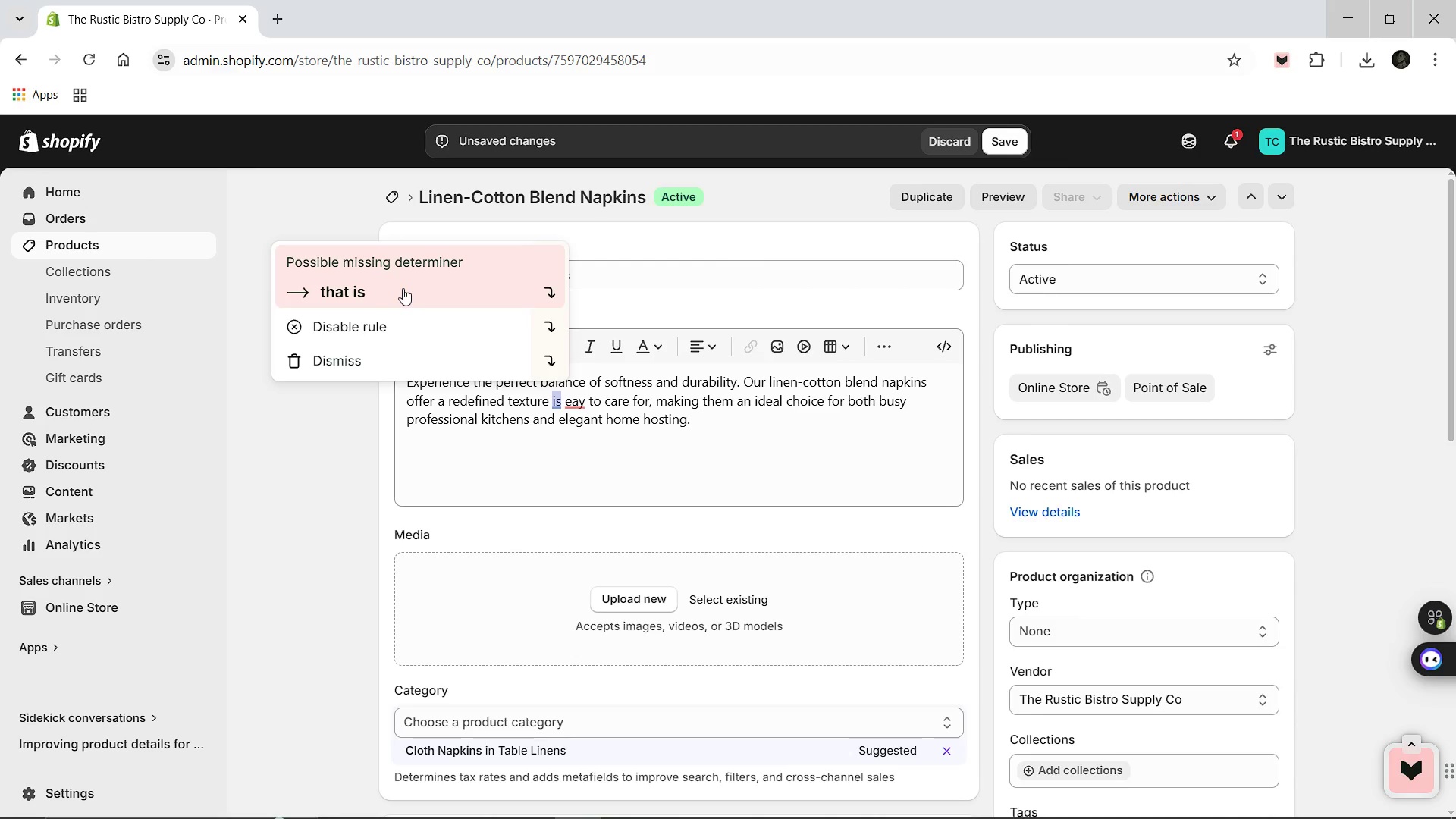 
left_click([403, 288])
 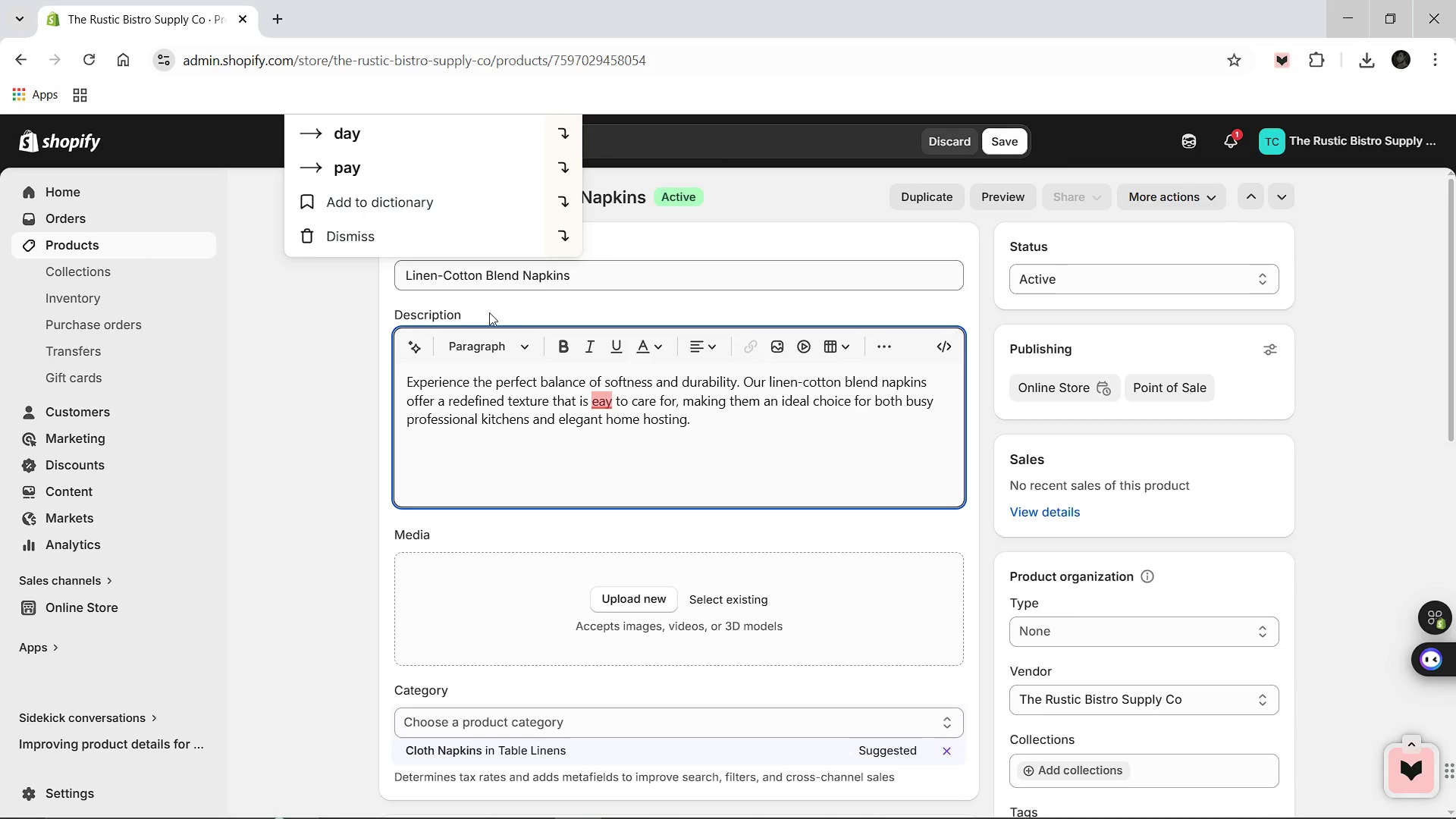 
left_click([582, 391])
 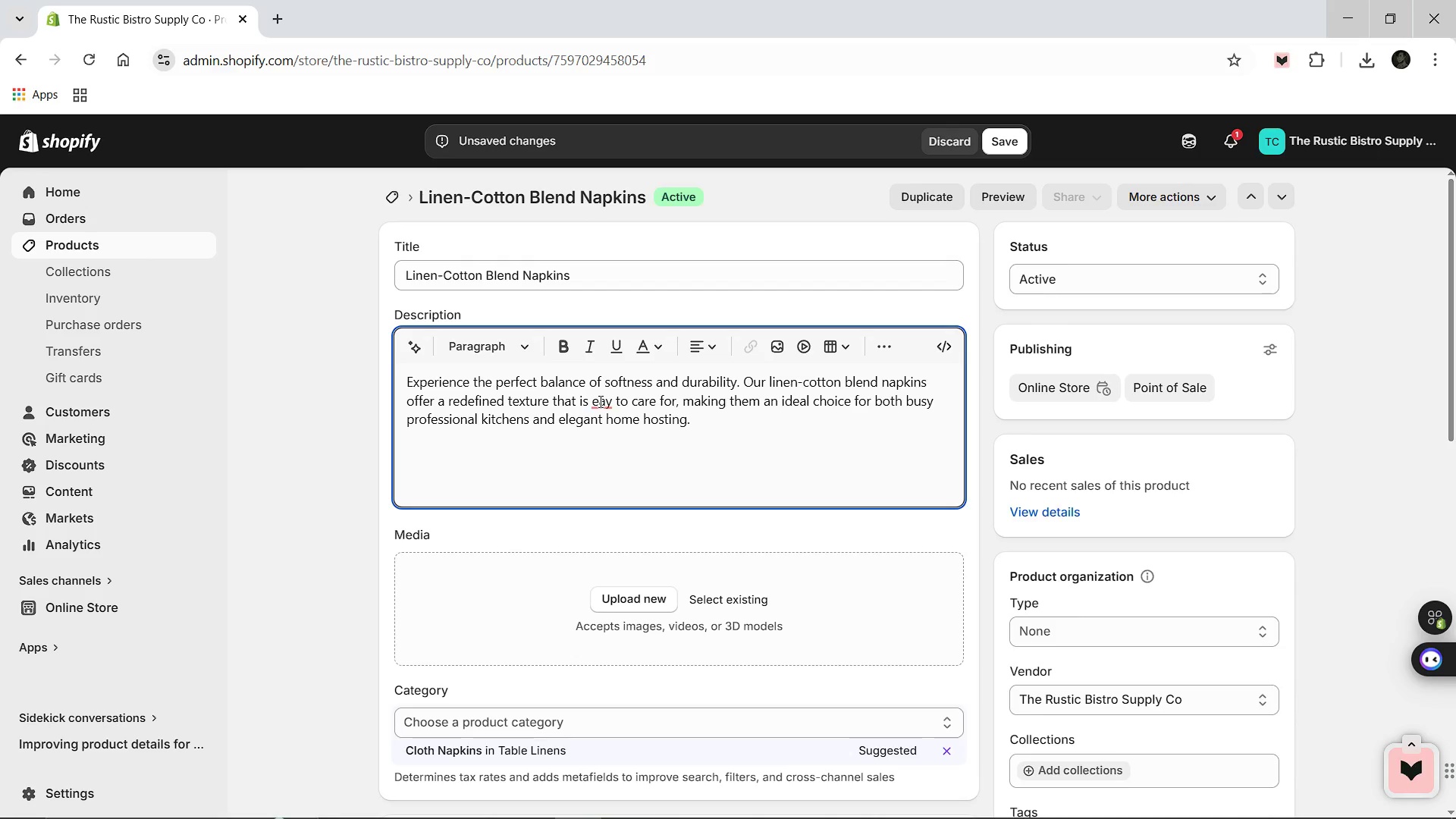 
left_click([599, 401])
 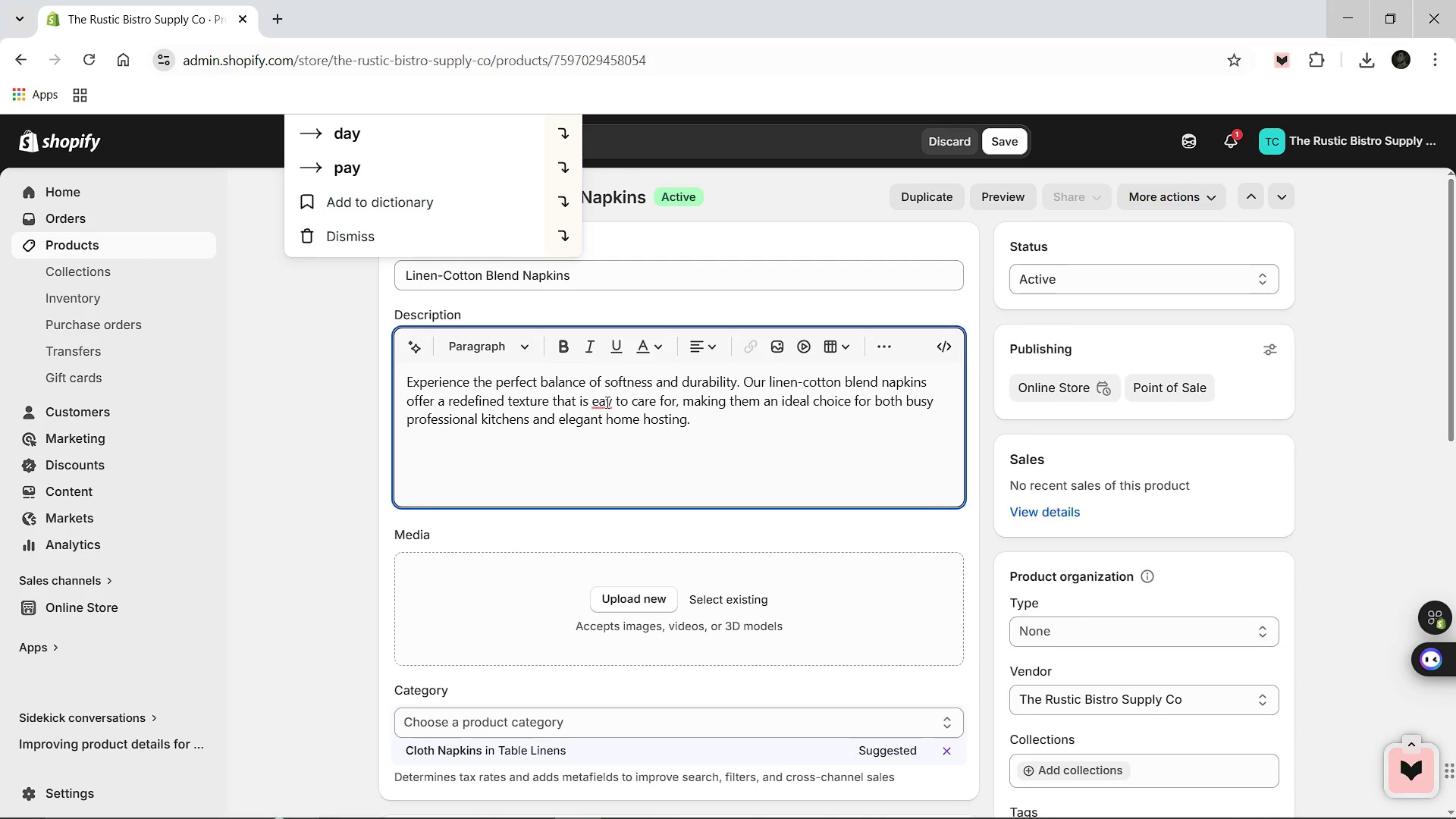 
double_click([606, 402])
 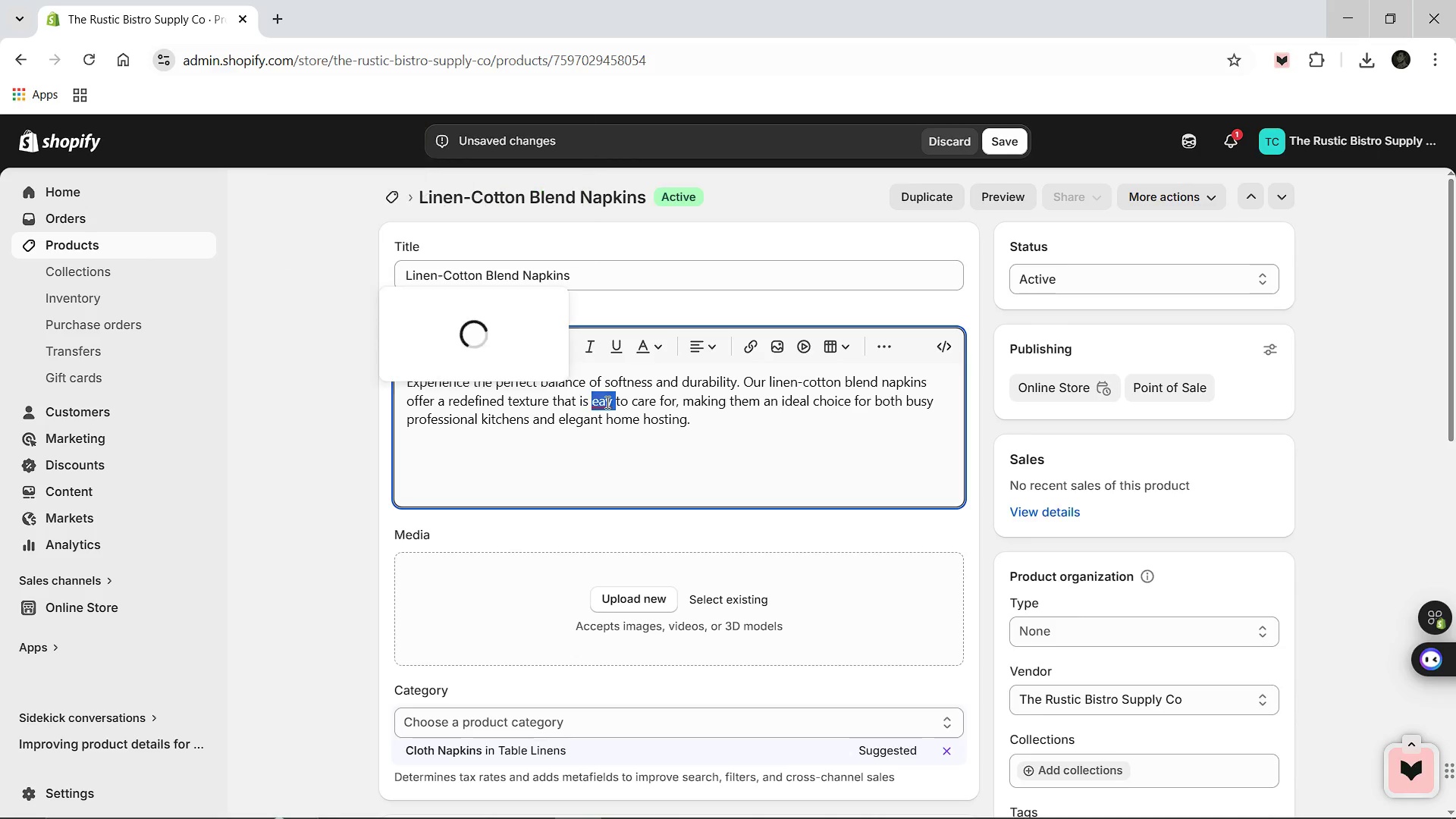 
type(s)
key(Backspace)
type(easy )
 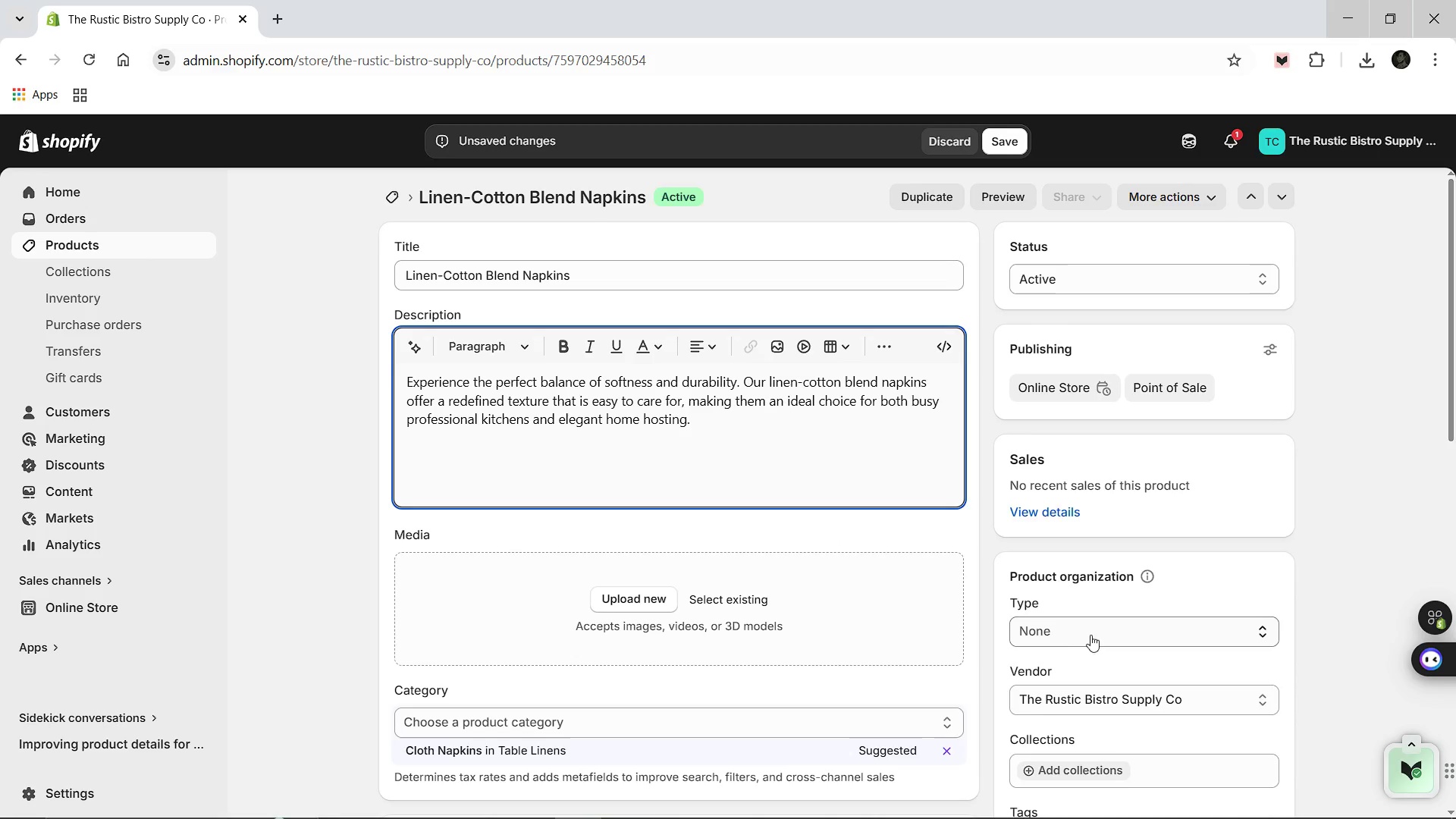 
left_click([1091, 635])
 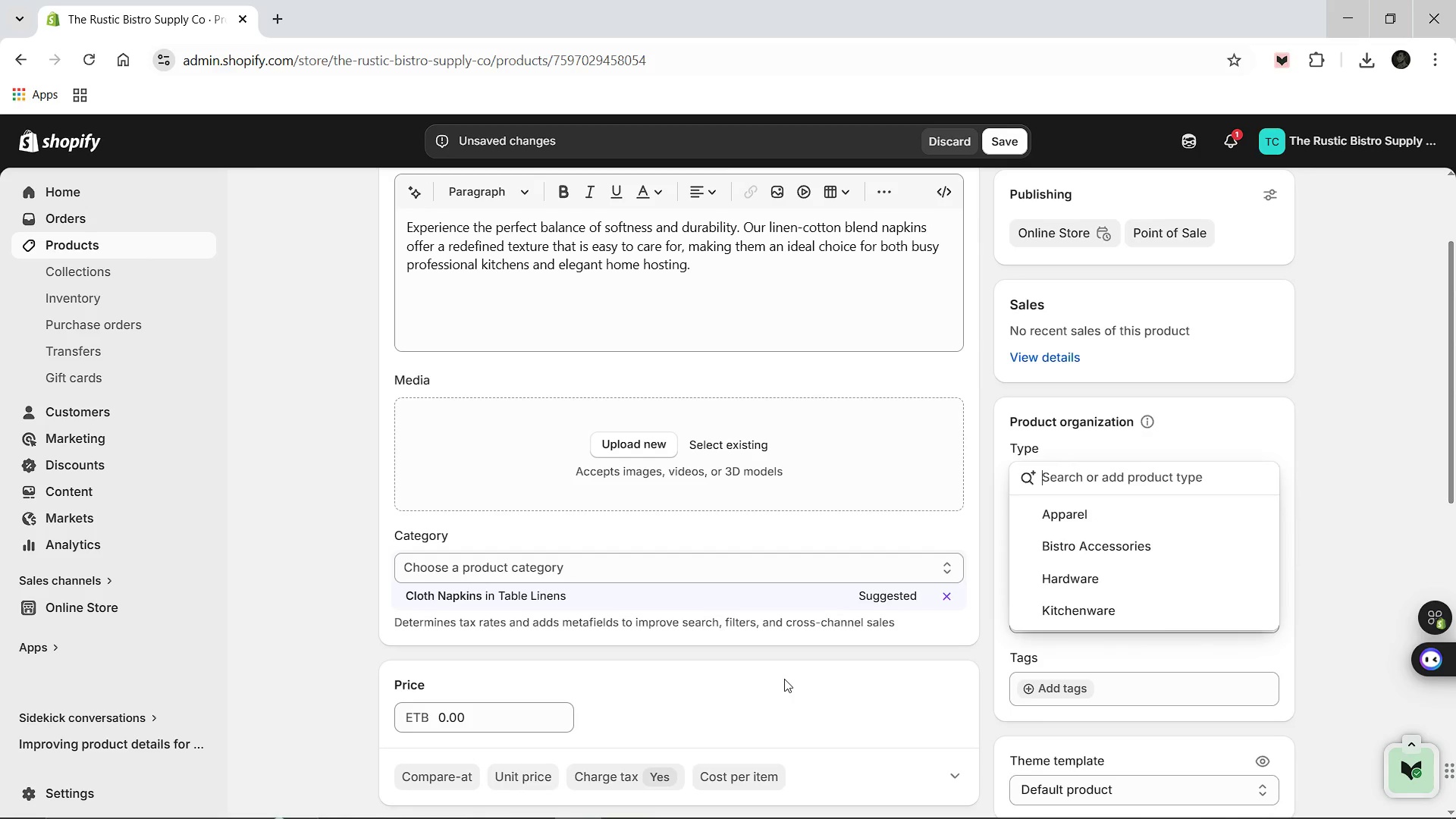 
left_click([493, 717])
 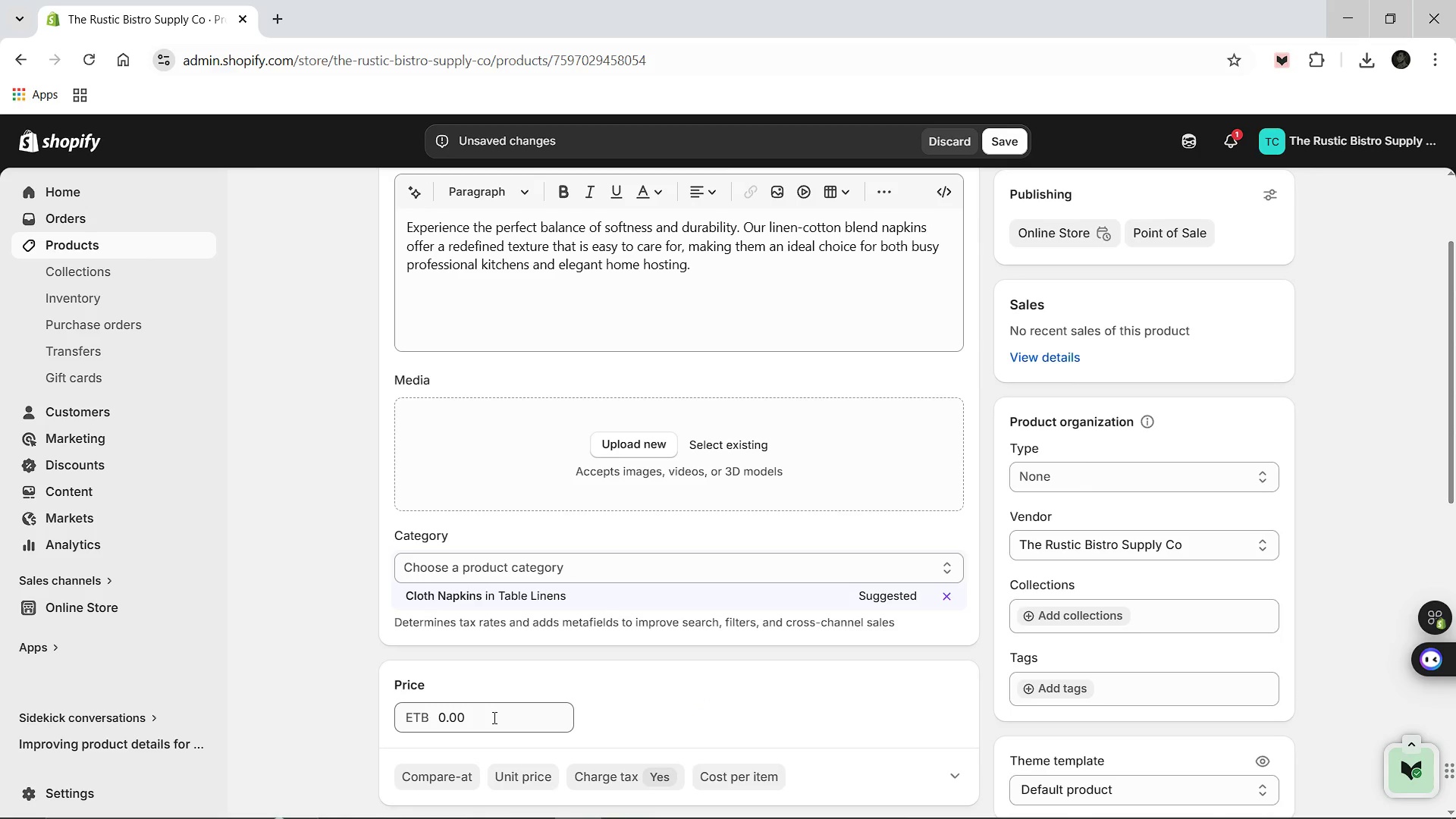 
key(Control+A)
 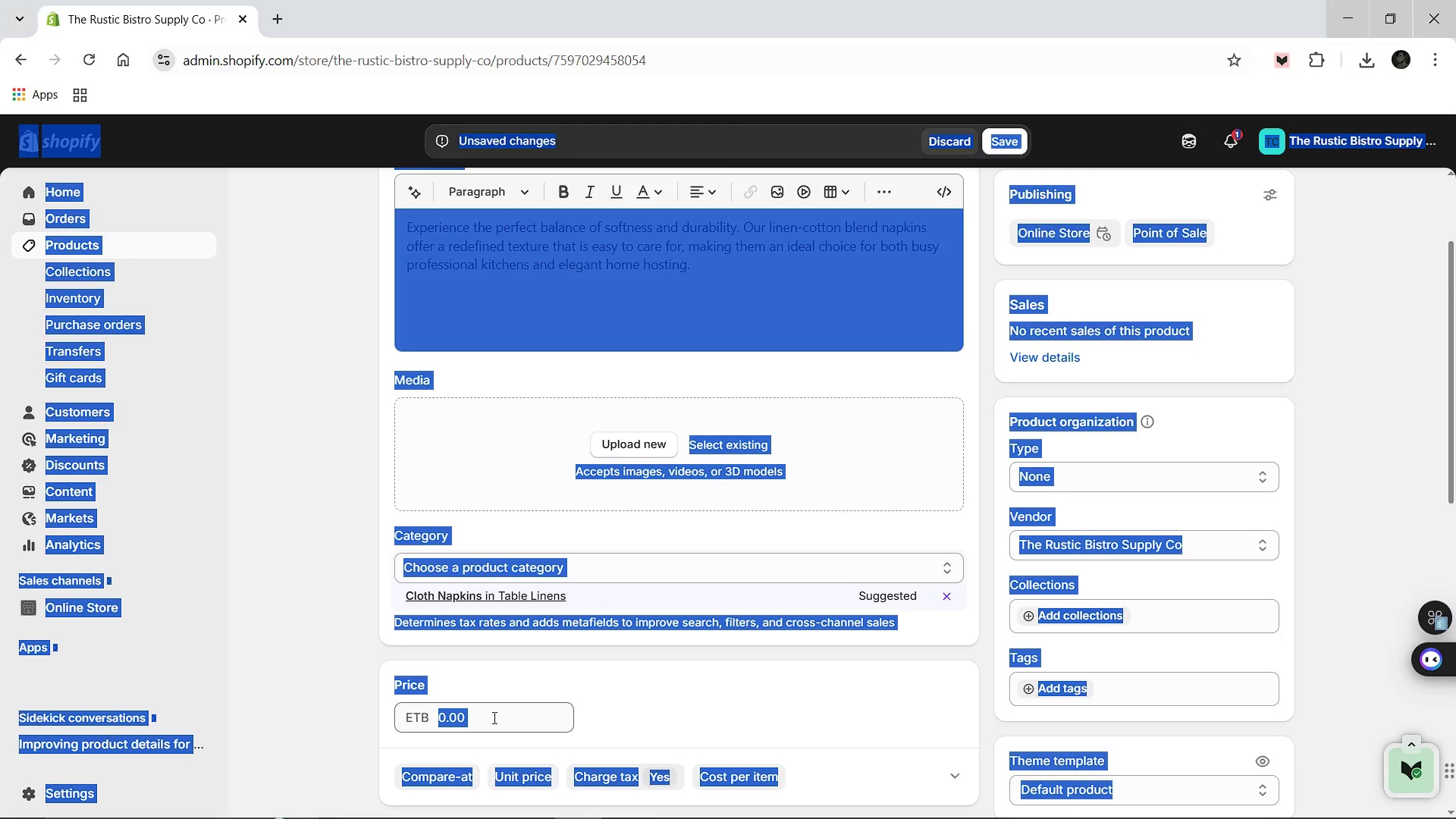 
left_click([493, 717])
 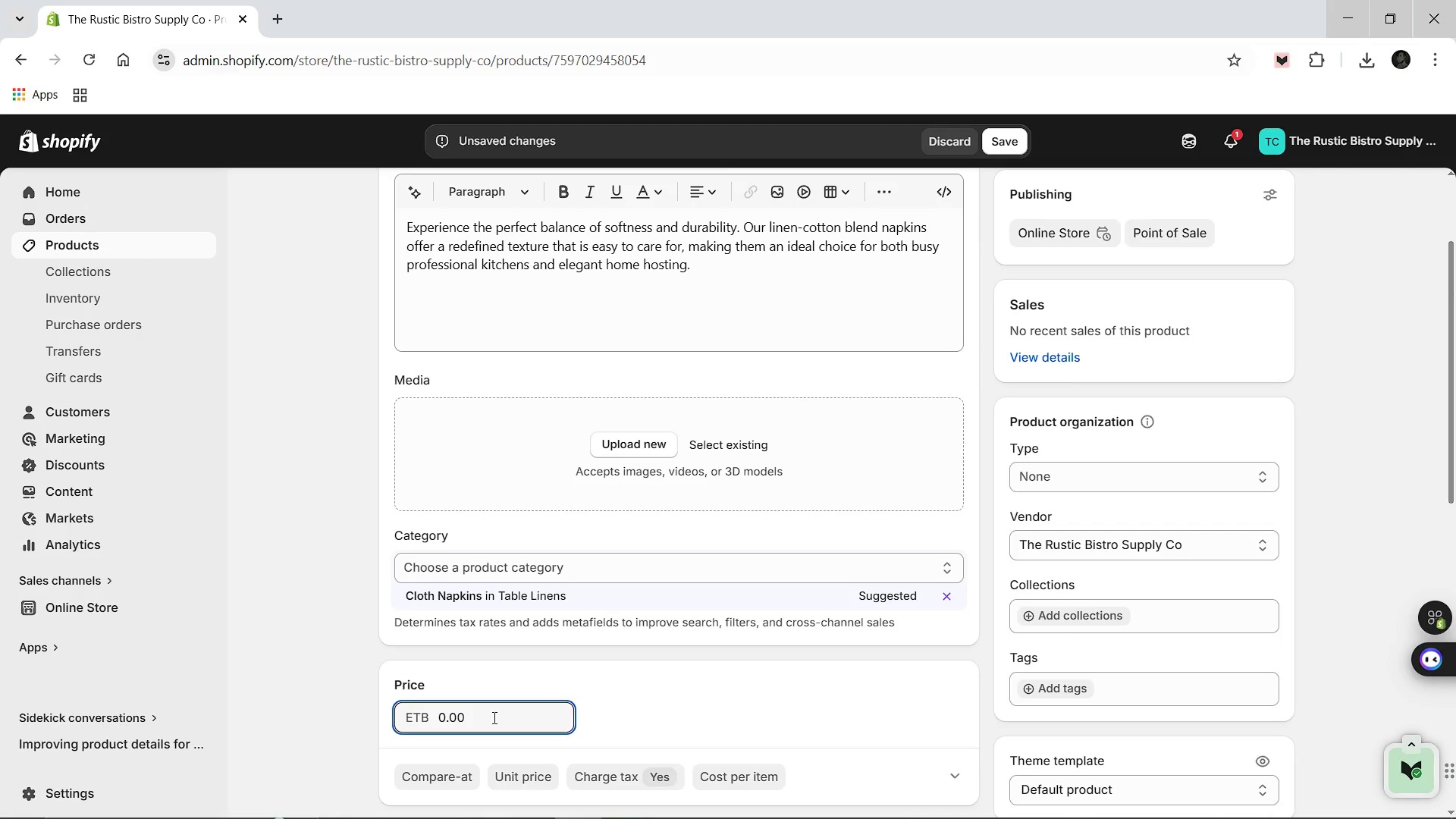 
type(20)
 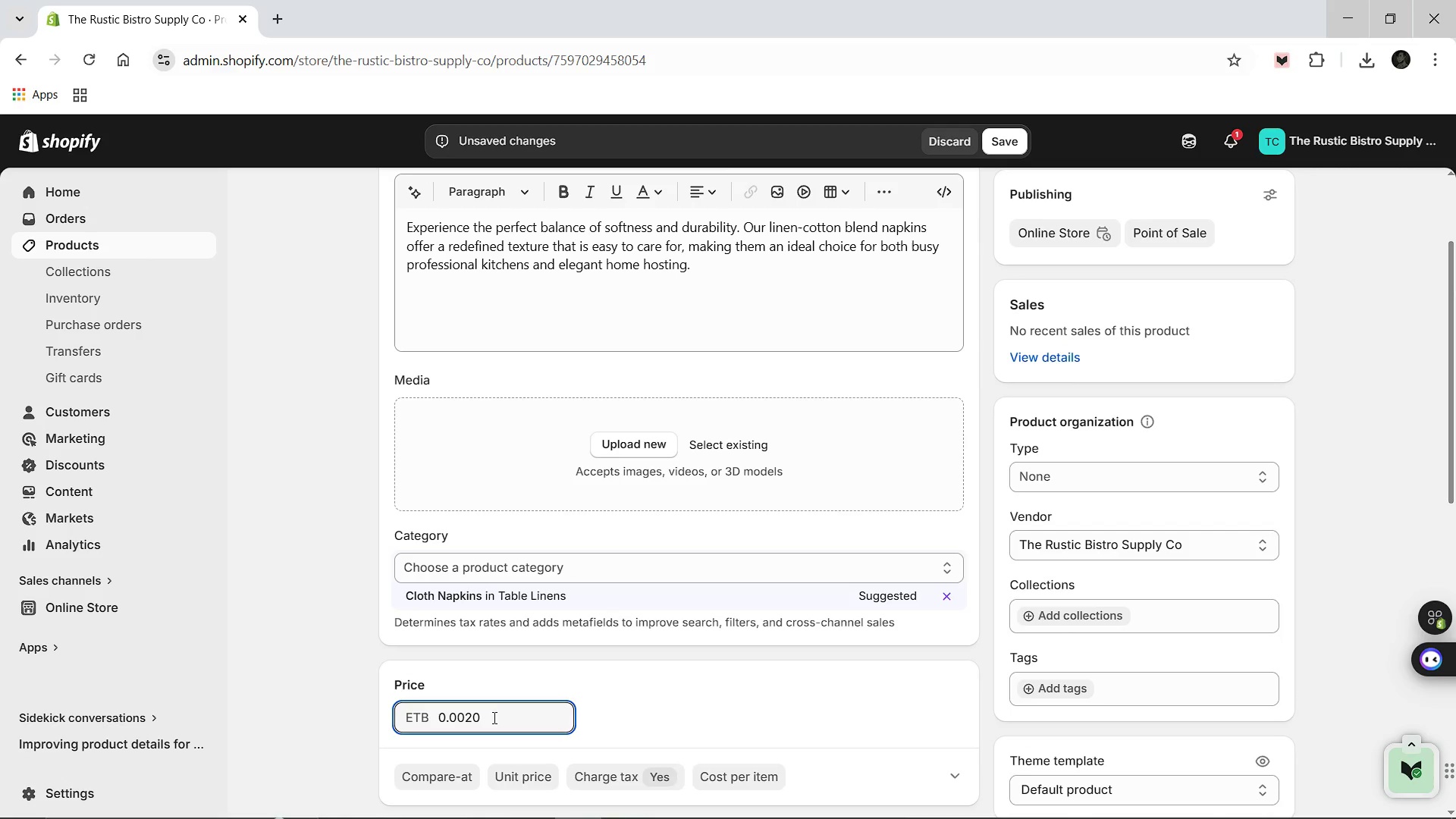 
key(Control+S)
 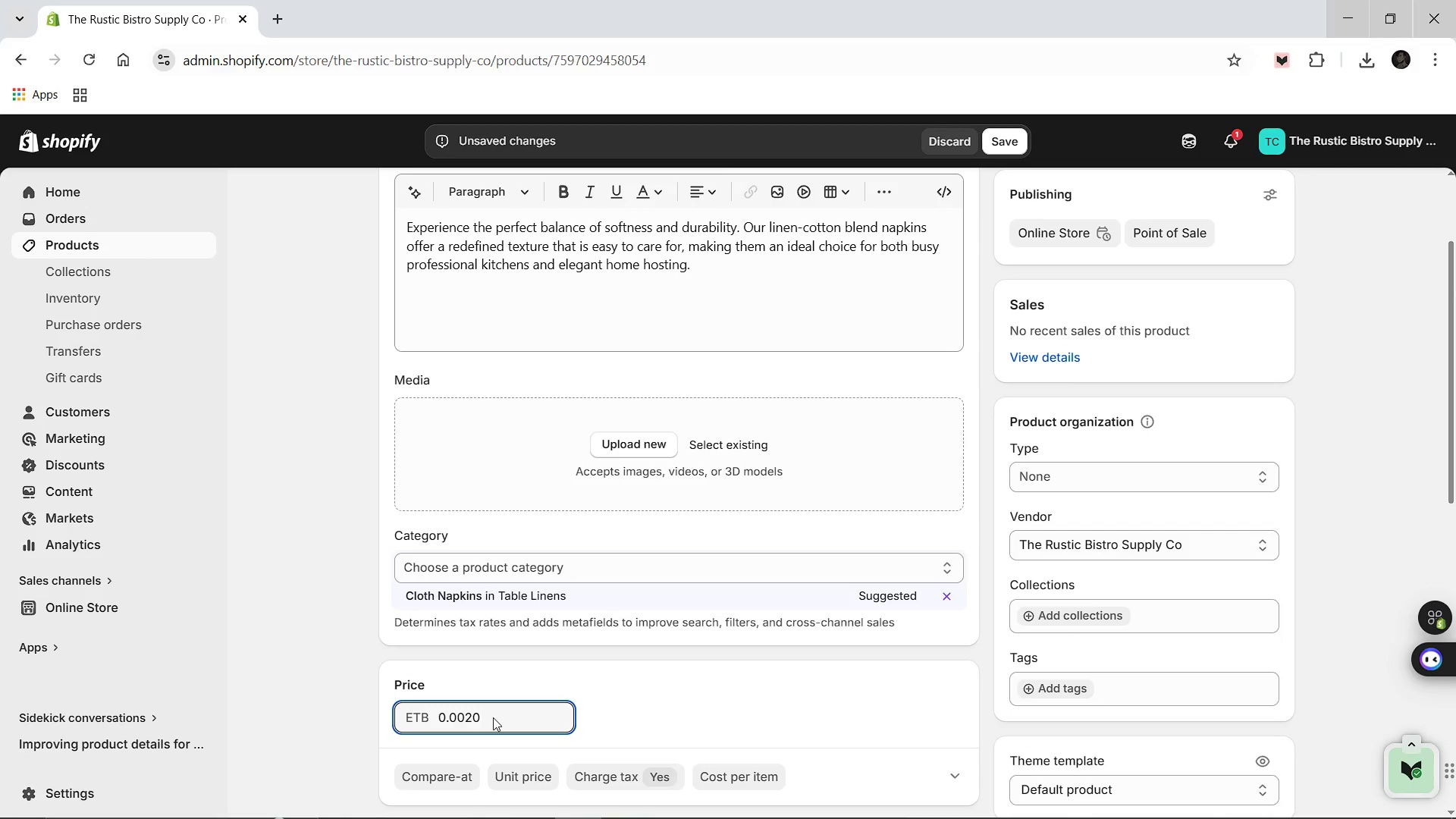 
key(Control+A)
 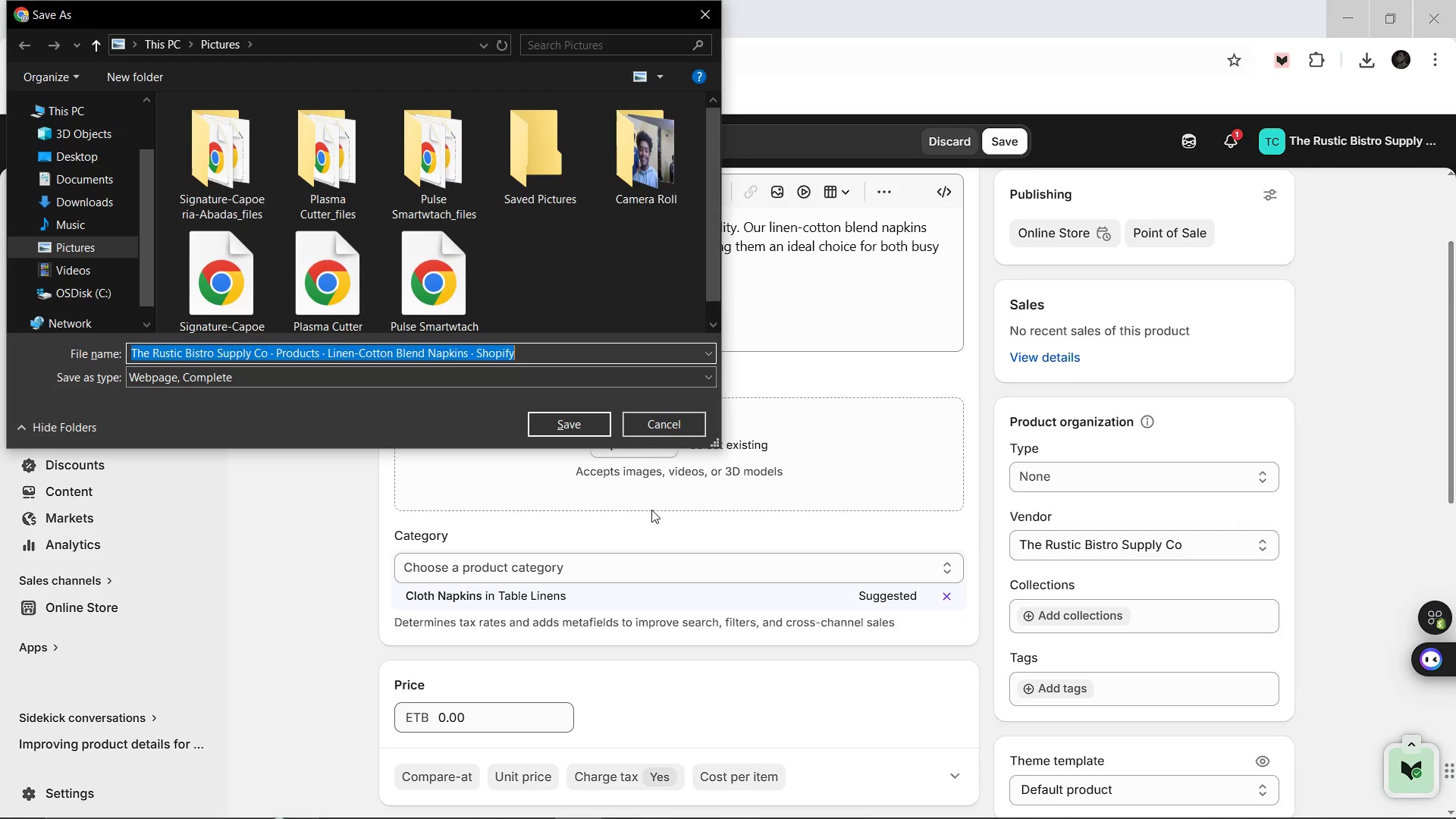 
left_click([651, 428])
 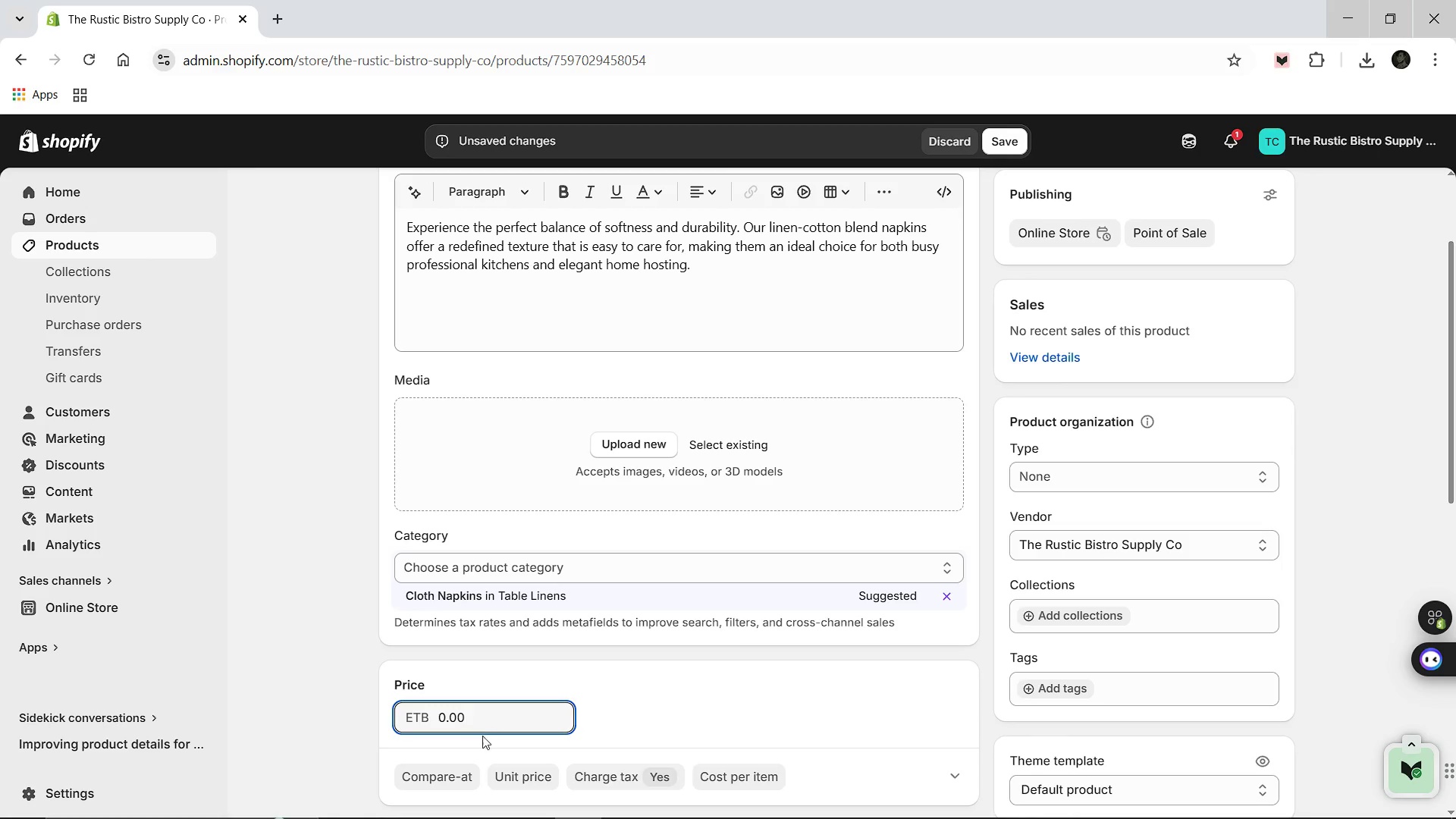 
key(Control+A)
 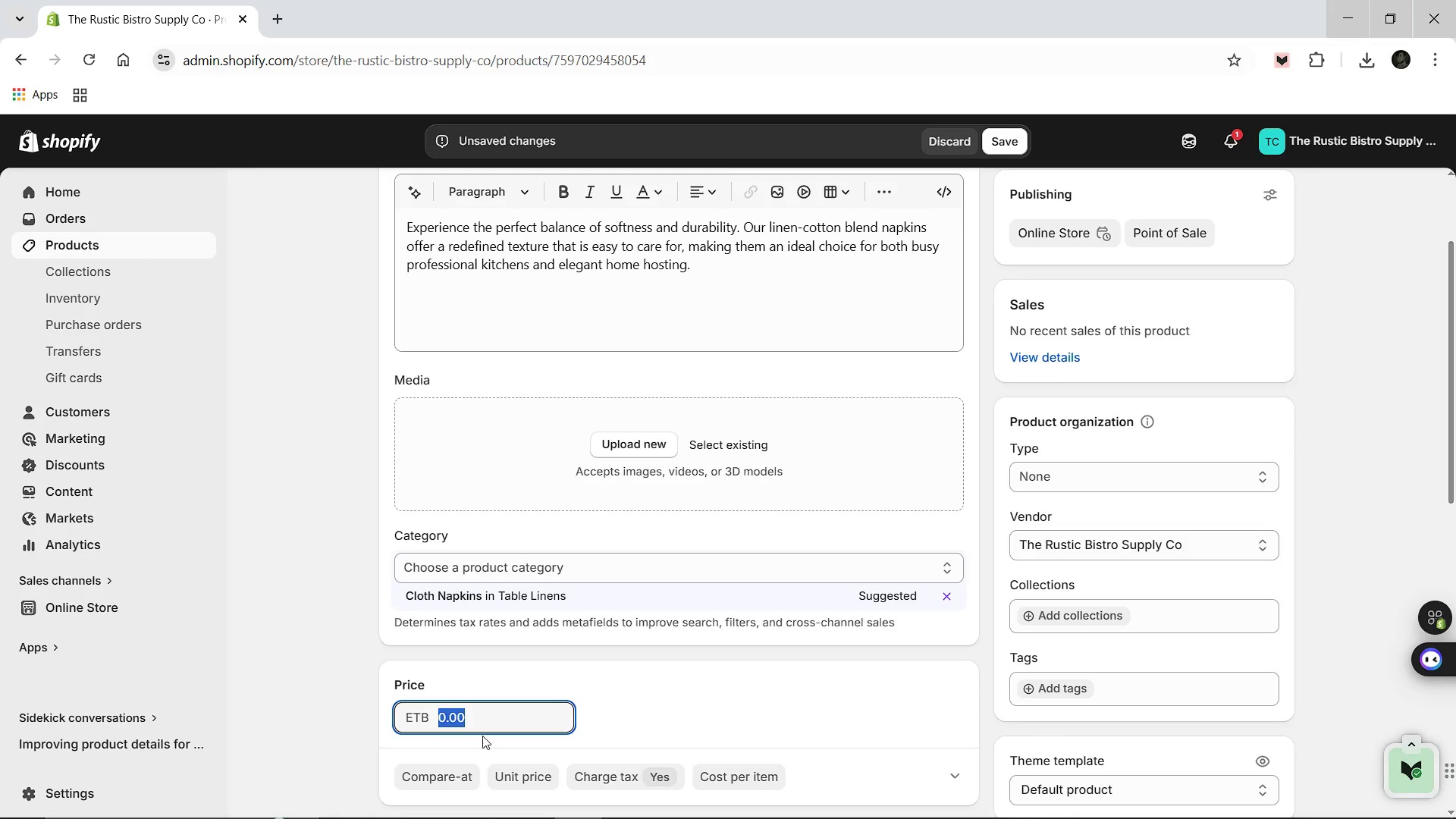 
type(29)
key(Backspace)
type(0.00)
 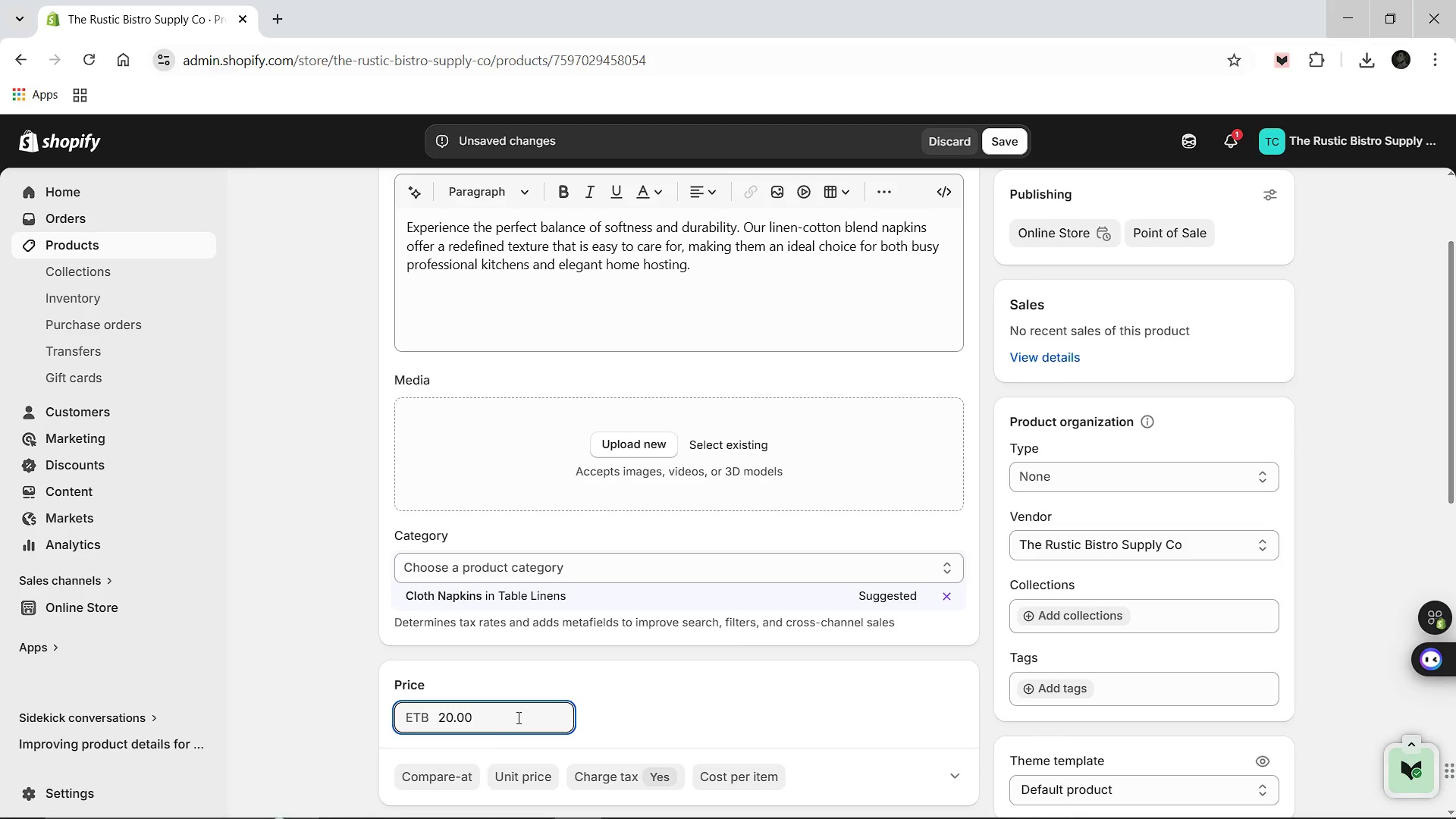 
mouse_move([578, 695])
 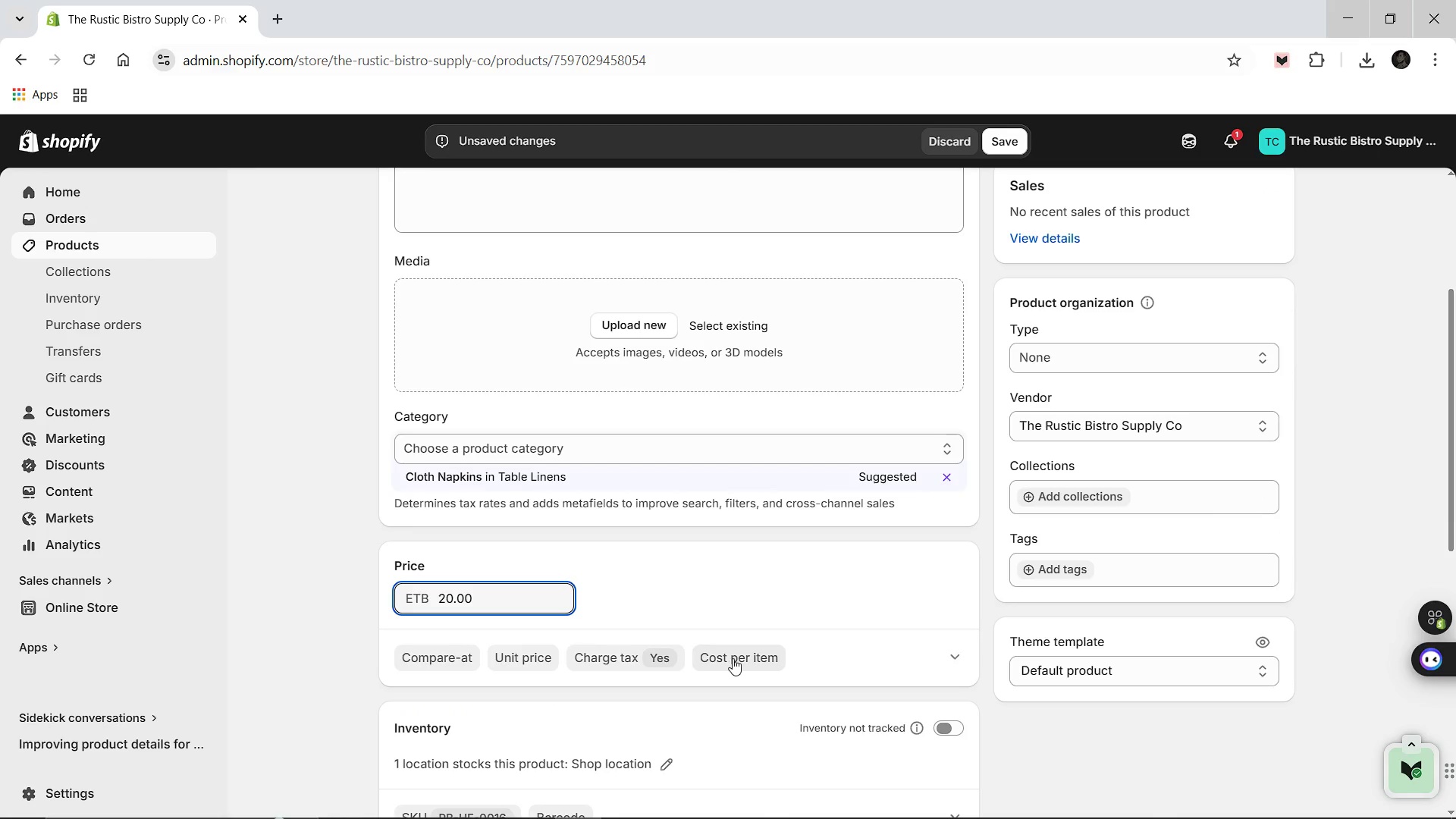 
left_click([733, 658])
 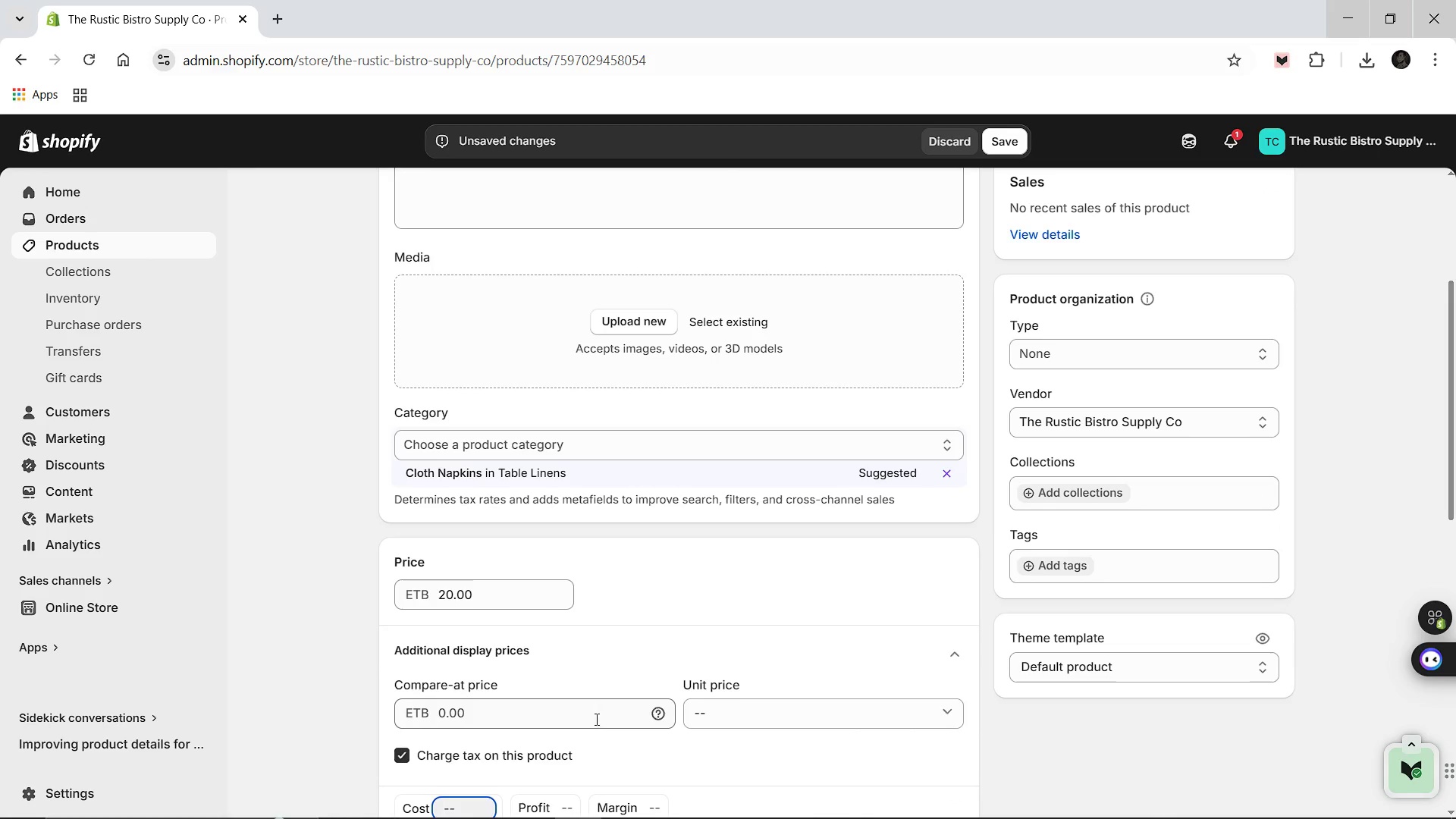 
left_click([576, 725])
 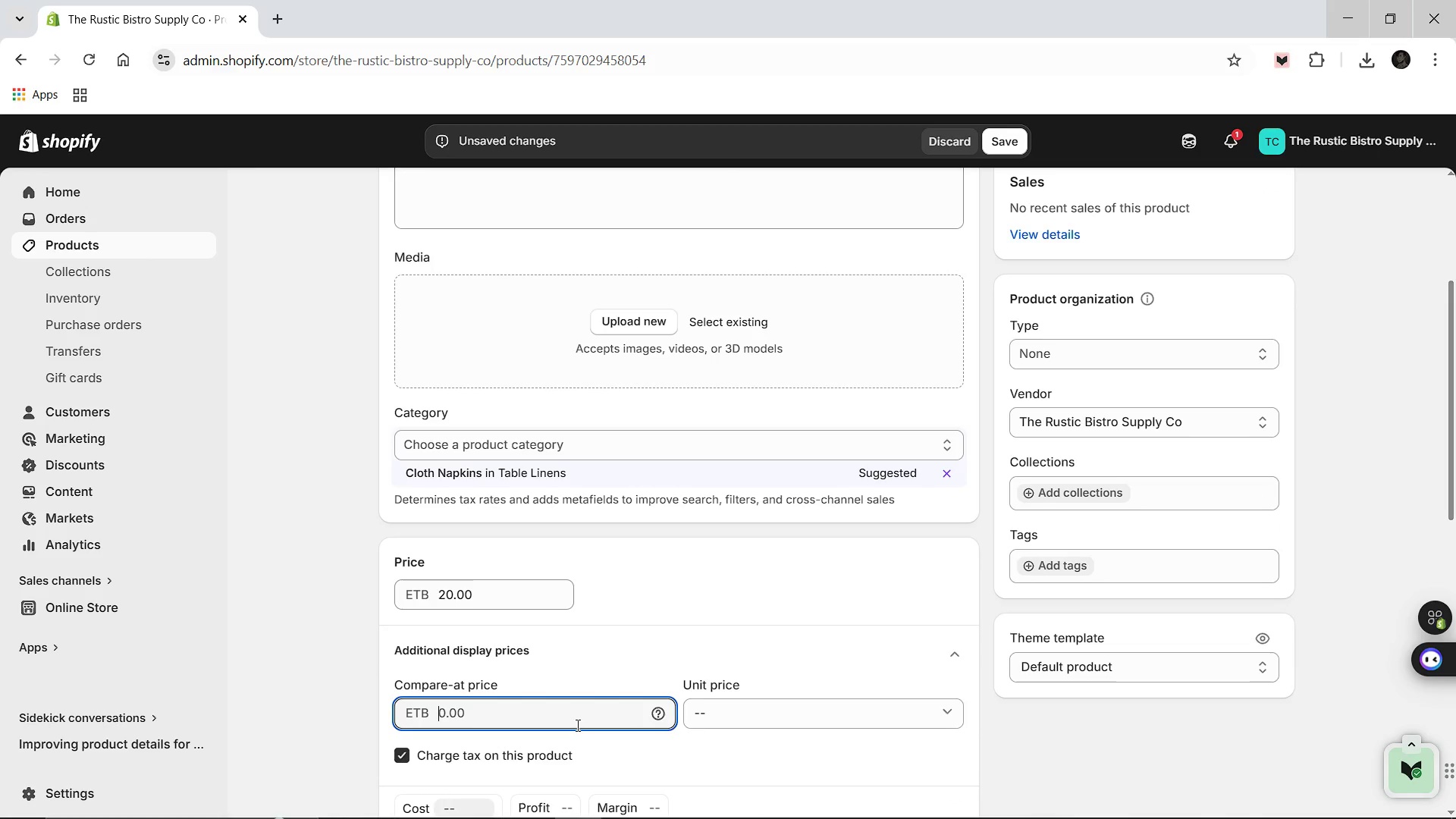 
key(Control+ControlLeft)
 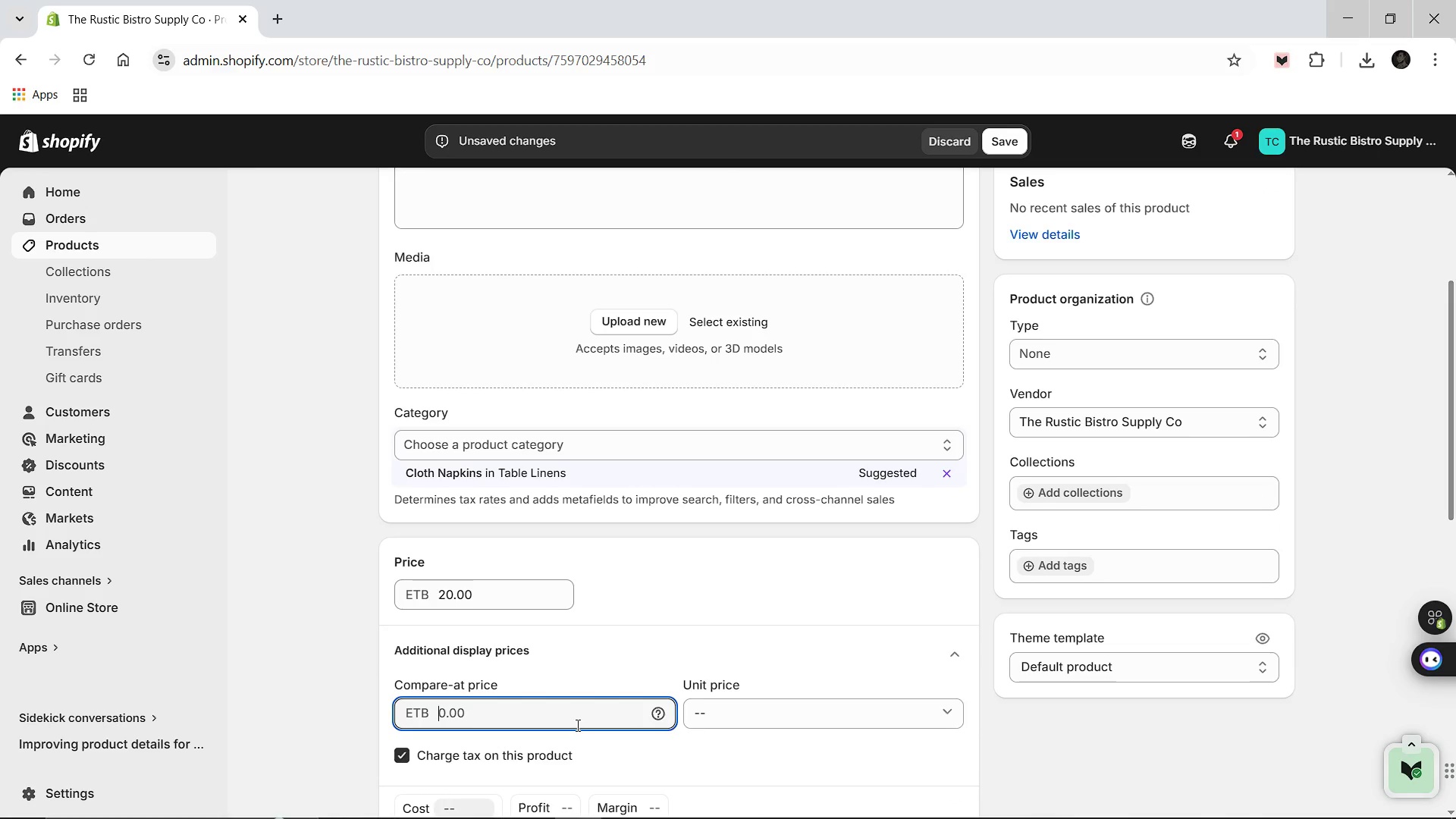 
type(42)
key(Backspace)
key(Backspace)
key(Backspace)
 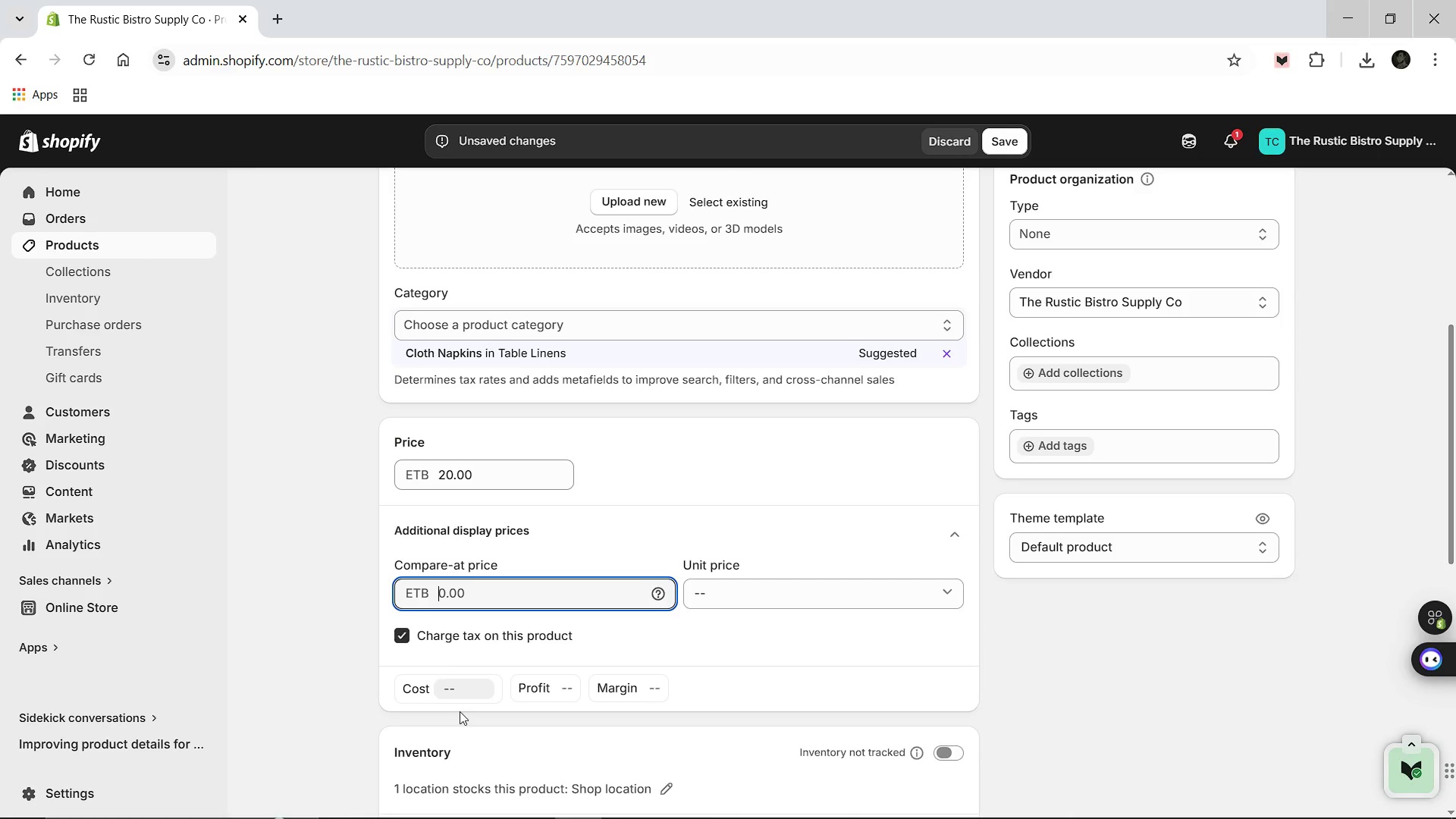 
left_click([456, 697])
 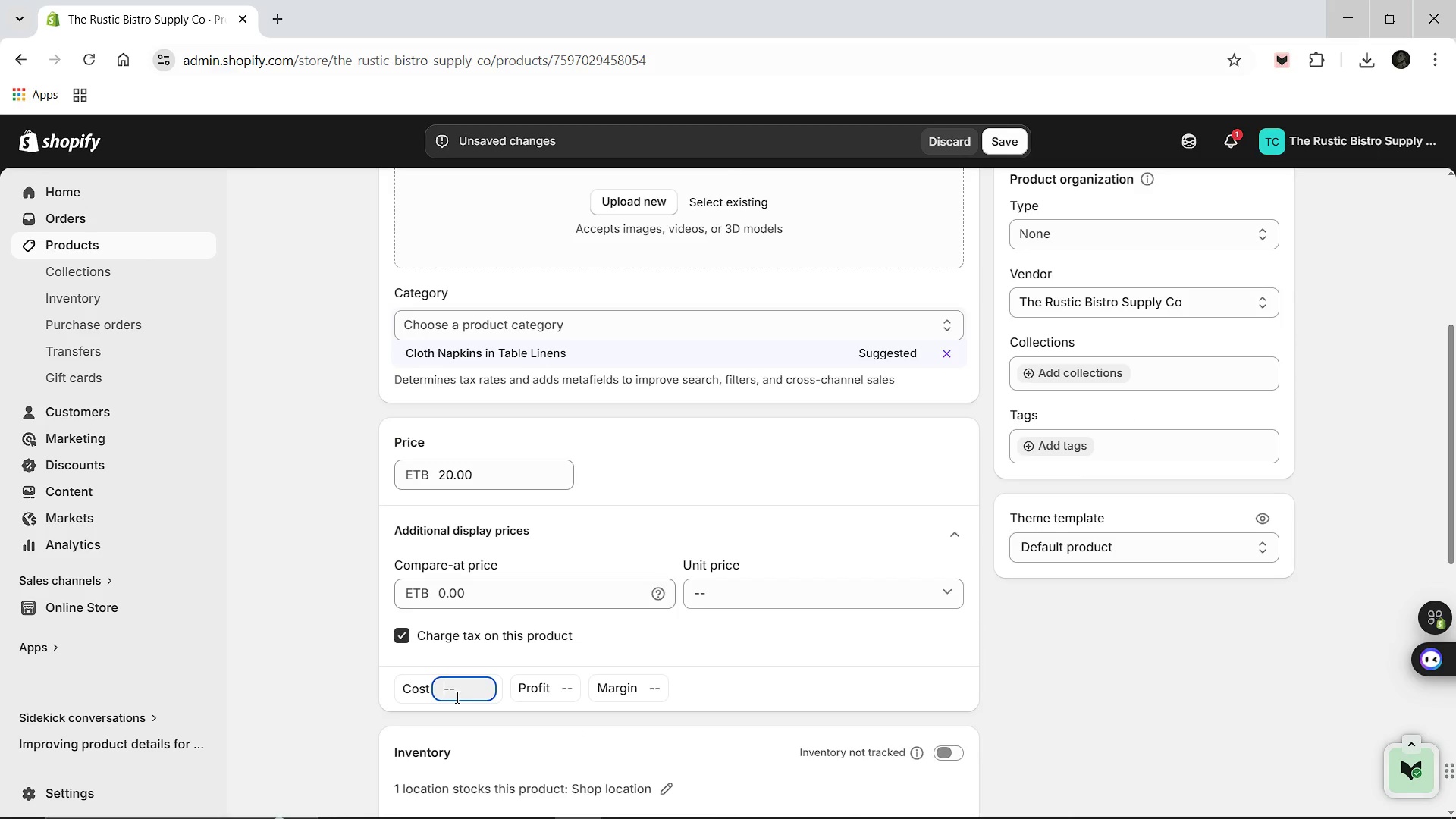 
type(42.00)
 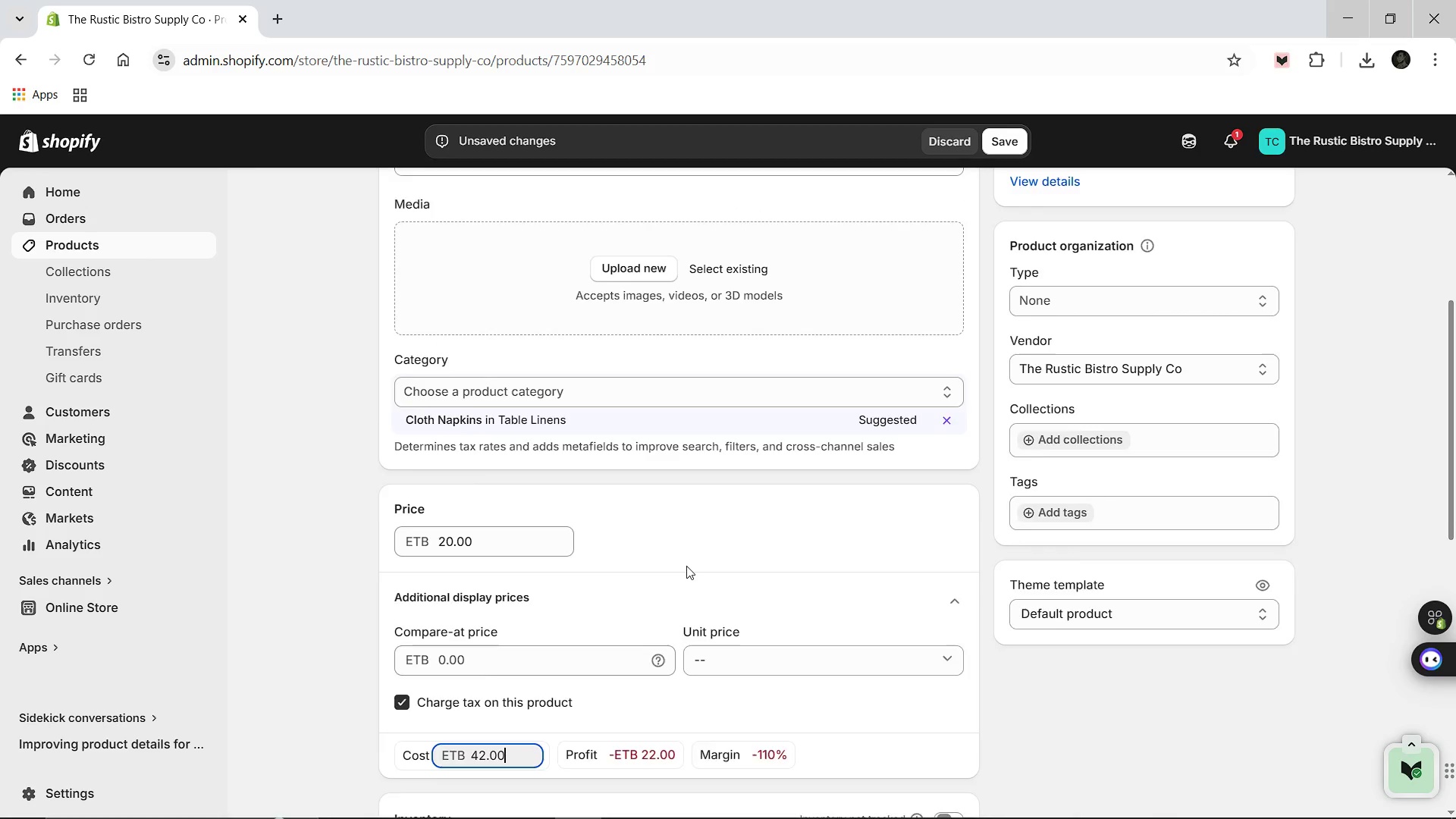 
wait(12.91)
 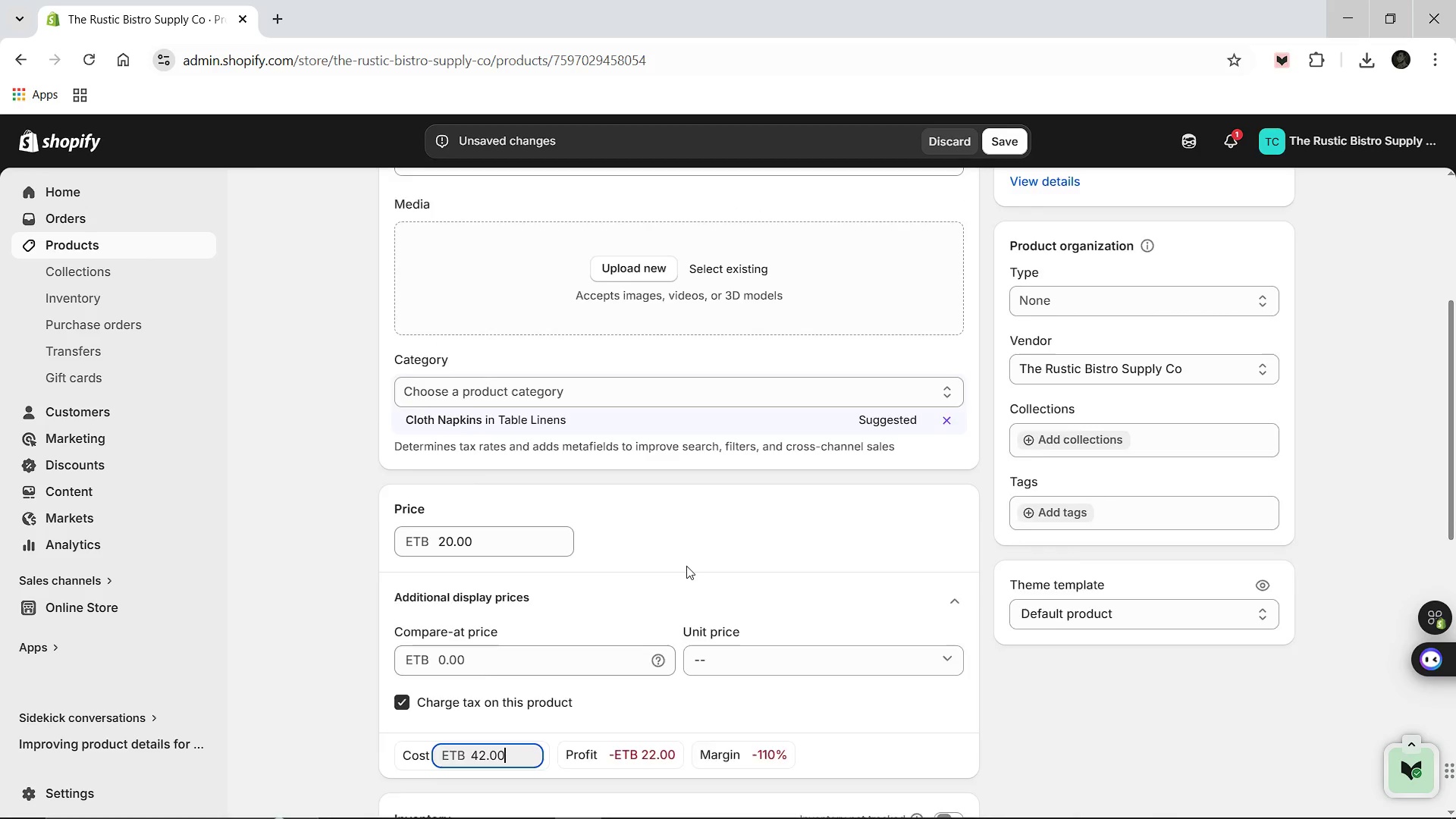 
left_click([1068, 545])
 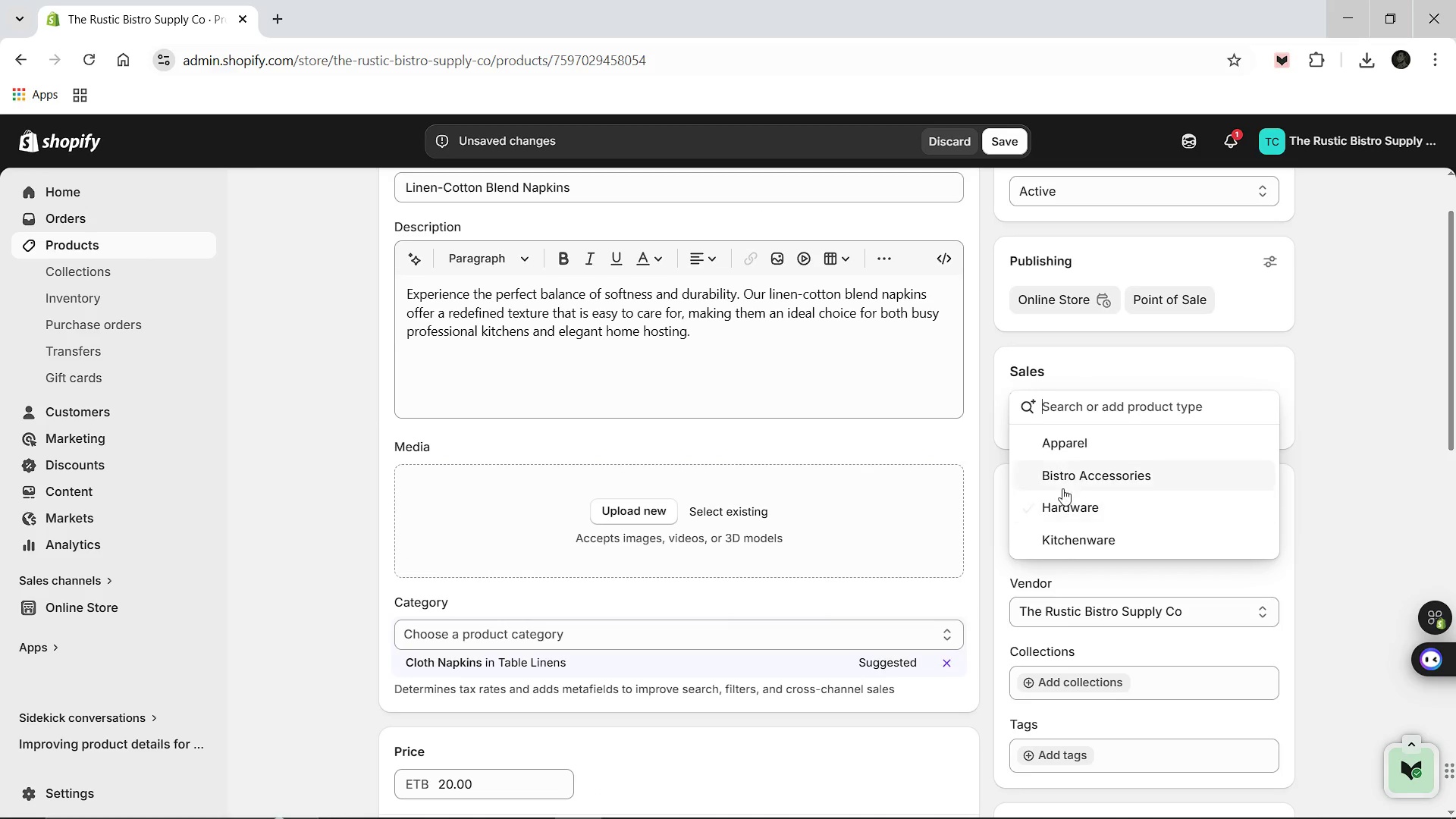 
left_click([1064, 489])
 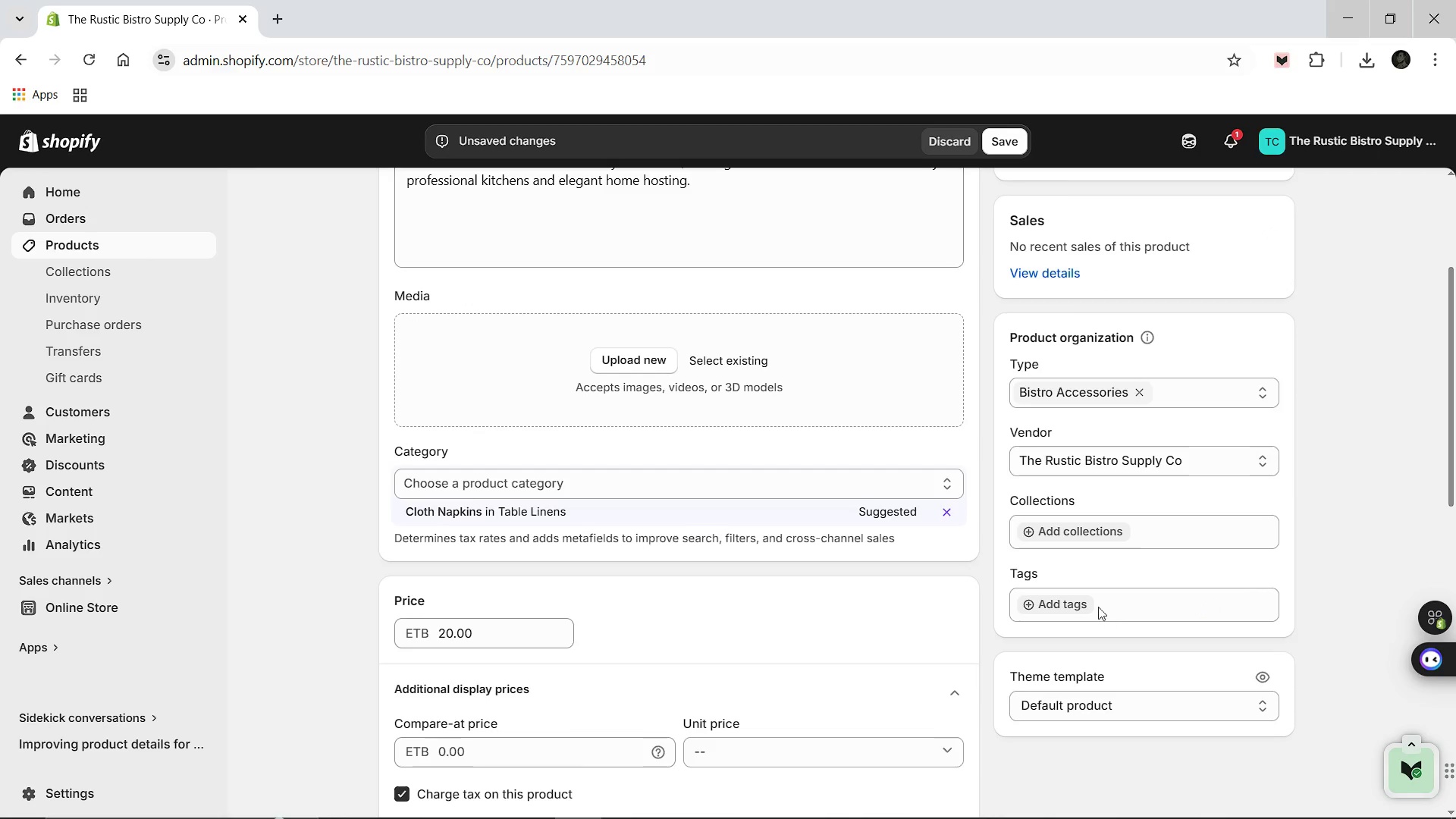 
left_click([1069, 599])
 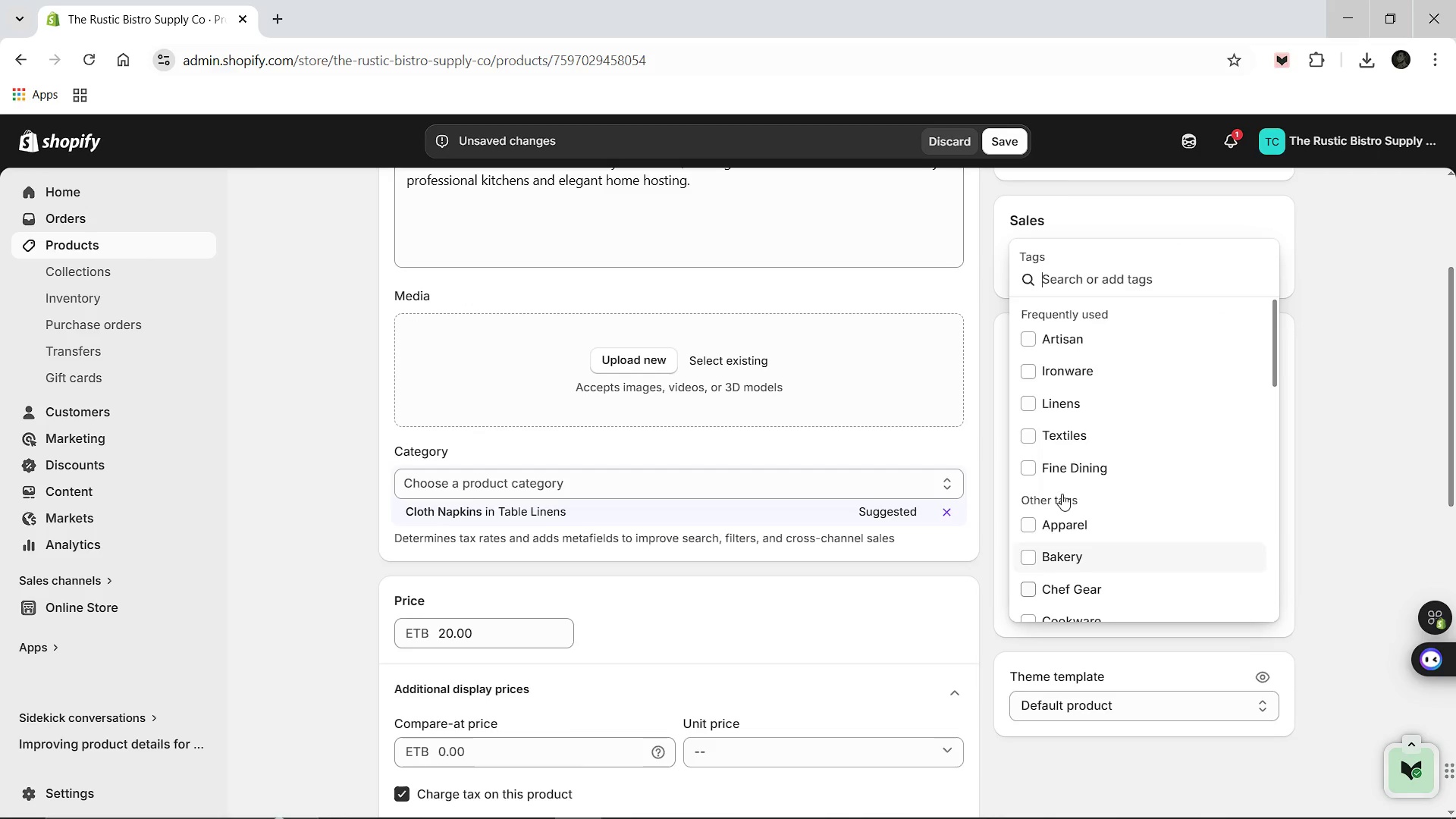 
left_click([1034, 408])
 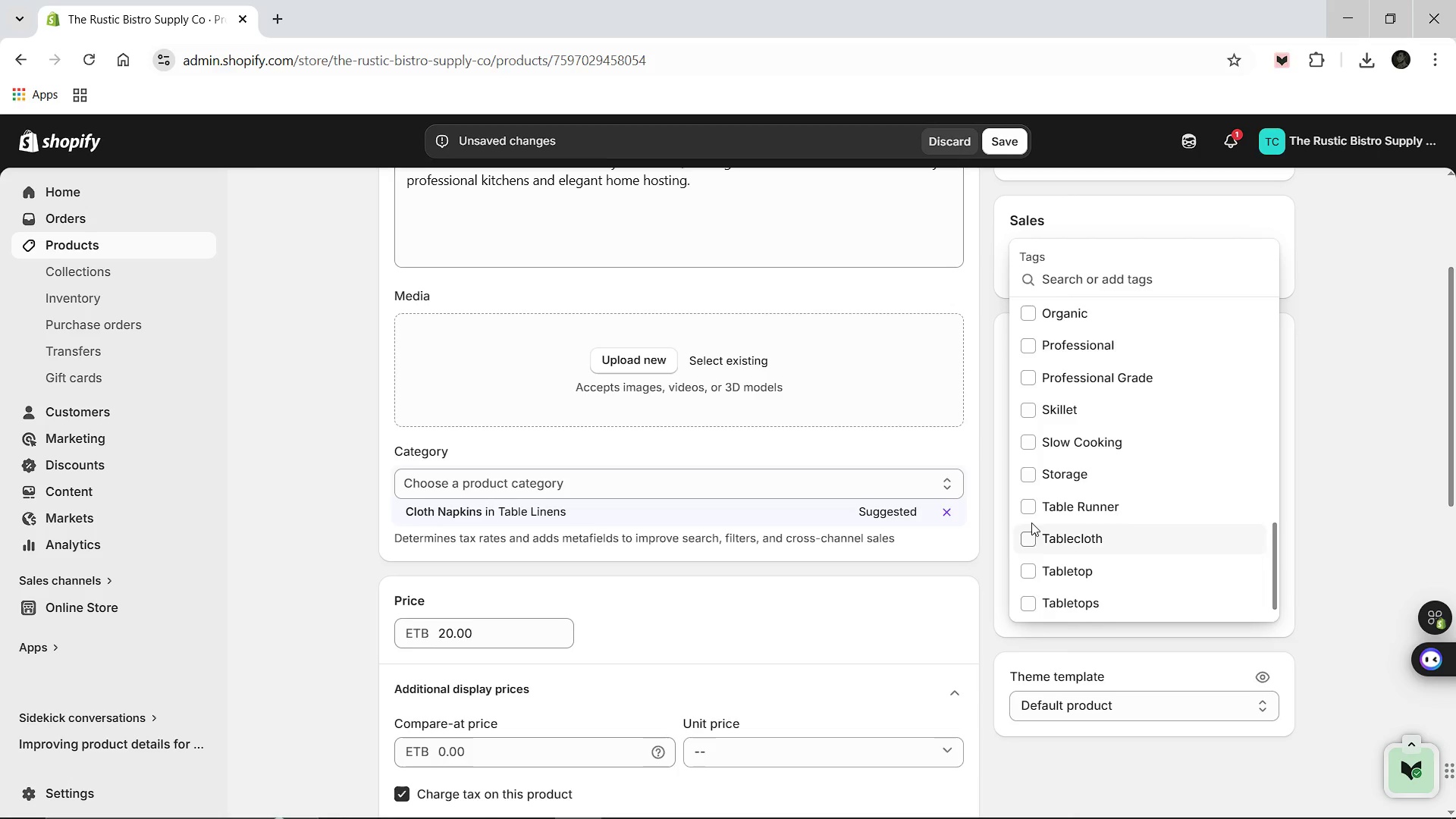 
wait(5.78)
 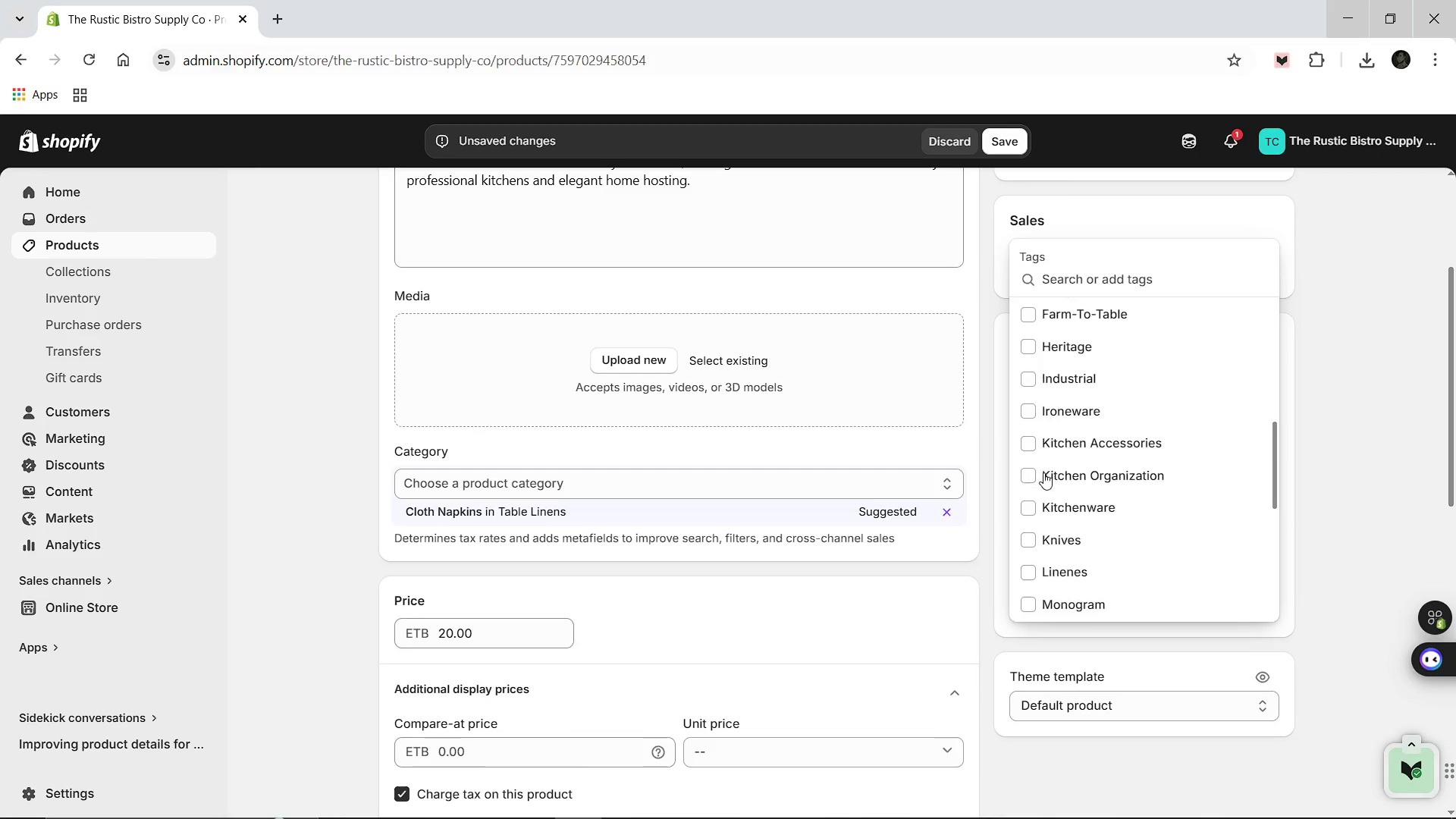 
left_click([1028, 596])
 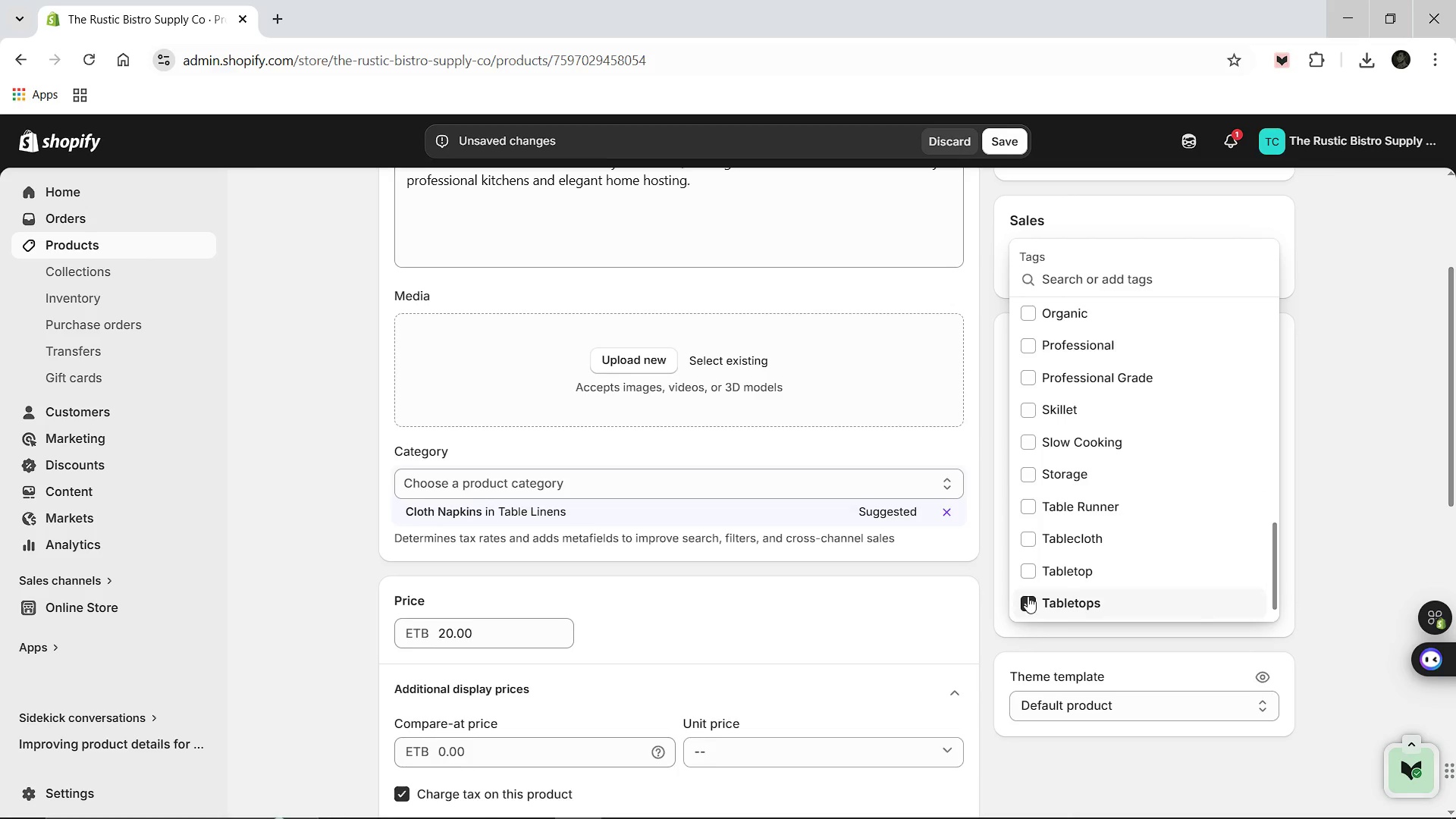 
left_click([1028, 596])
 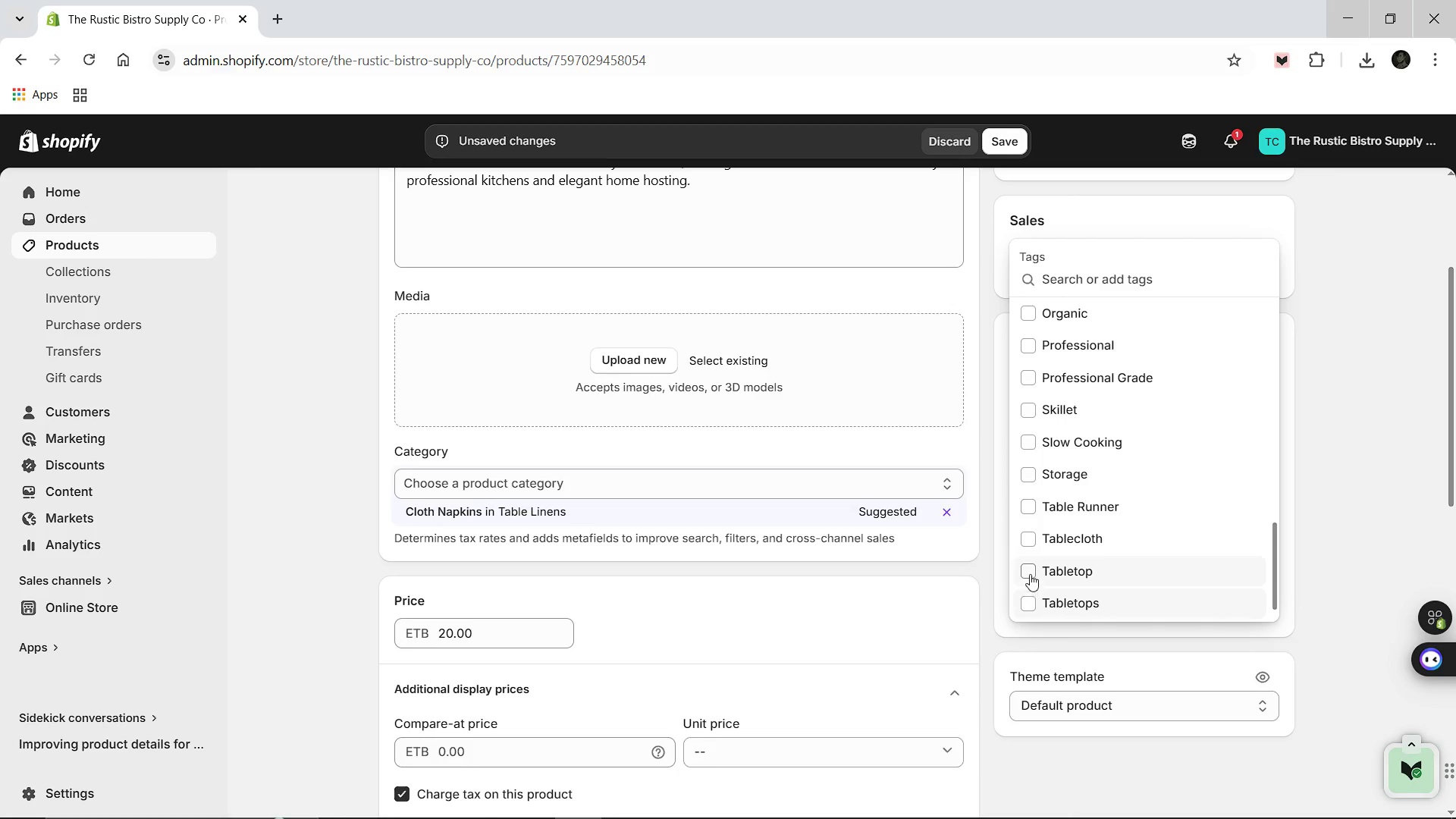 
left_click([1030, 573])
 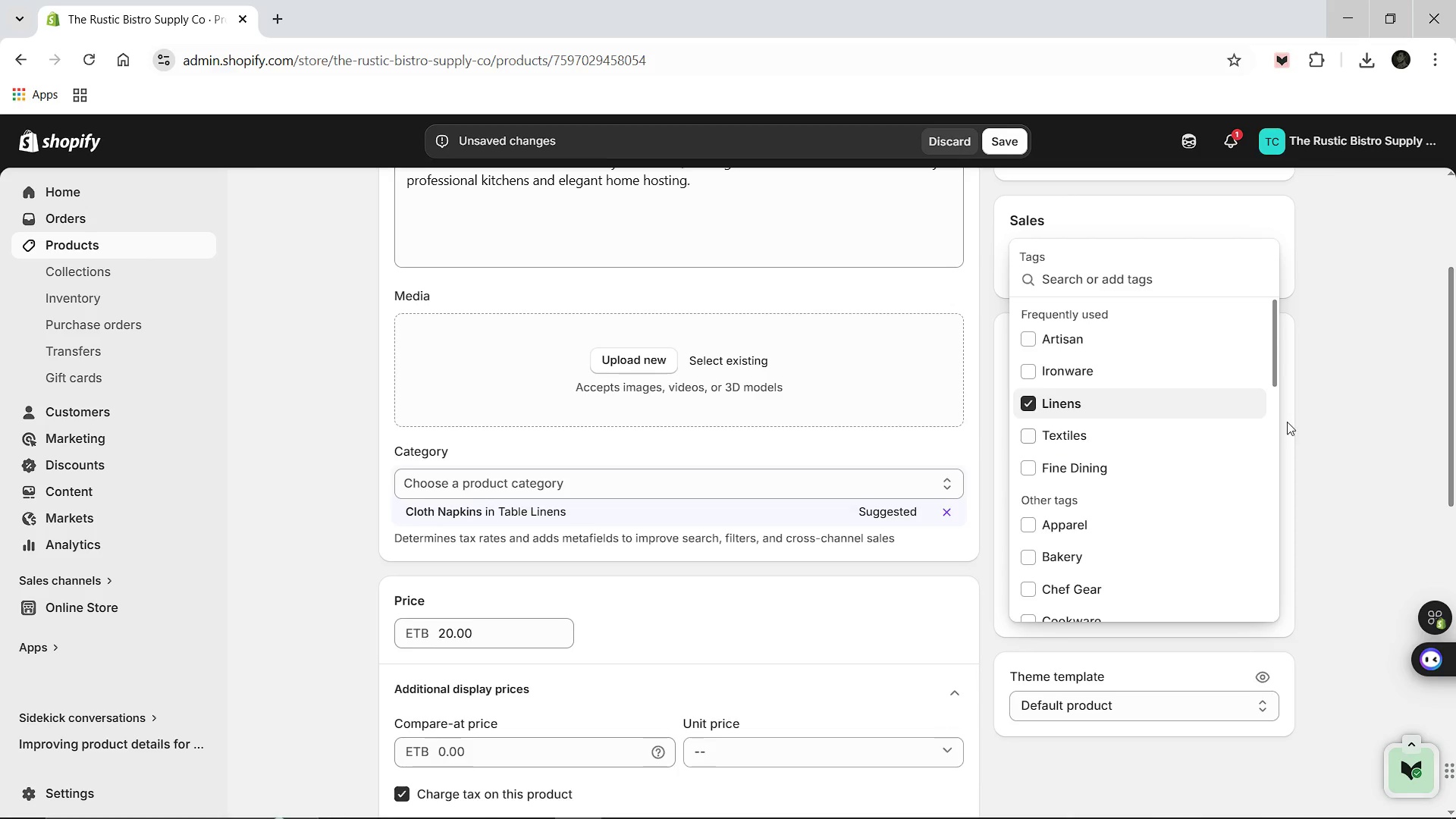 
wait(6.28)
 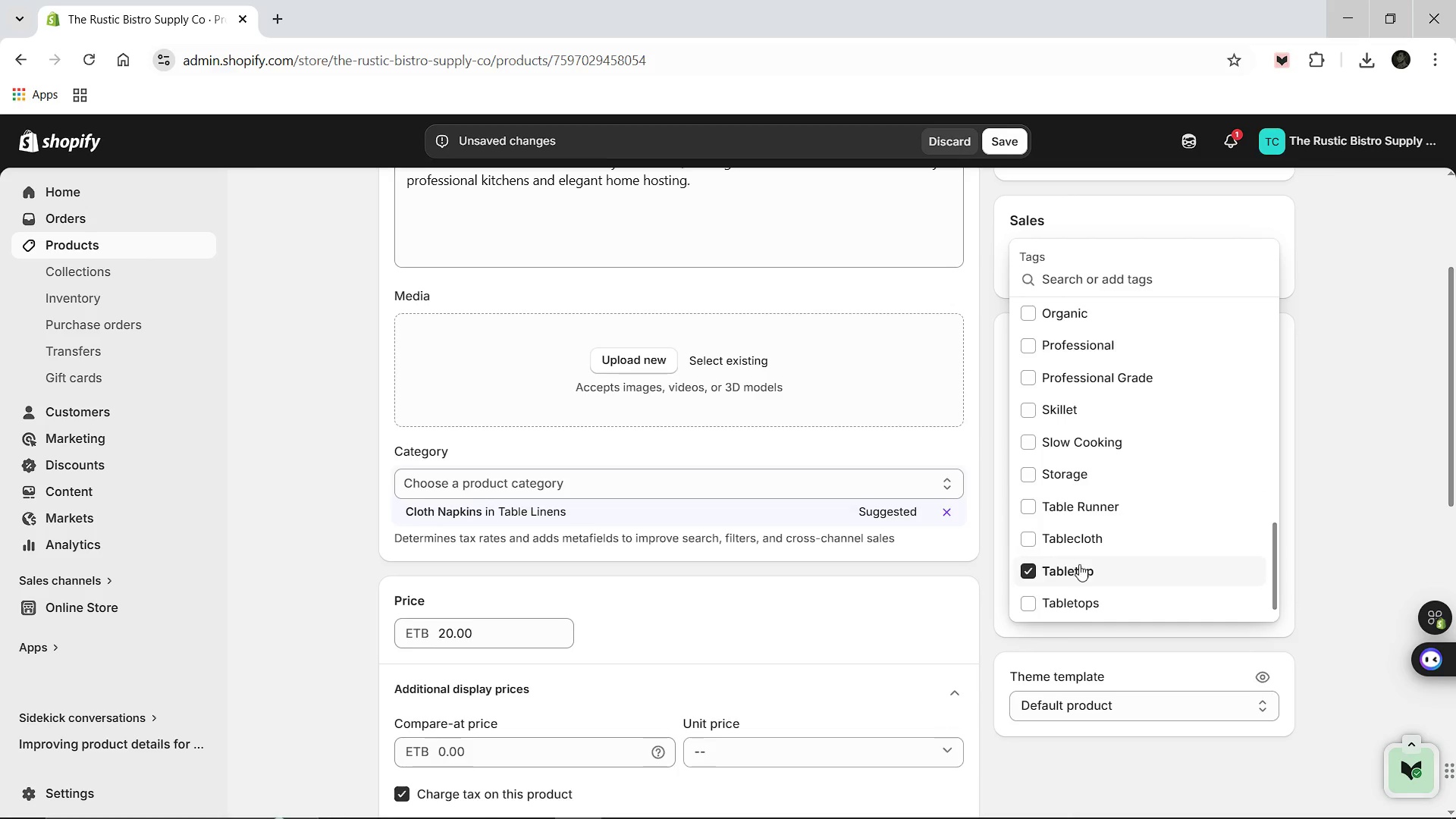 
left_click([1032, 439])
 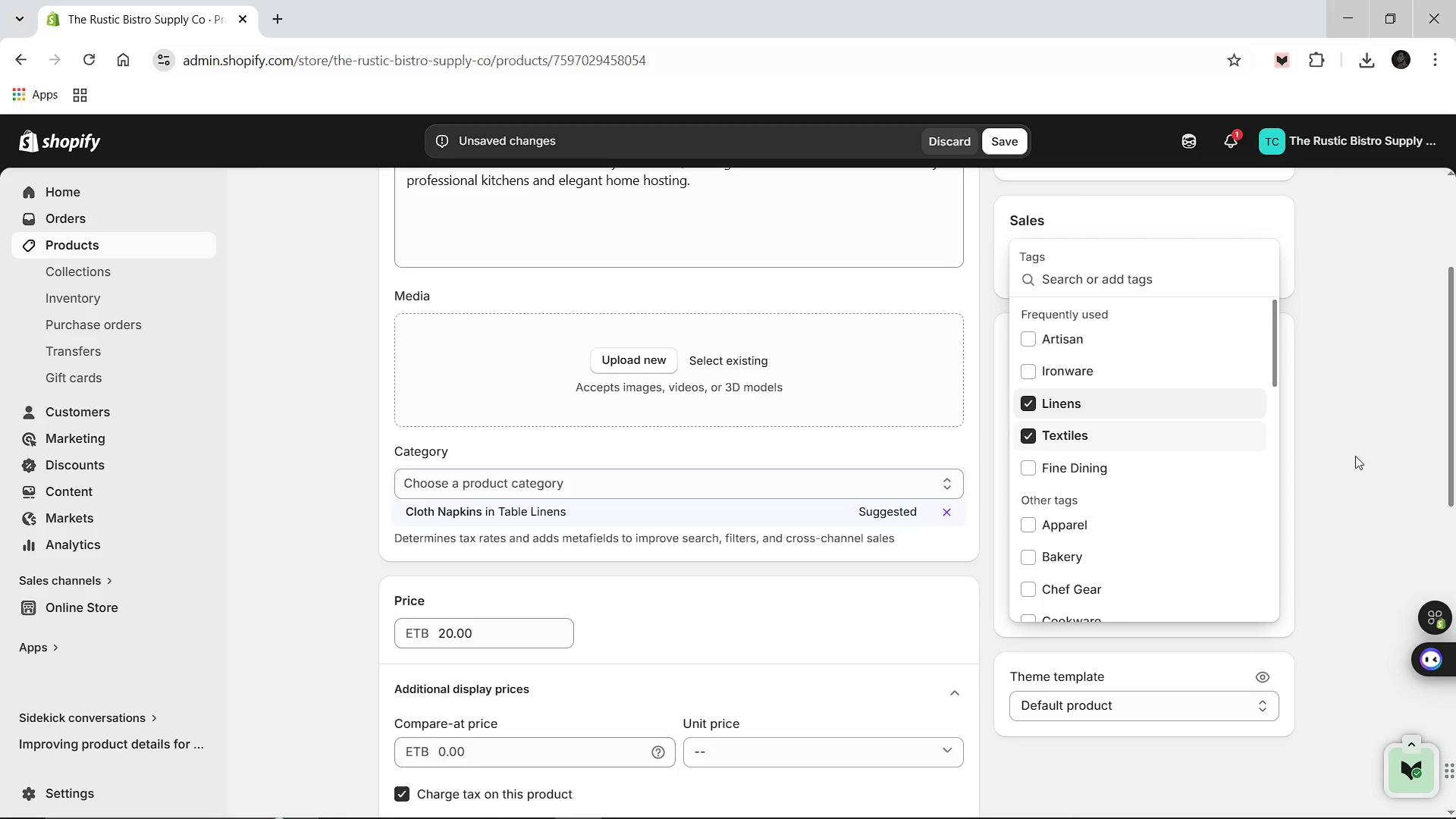 
left_click([1357, 457])
 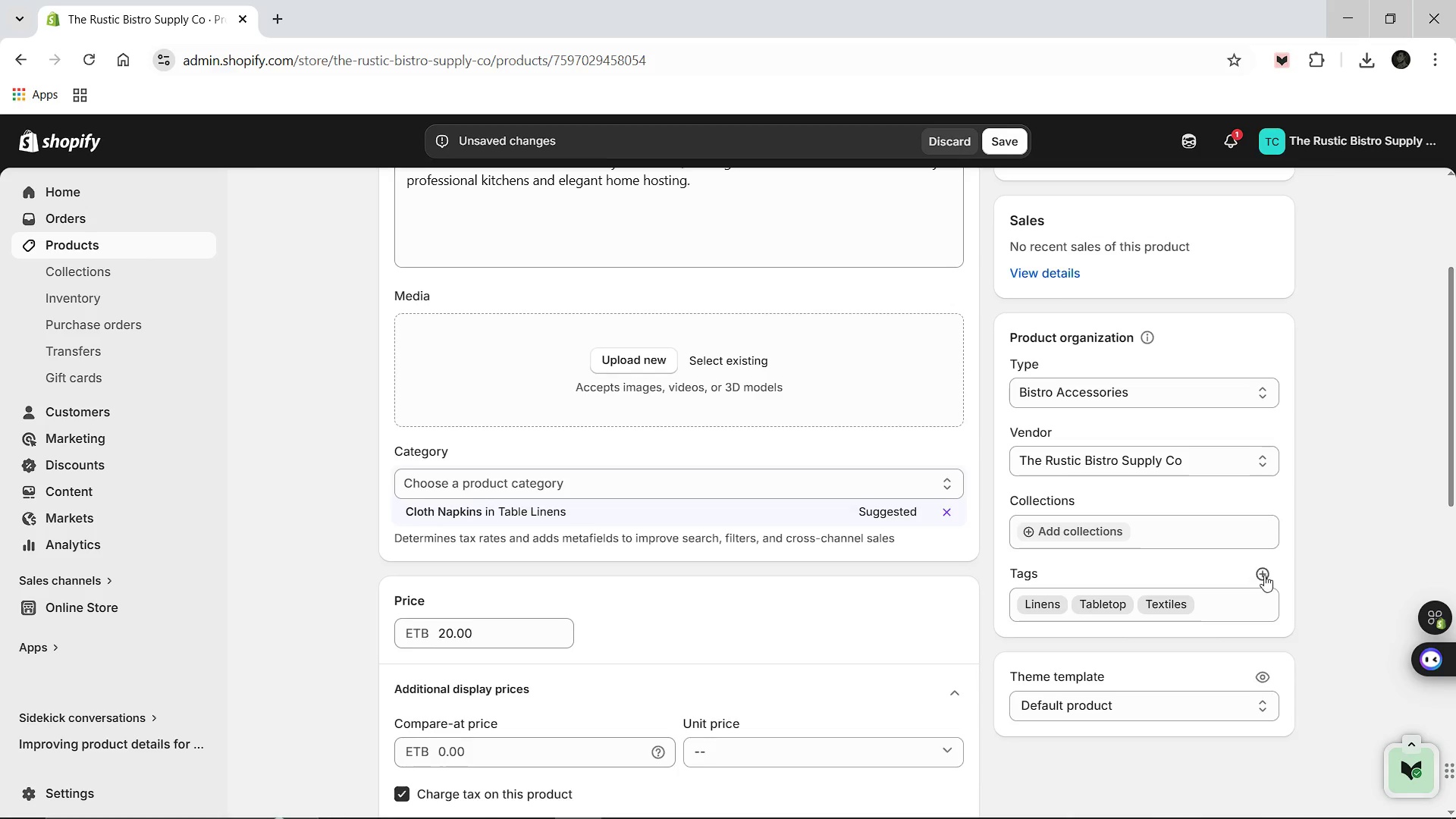 
left_click([1268, 576])
 